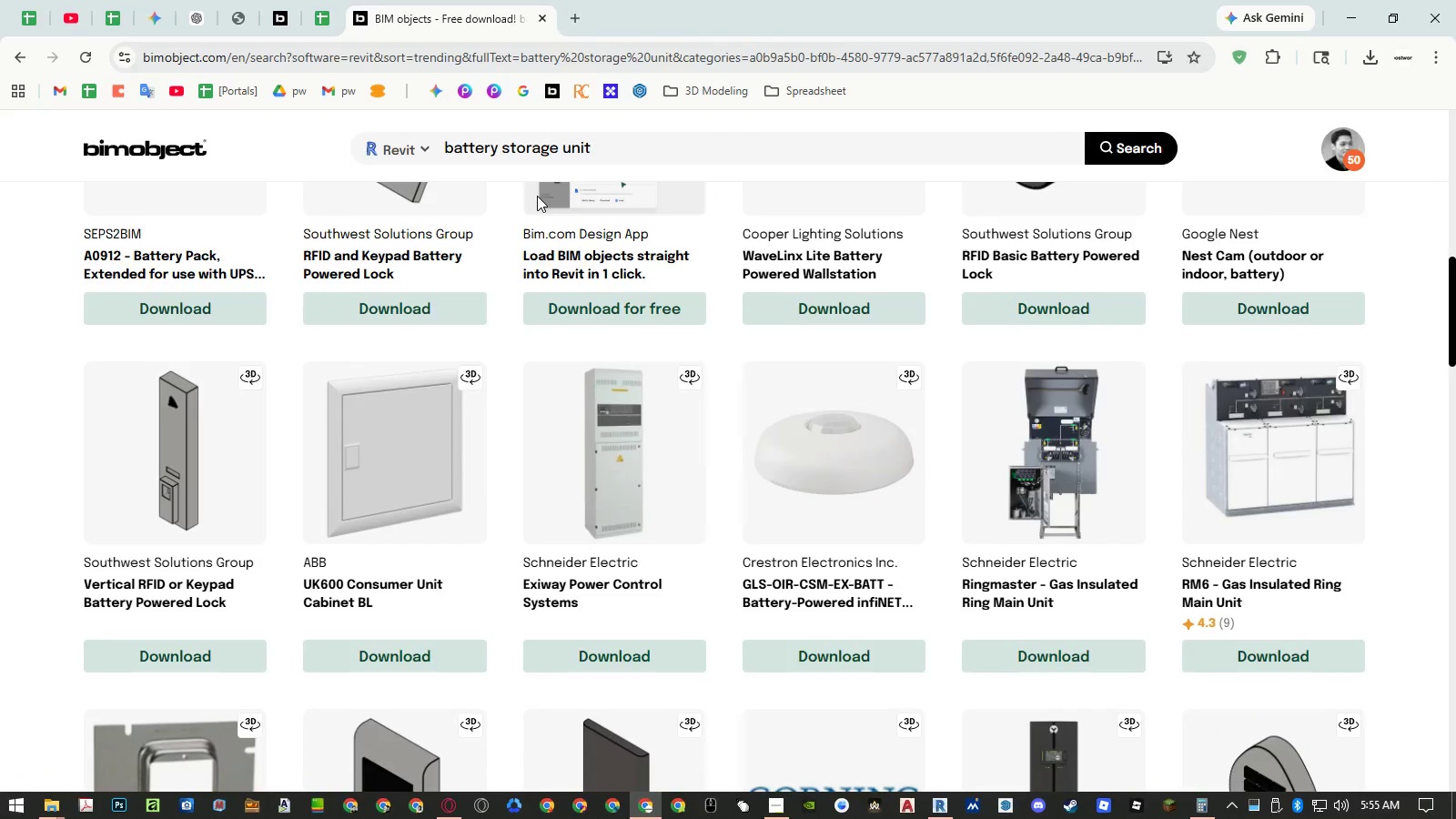 
mouse_move([596, 159])
 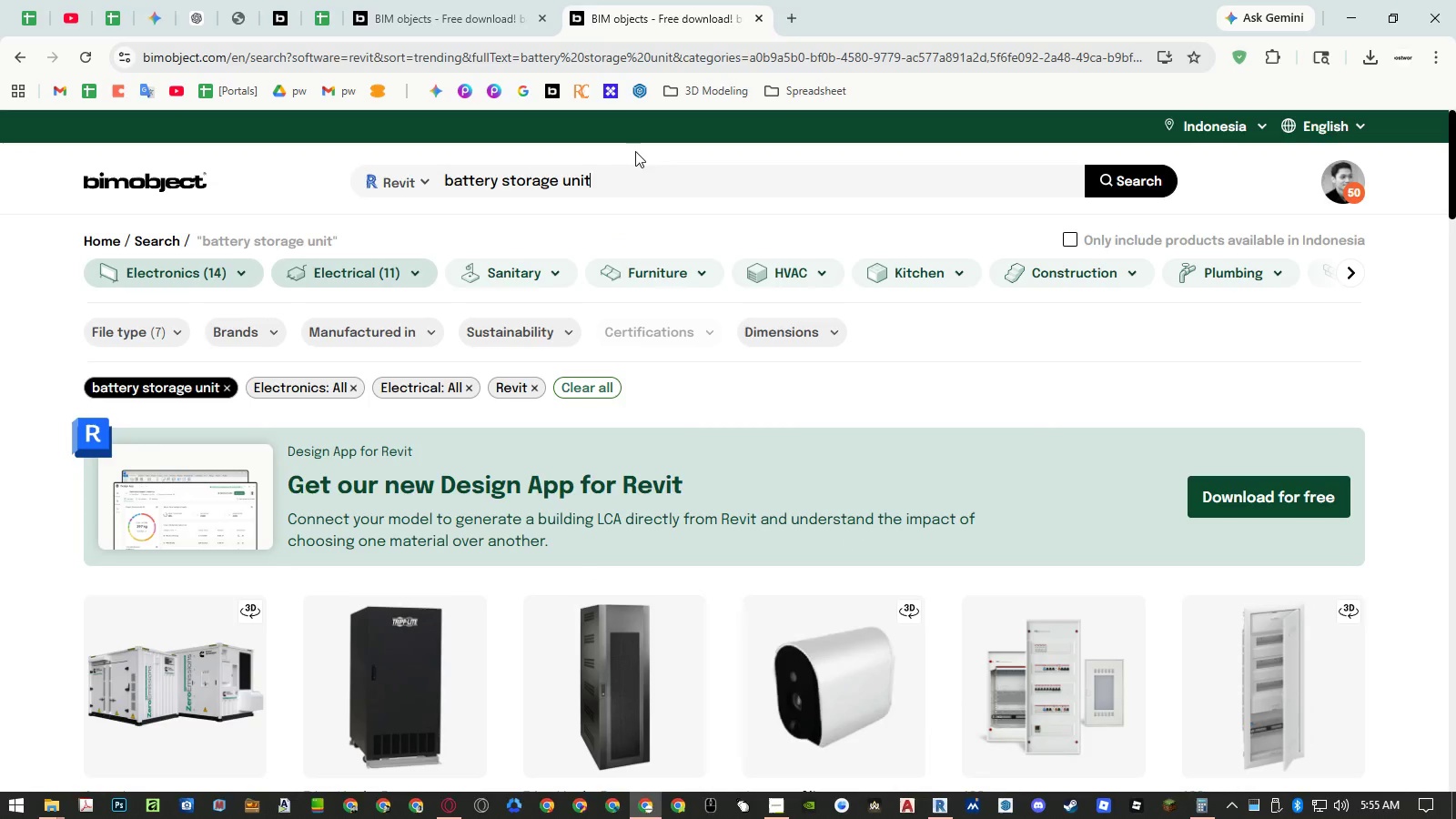 
left_click([645, 184])
 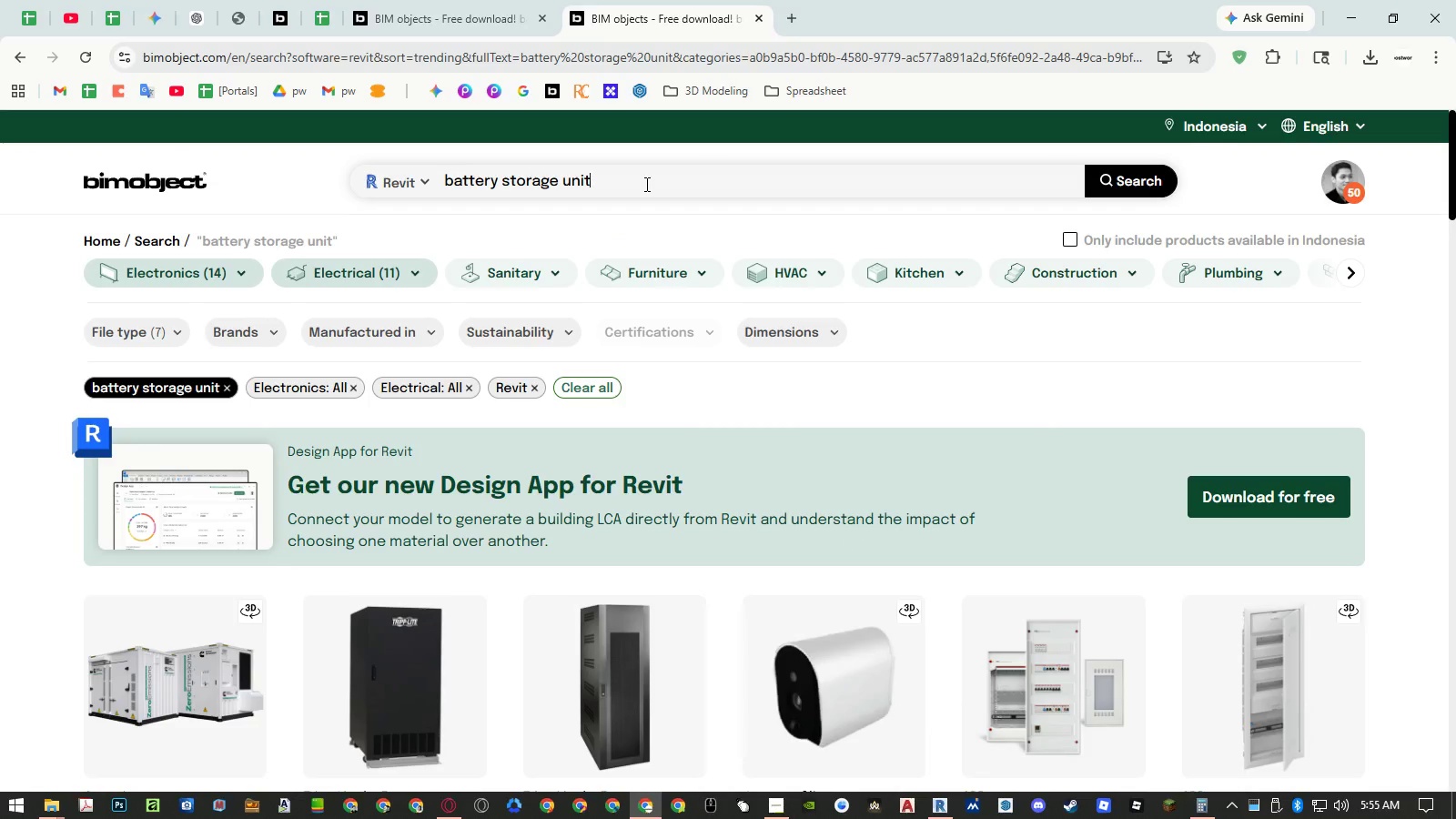 
key(Space)
 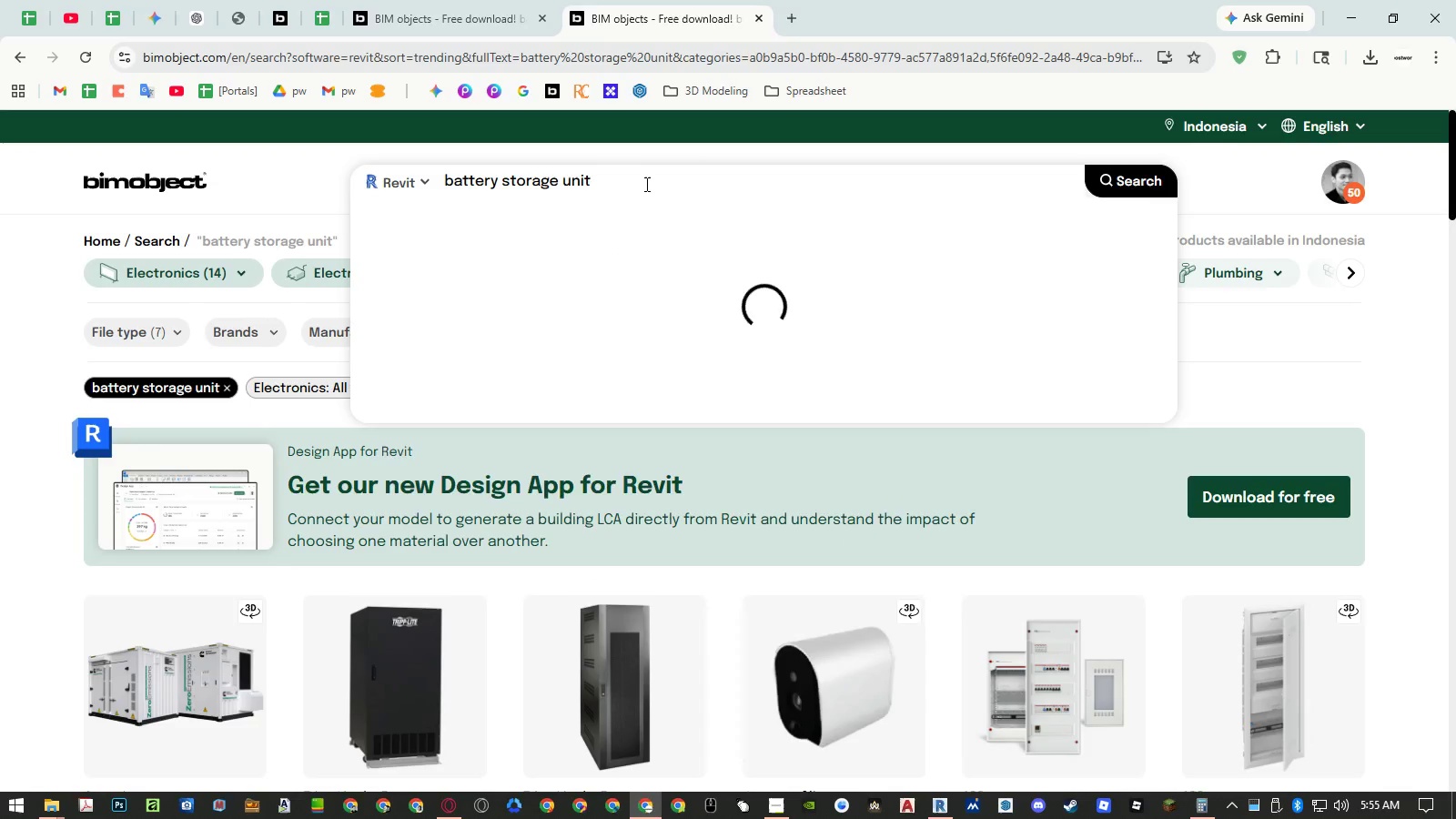 
key(Backspace)
 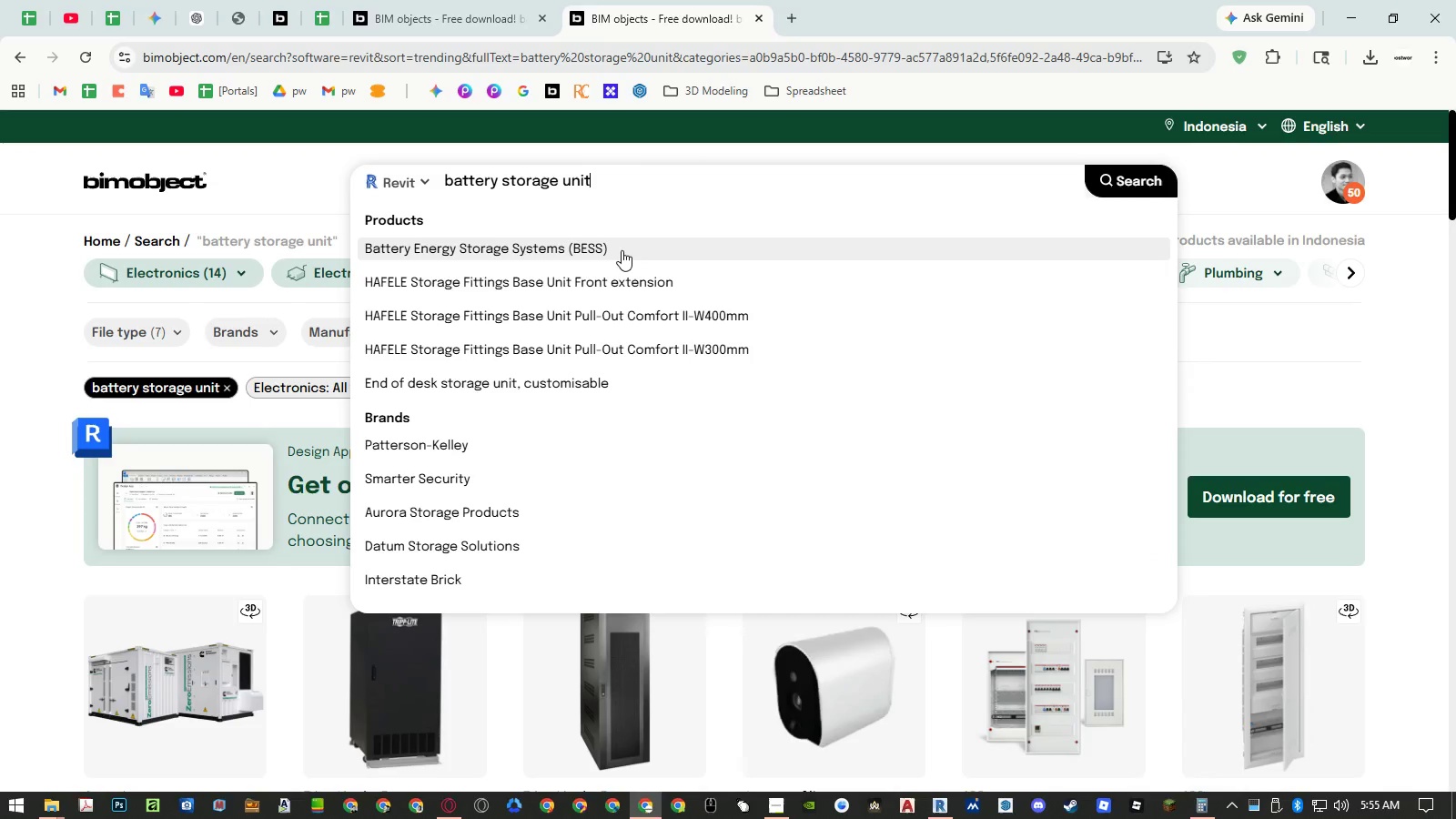 
left_click([622, 250])
 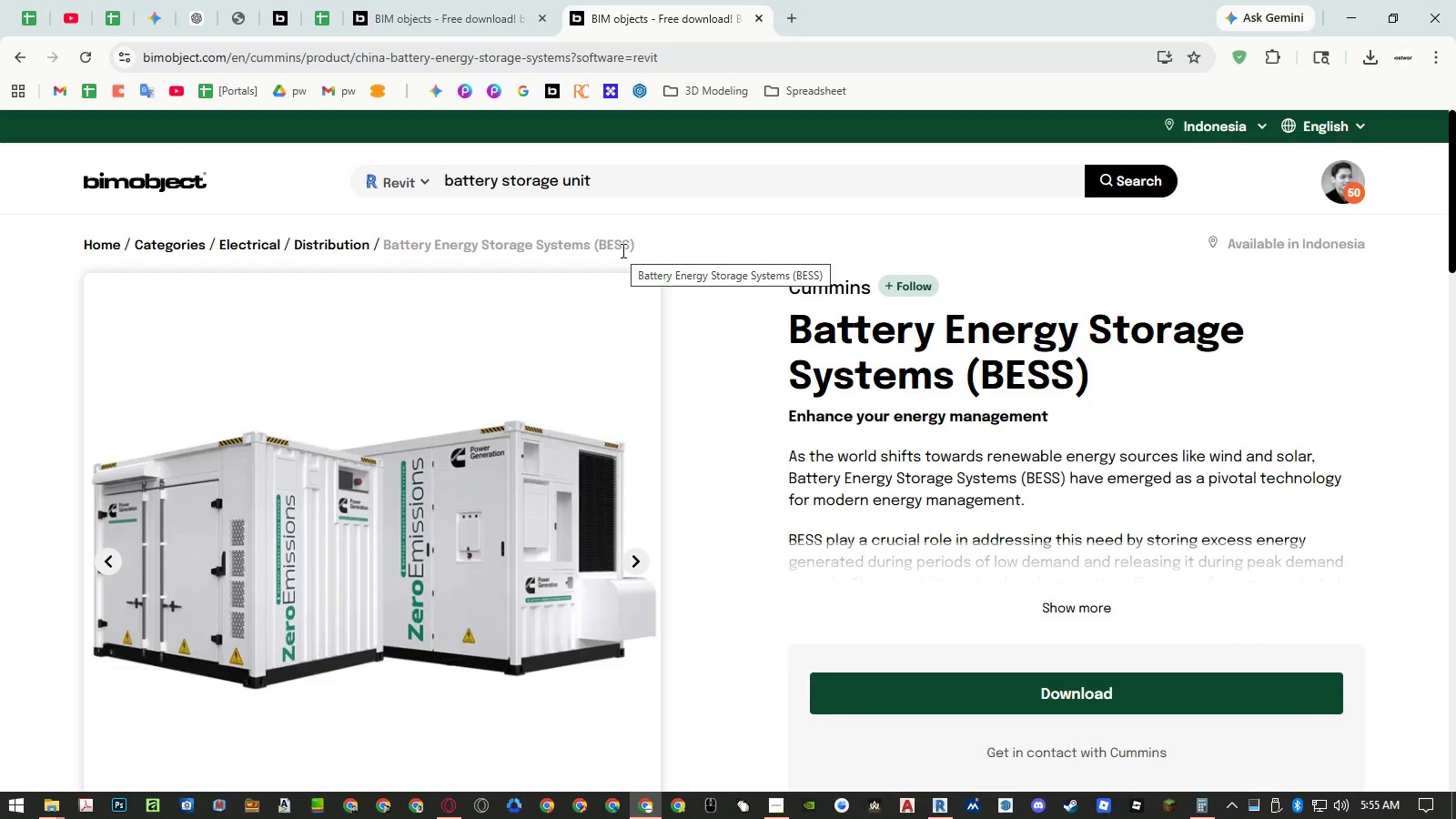 
left_click([621, 187])
 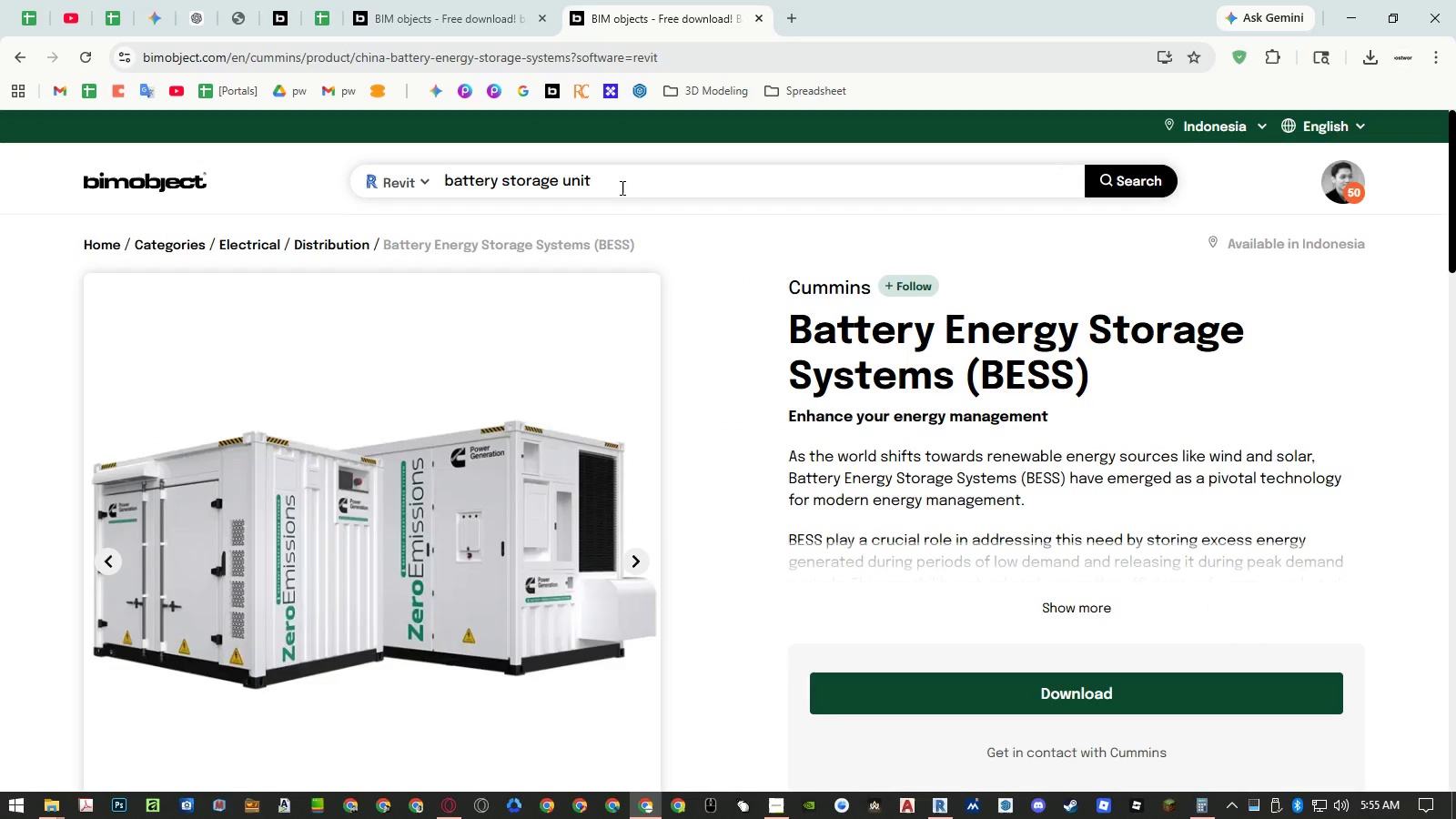 
key(Space)
 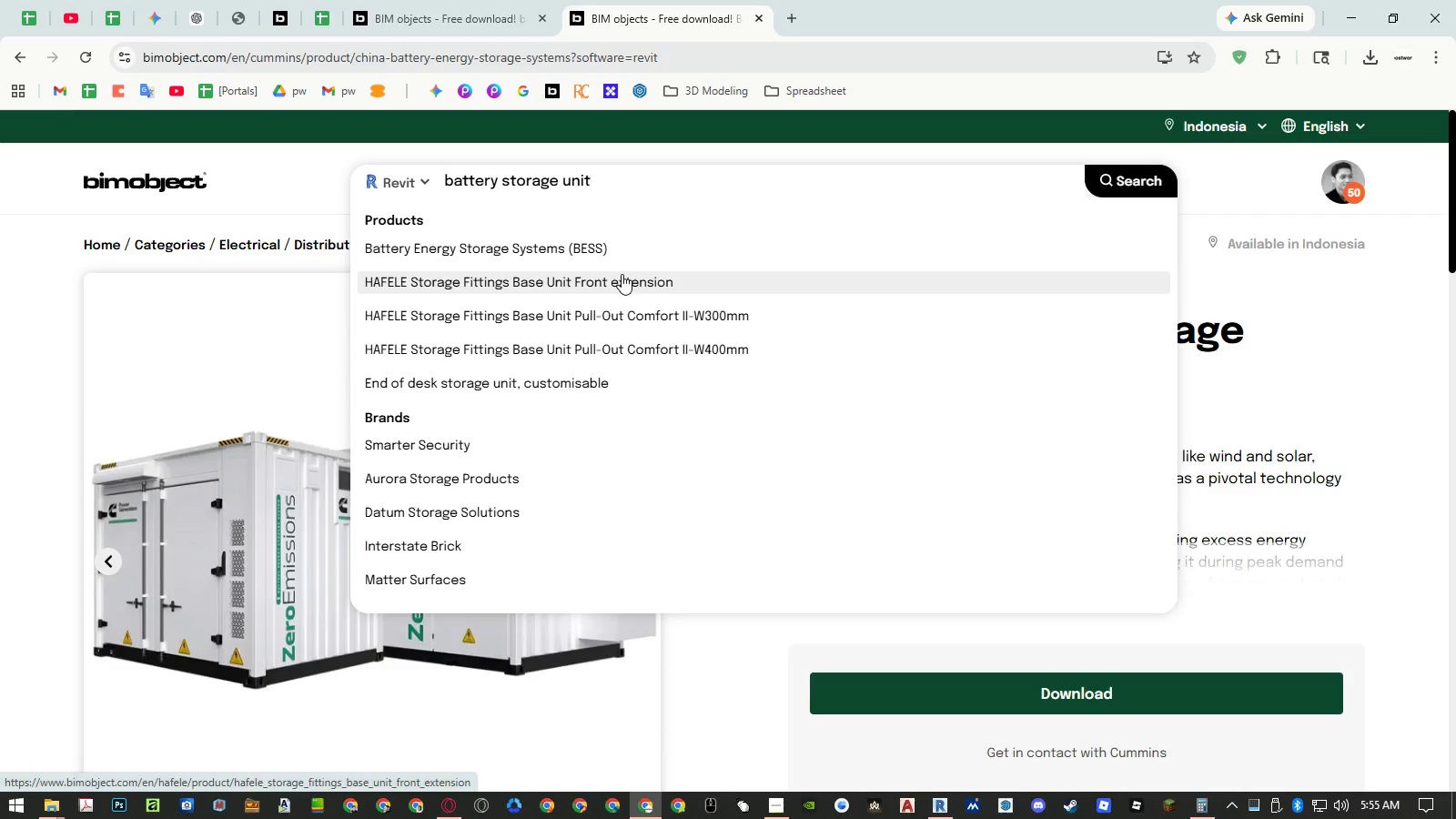 
left_click([622, 274])
 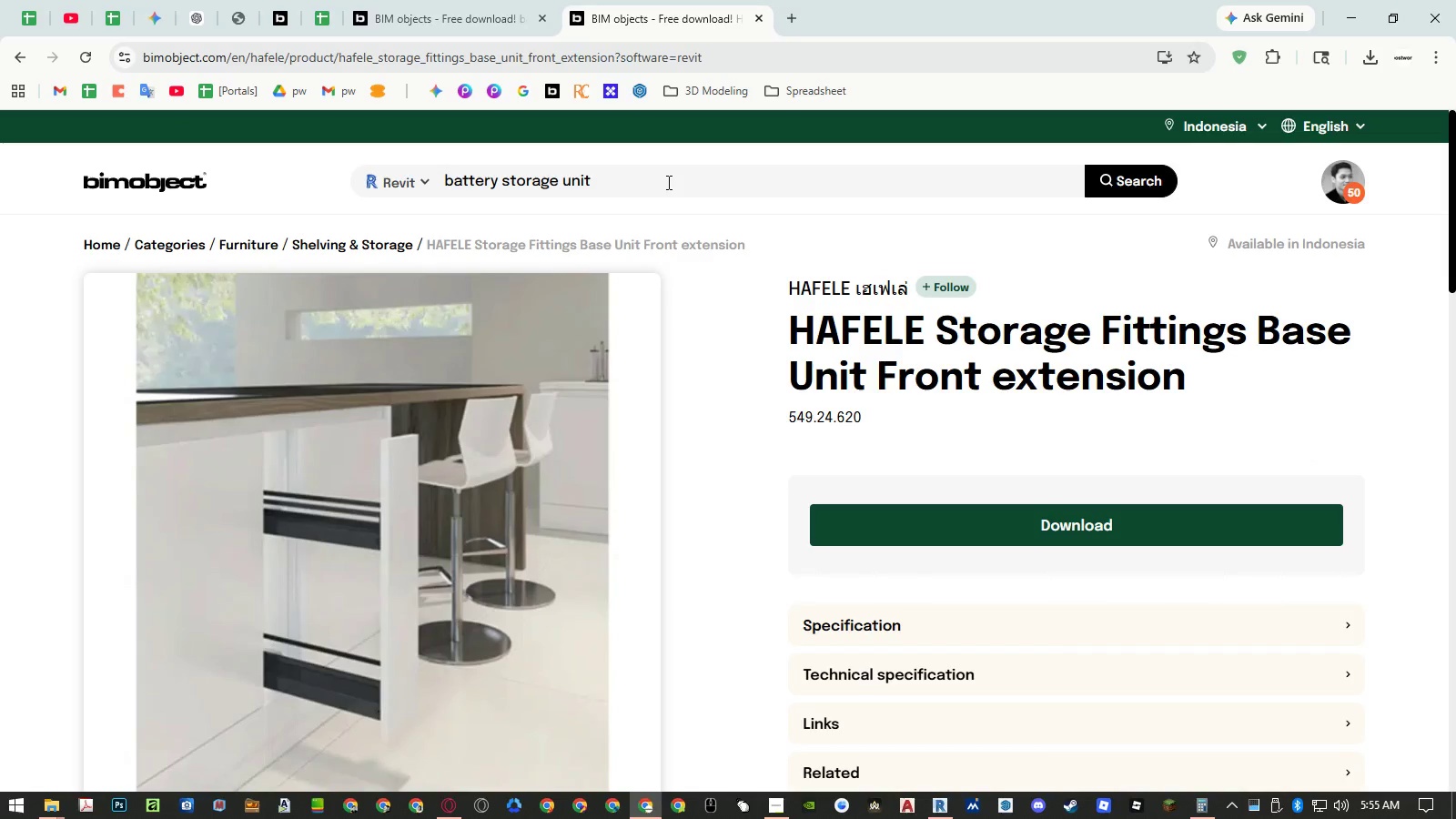 
left_click([667, 182])
 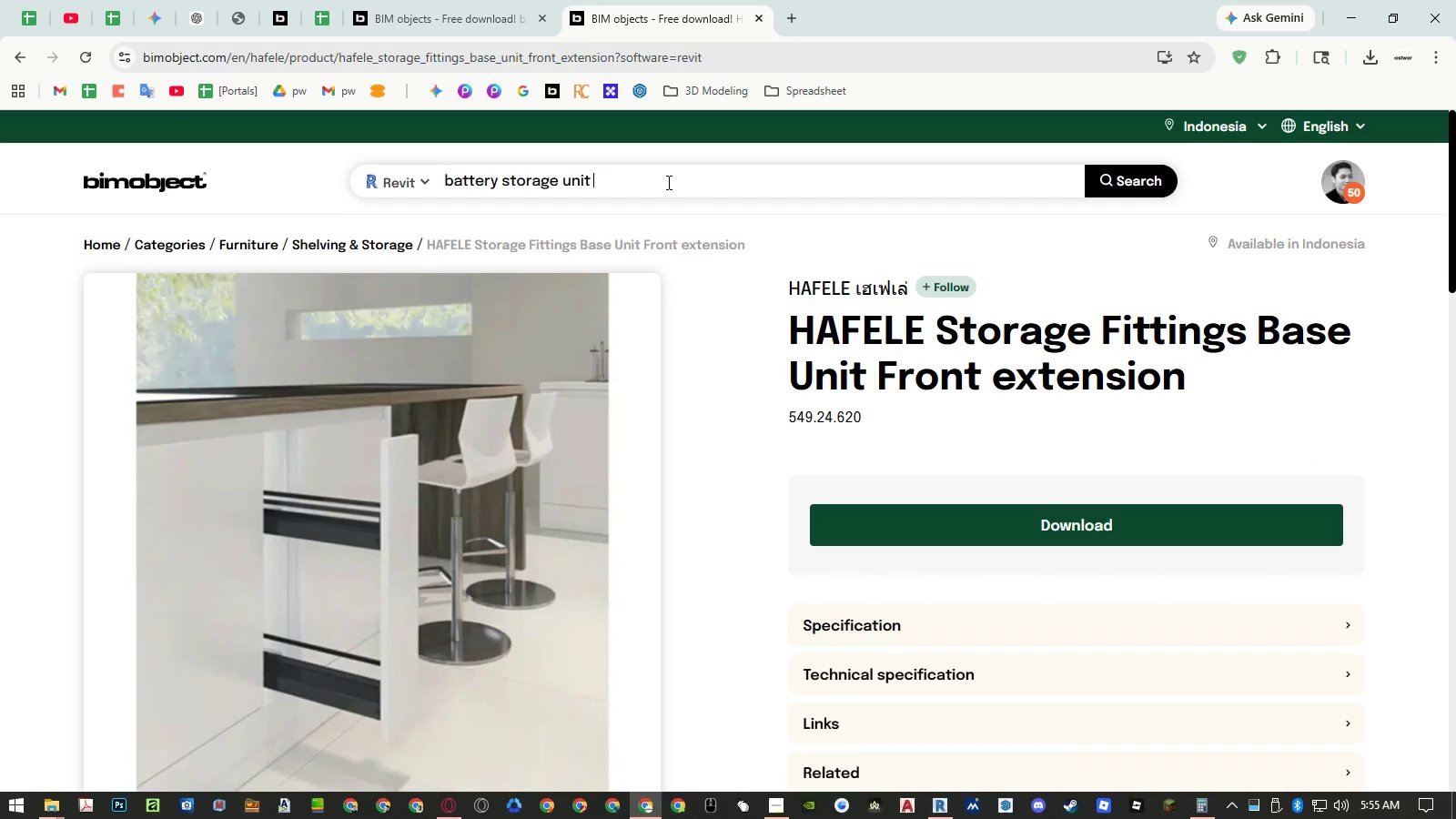 
key(Backspace)
 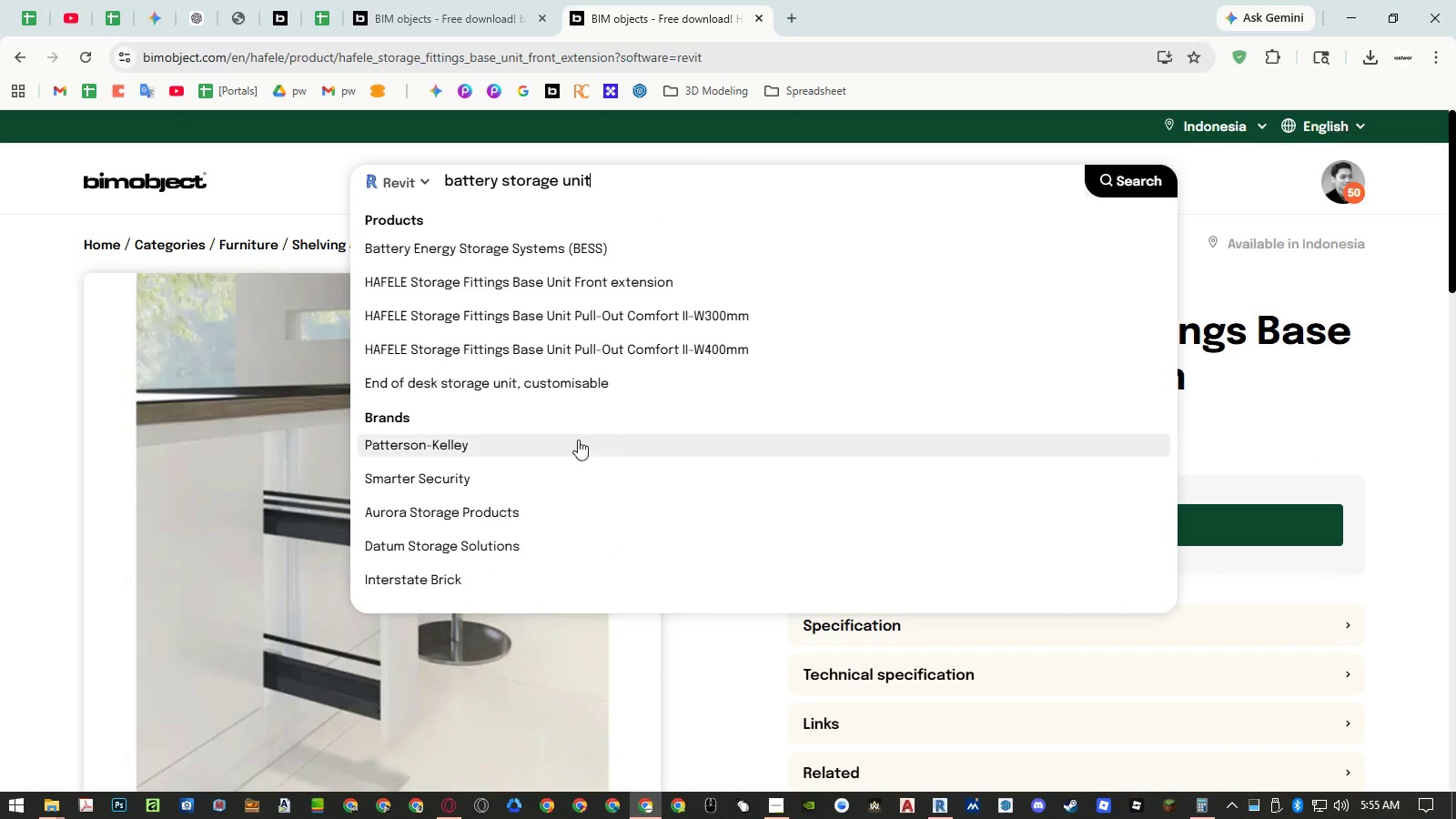 
left_click([581, 386])
 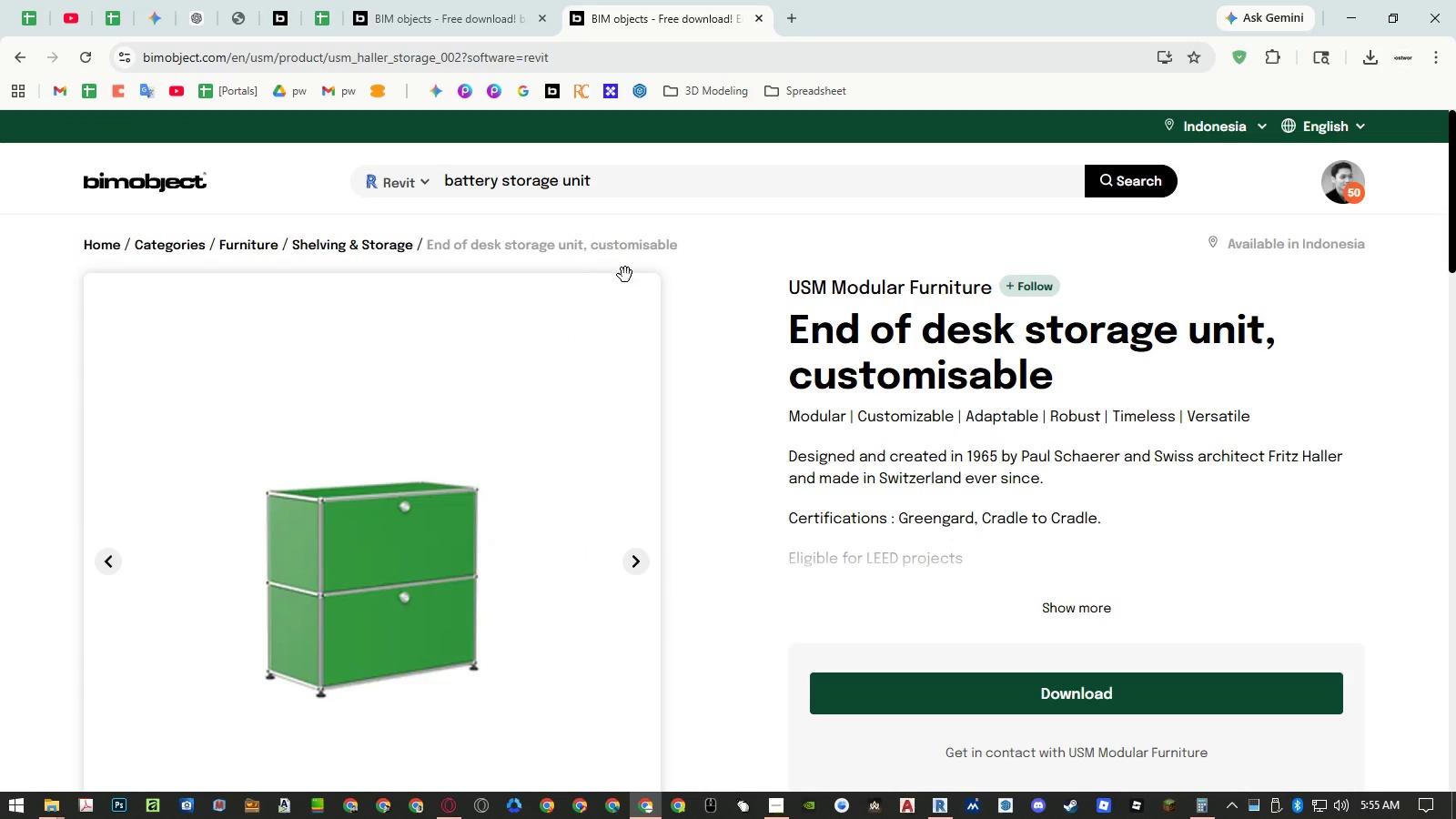 
left_click([670, 184])
 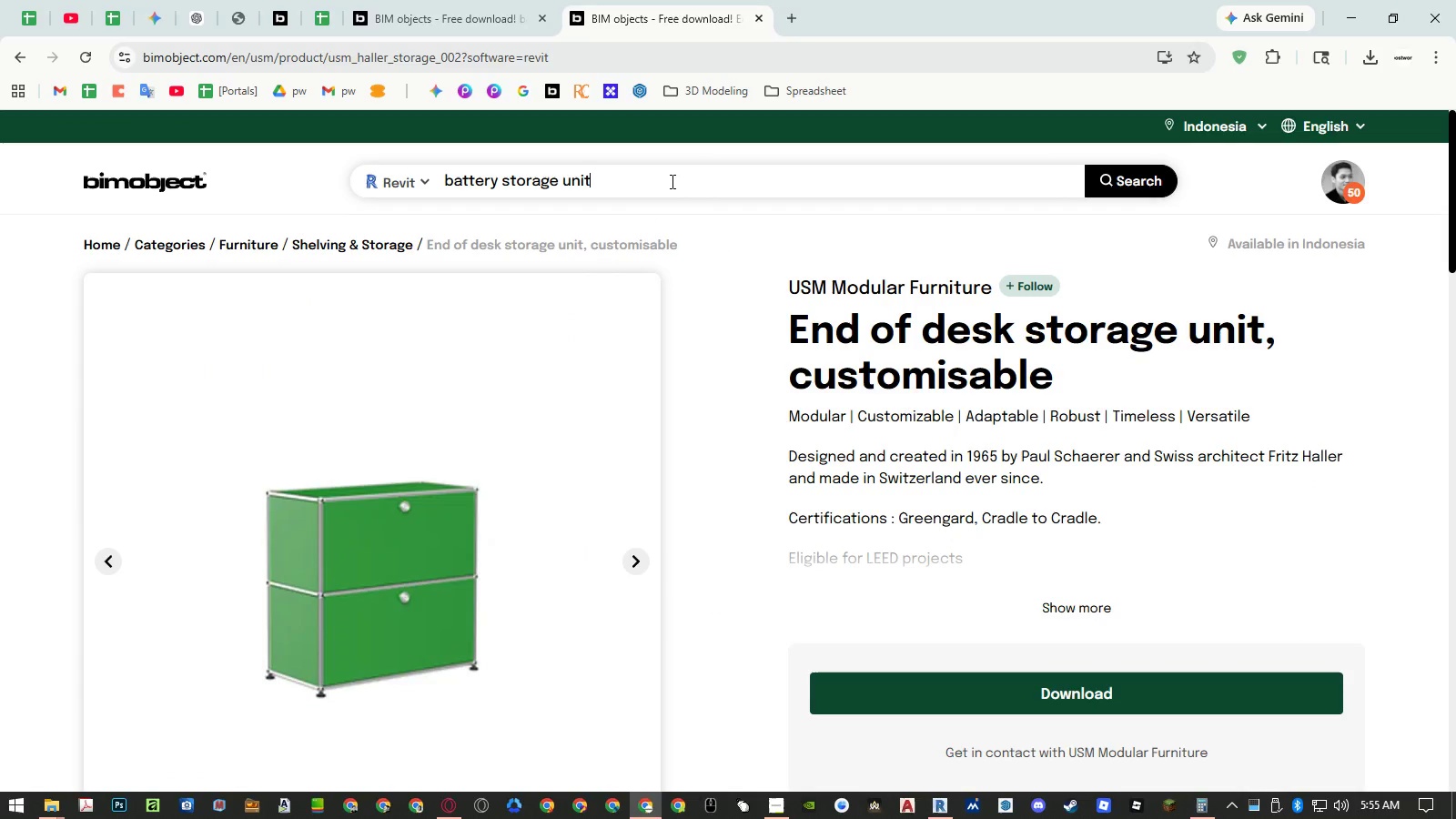 
key(Space)
 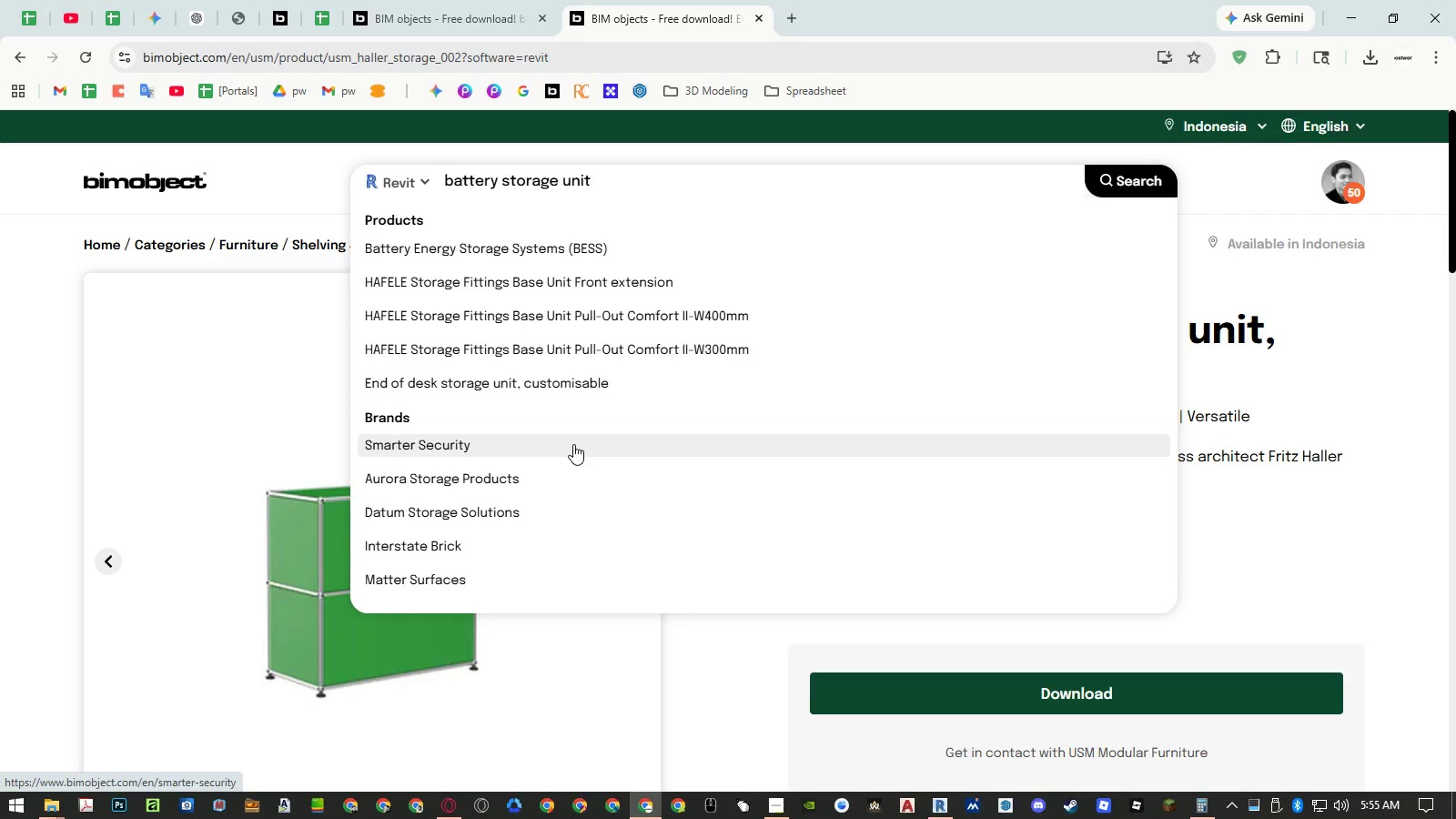 
left_click([573, 444])
 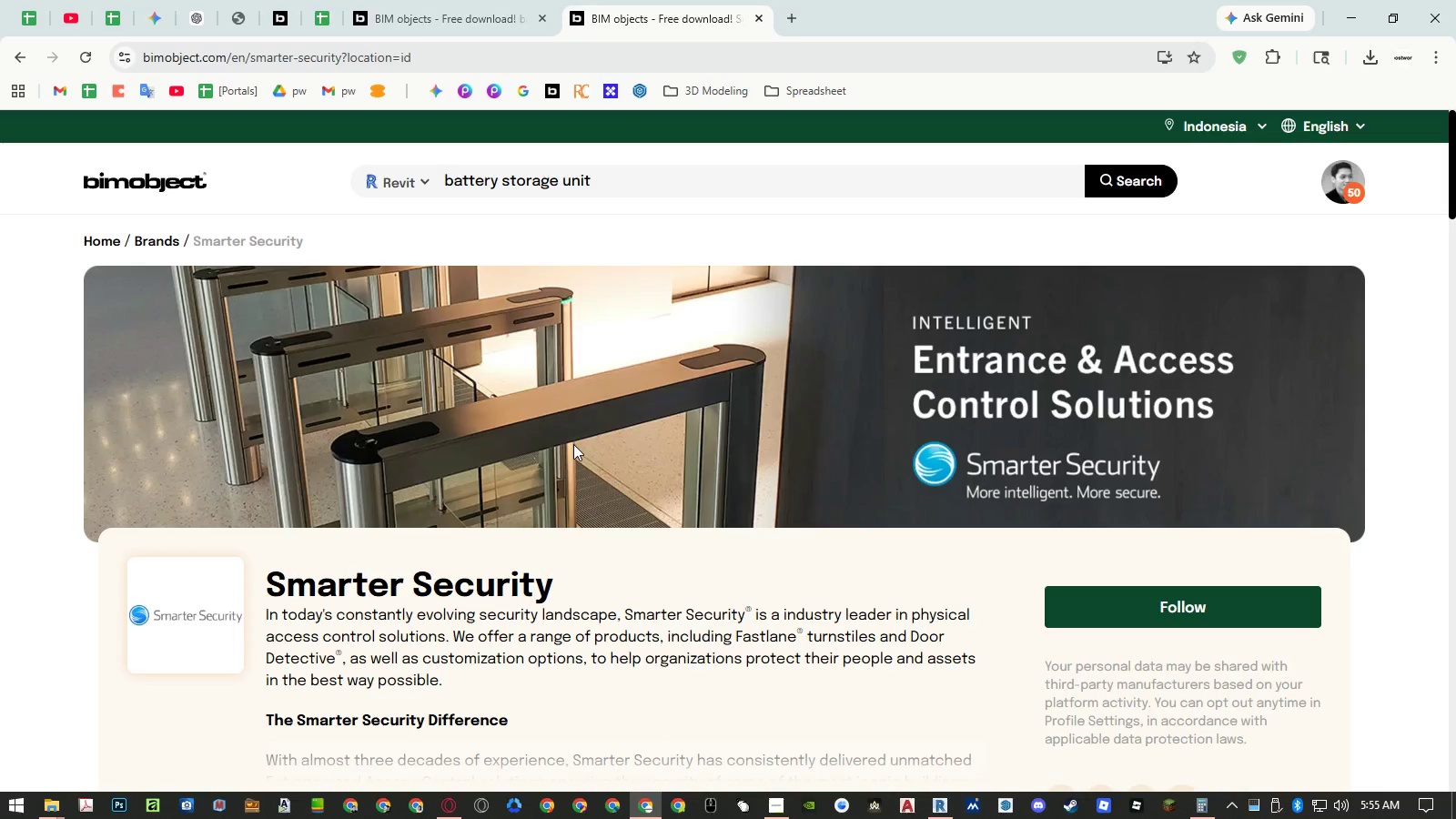 
scroll: coordinate [576, 410], scroll_direction: down, amount: 20.0
 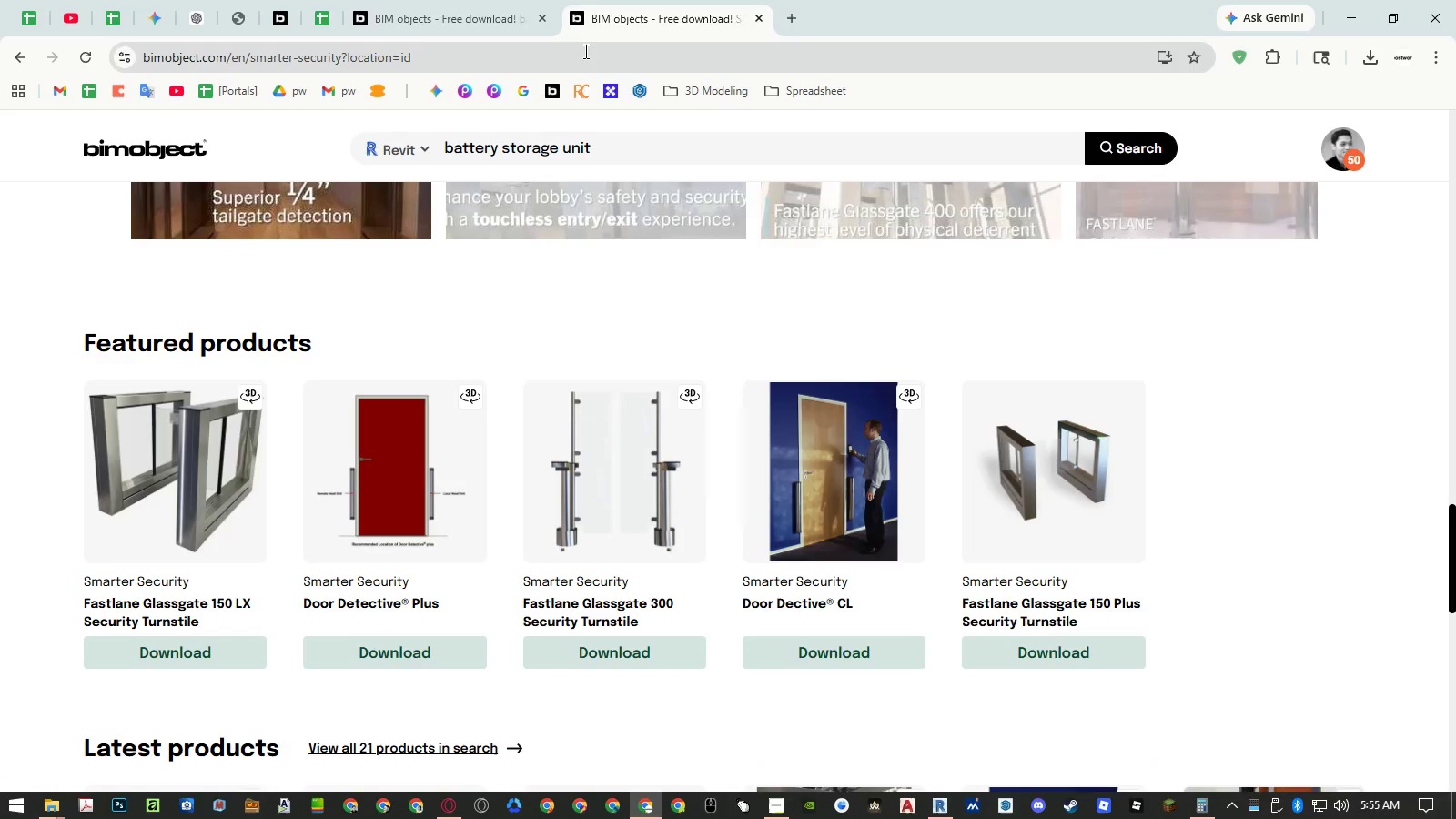 
middle_click([608, 26])
 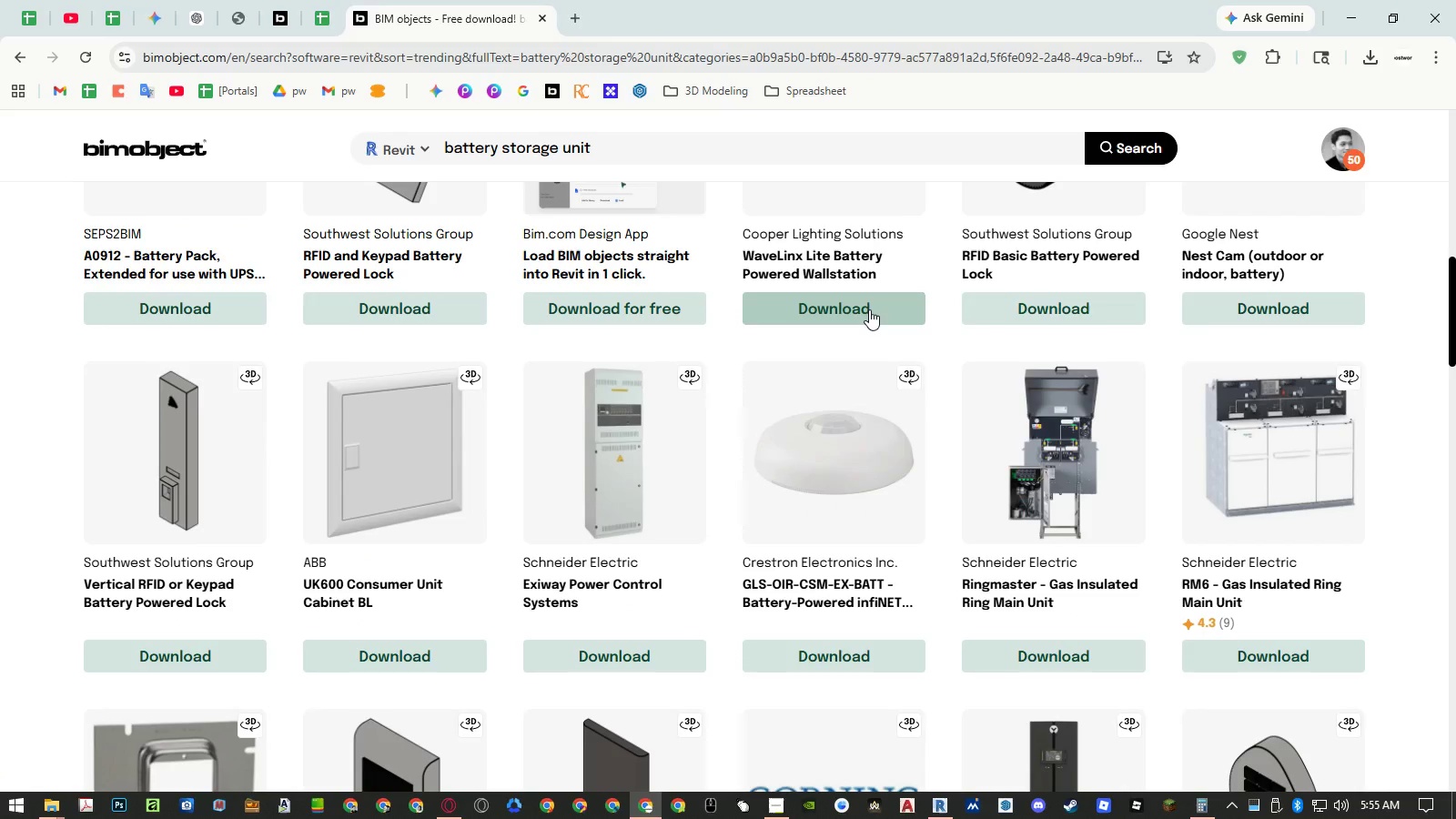 
wait(8.24)
 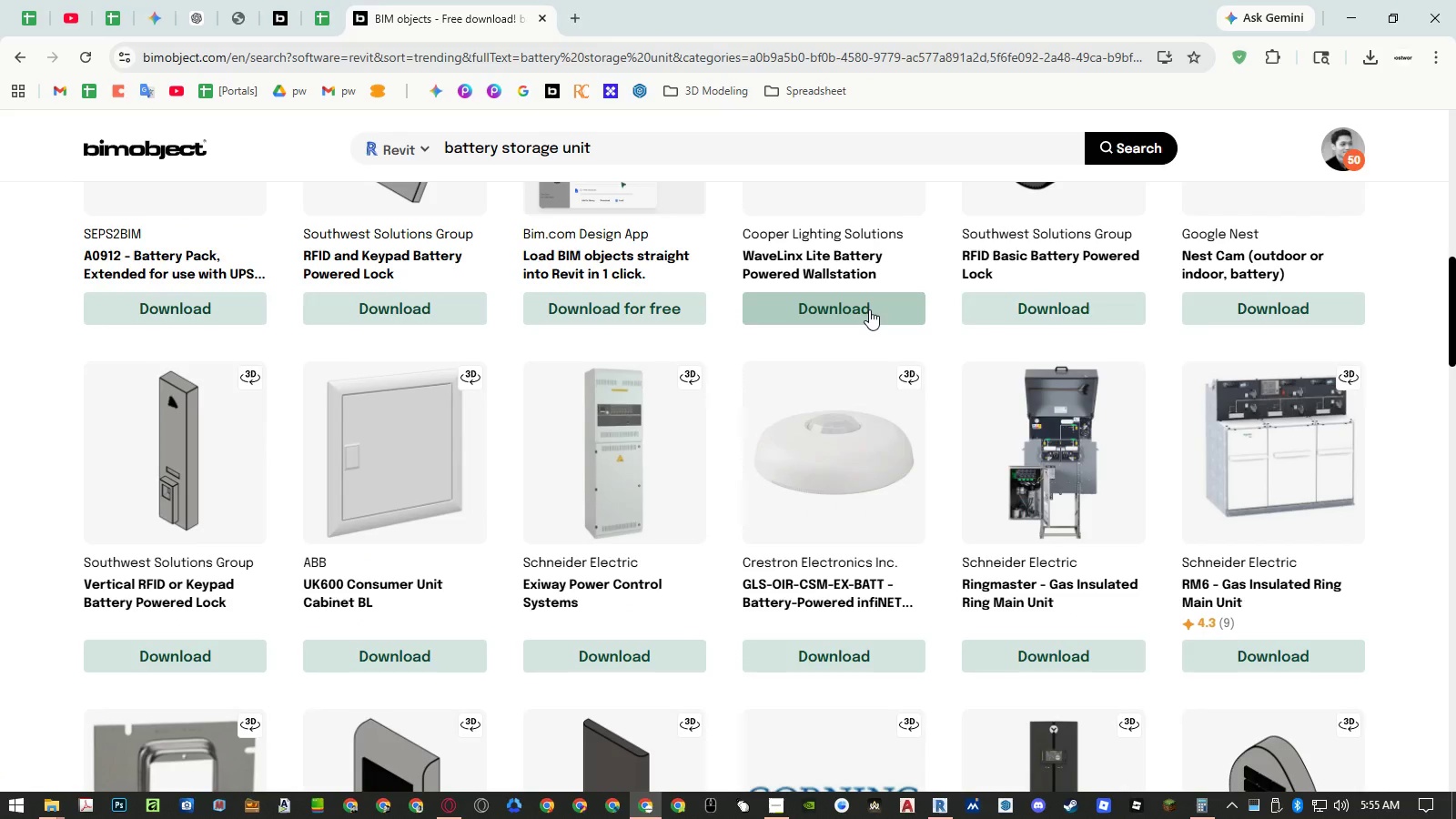 
scroll: coordinate [581, 585], scroll_direction: down, amount: 17.0
 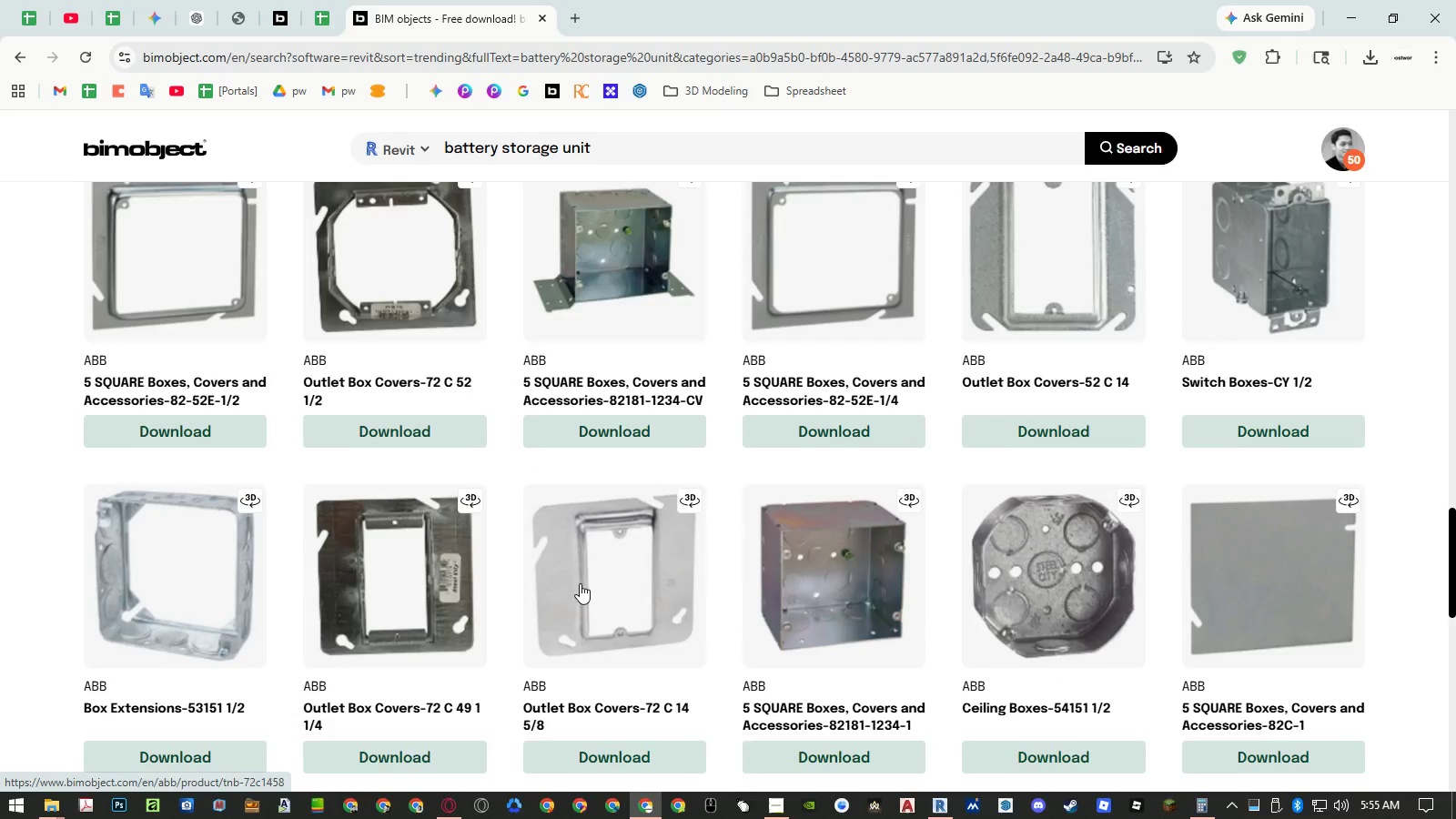 
scroll: coordinate [581, 582], scroll_direction: down, amount: 5.0
 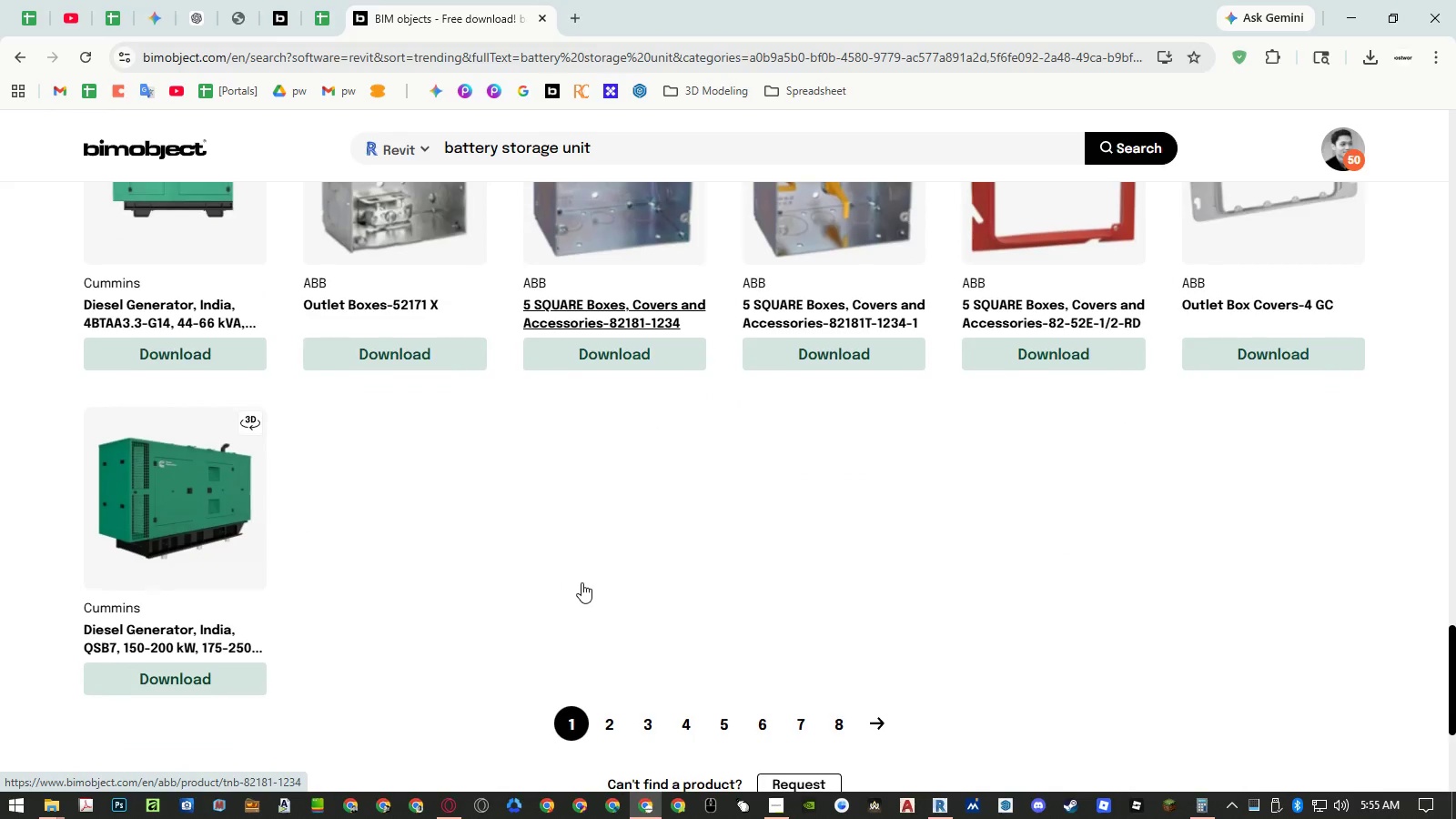 
scroll: coordinate [582, 581], scroll_direction: up, amount: 3.0
 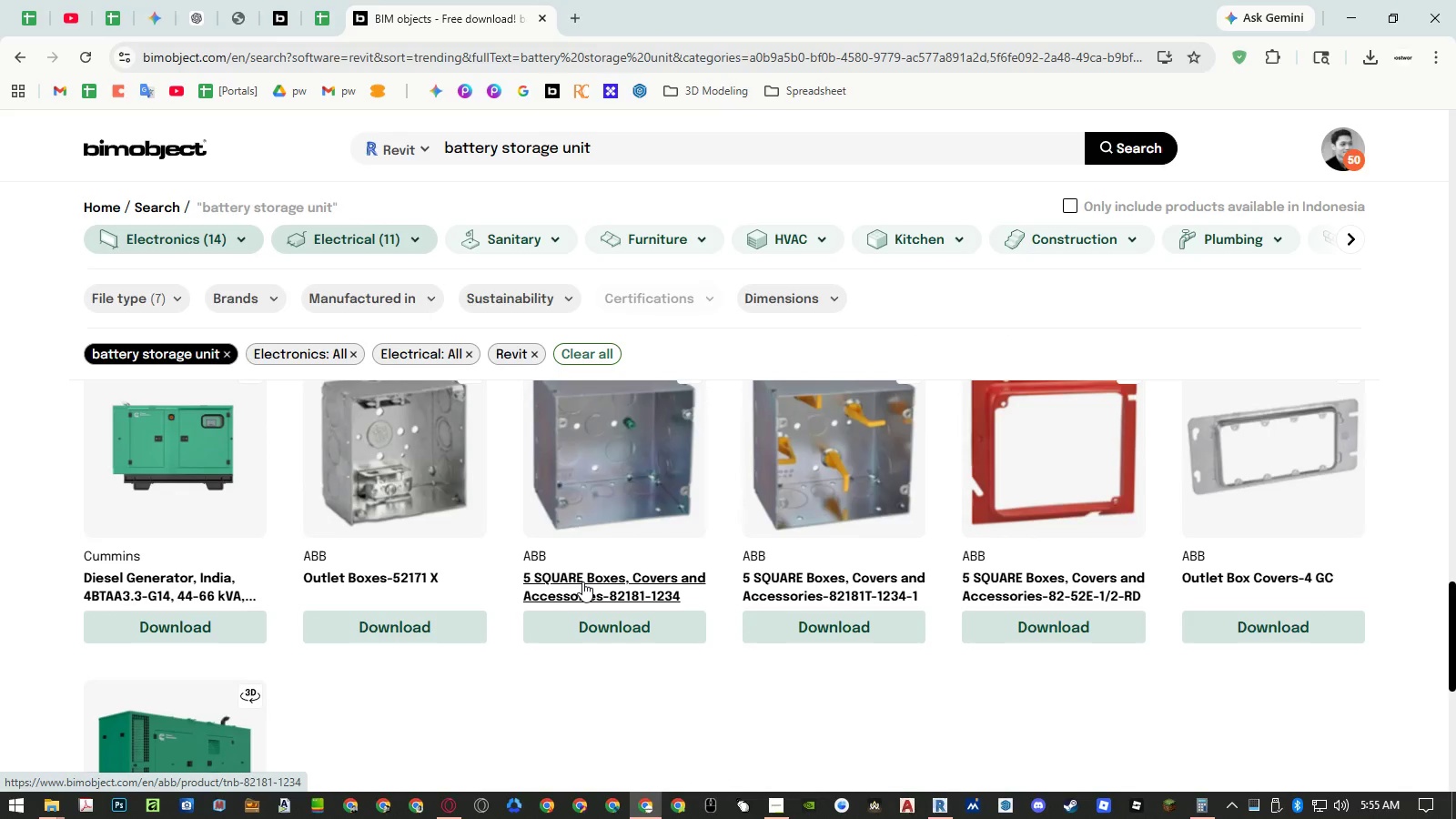 
scroll: coordinate [584, 581], scroll_direction: down, amount: 5.0
 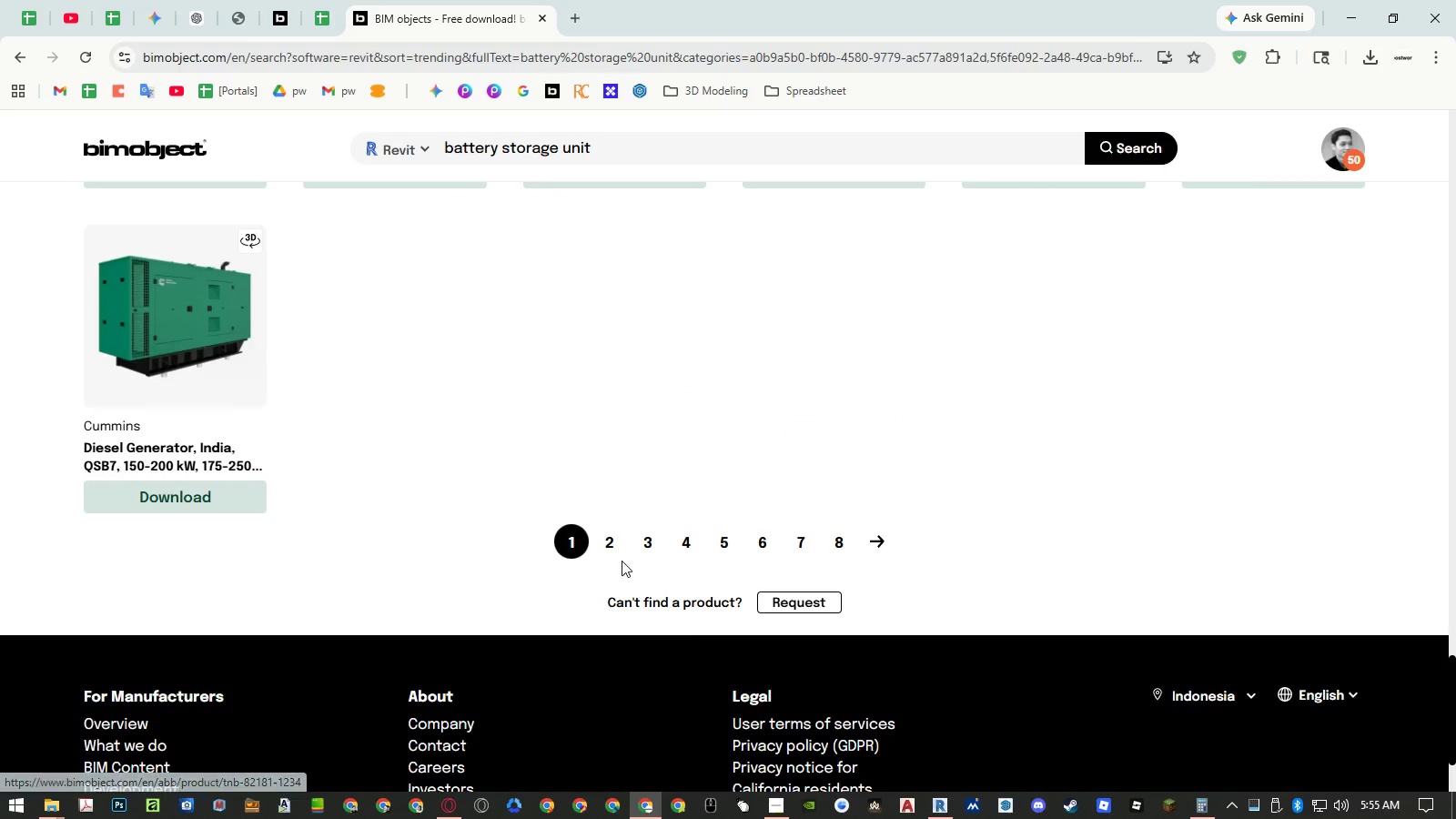 
left_click([617, 549])
 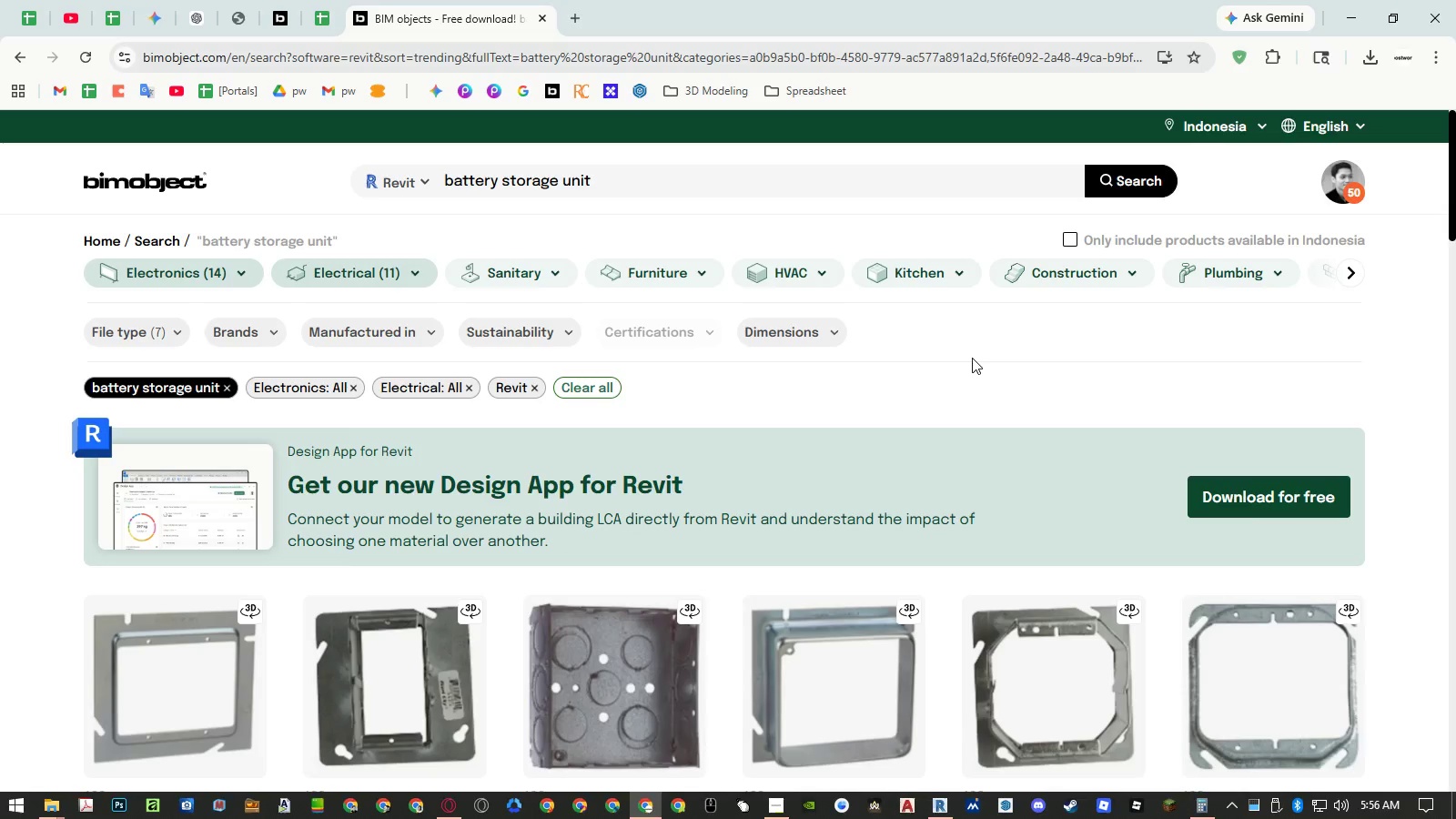 
scroll: coordinate [964, 358], scroll_direction: down, amount: 19.0
 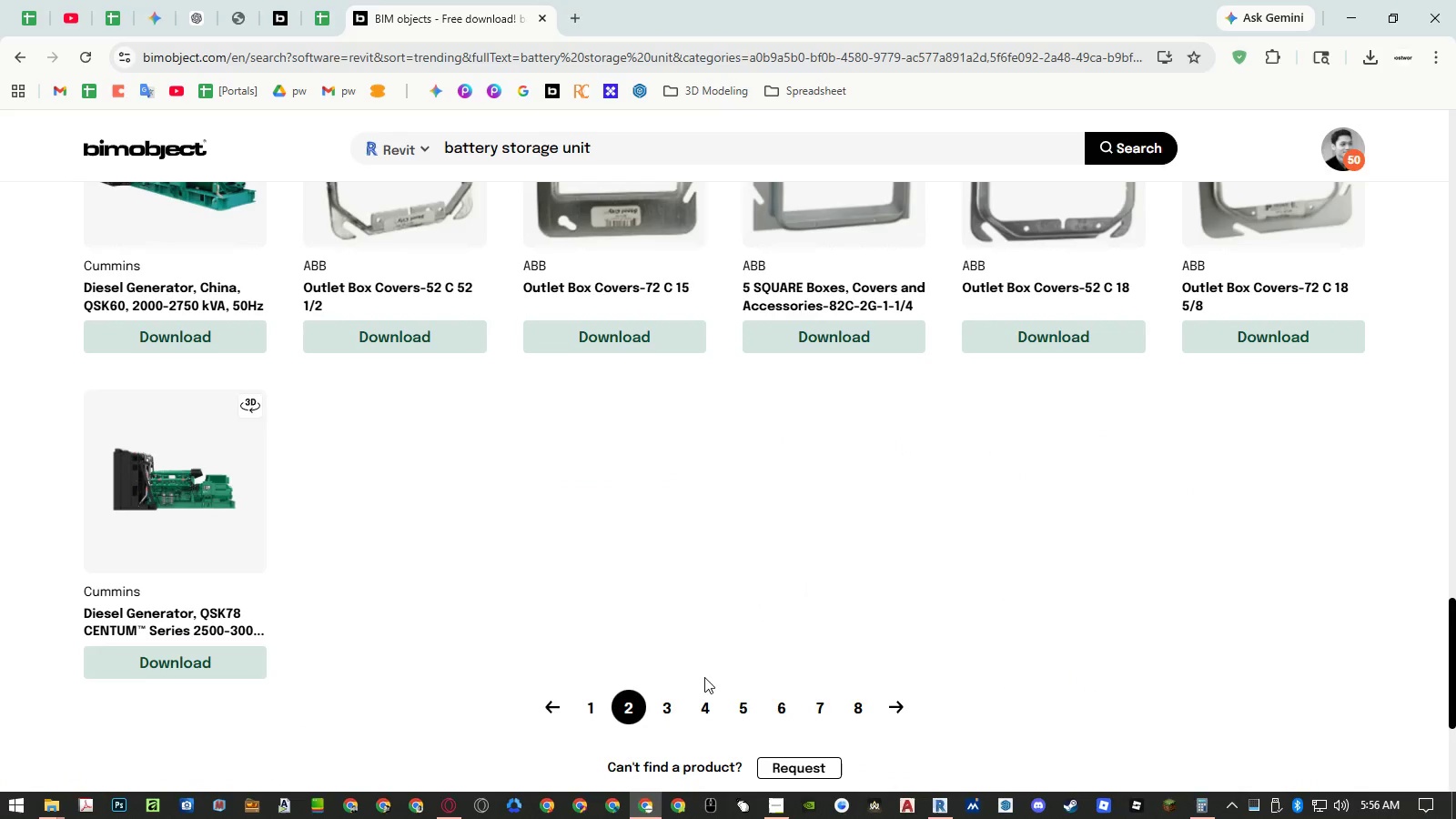 
left_click([670, 696])
 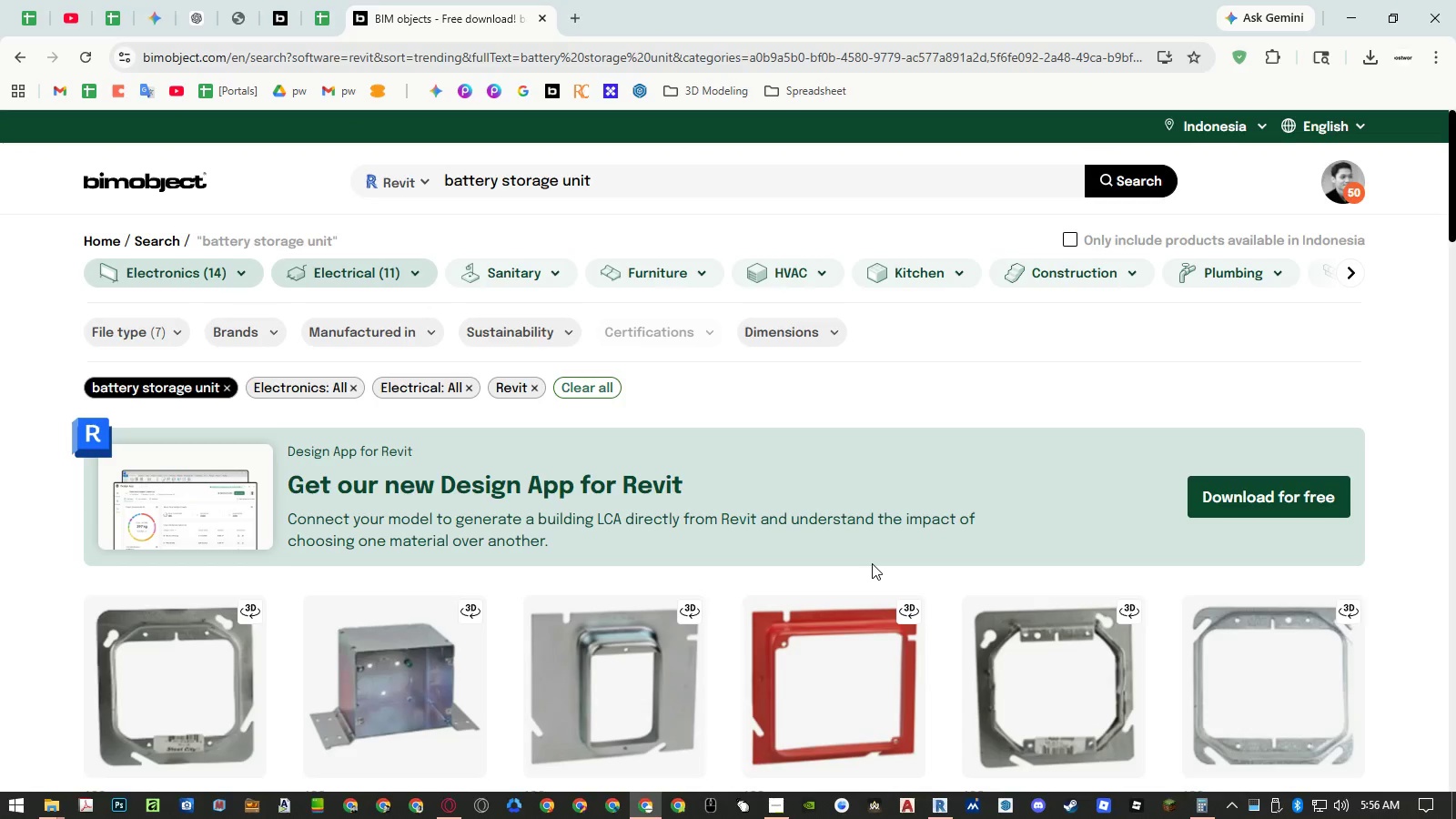 
scroll: coordinate [875, 555], scroll_direction: down, amount: 6.0
 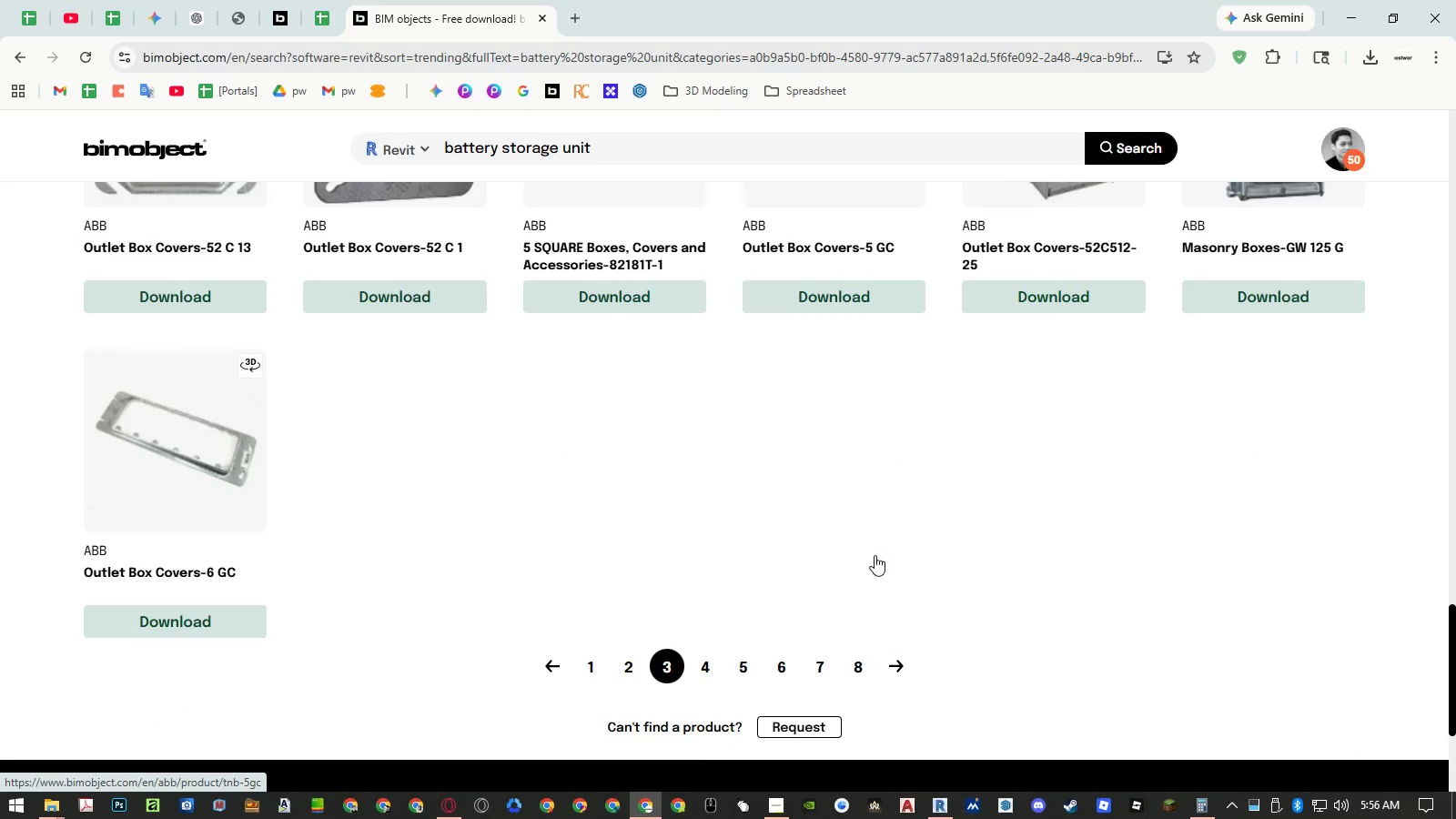 
left_click([694, 662])
 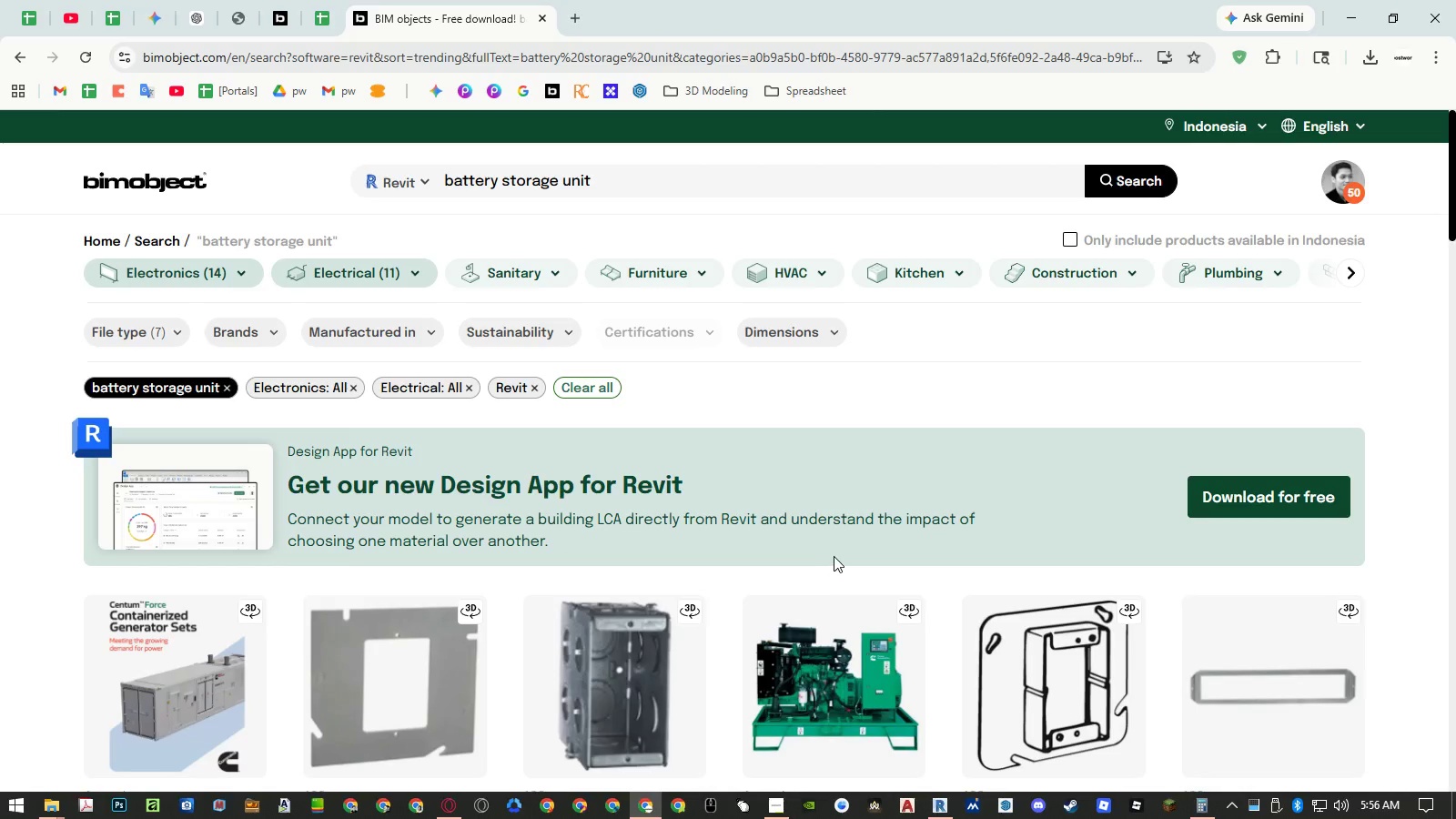 
scroll: coordinate [834, 556], scroll_direction: down, amount: 14.0
 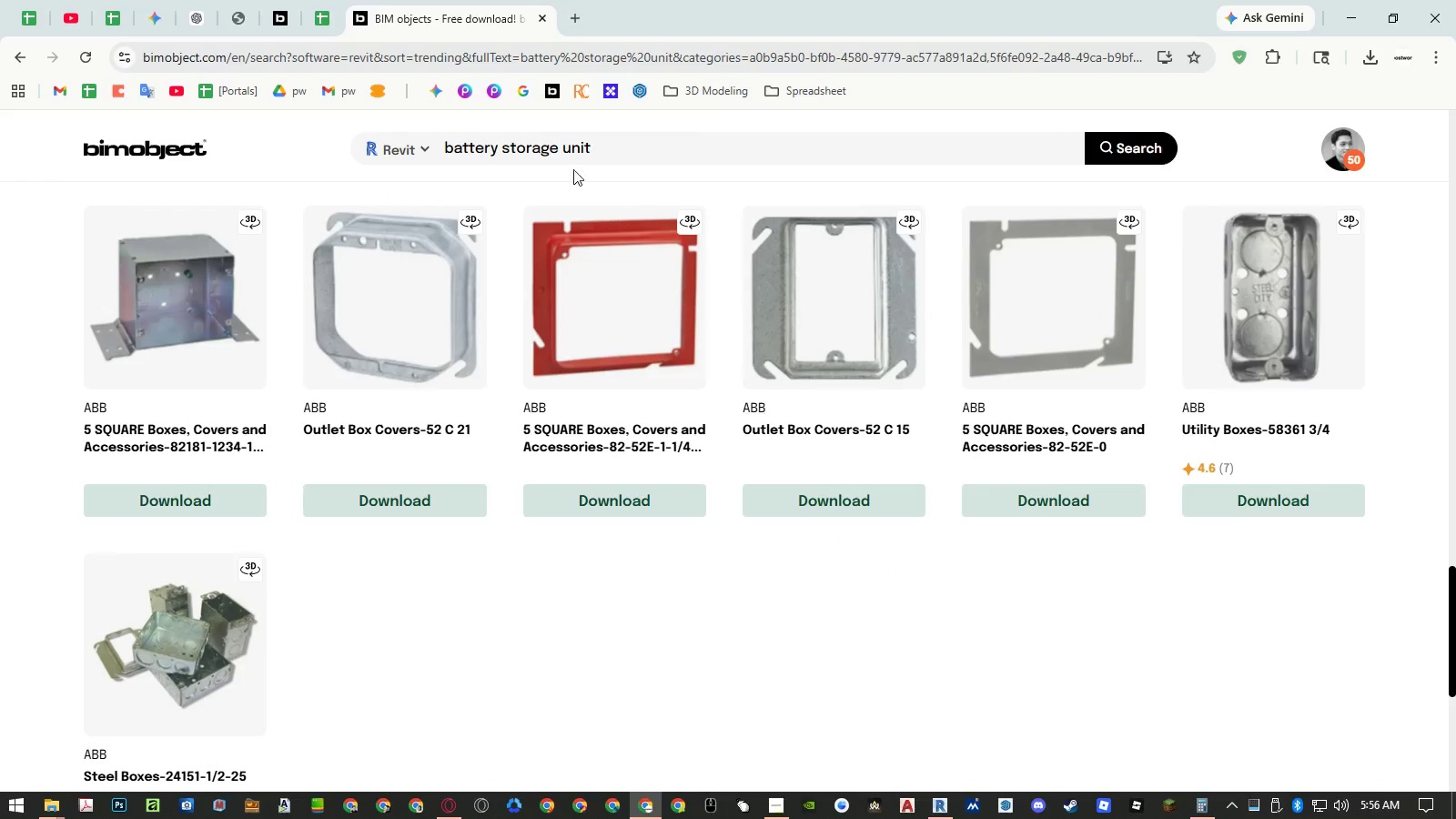 
right_click([487, 25])
 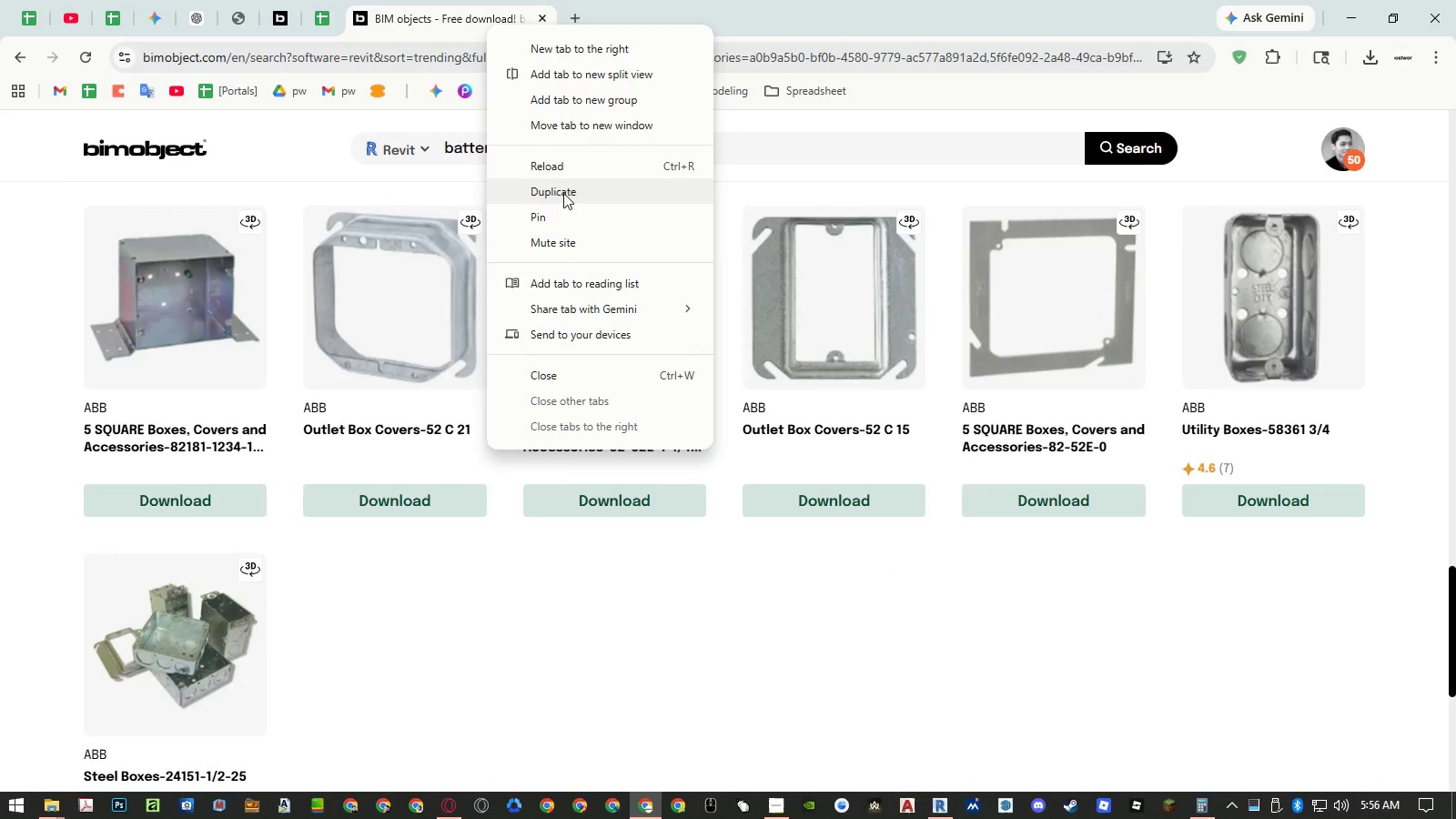 
left_click([563, 193])
 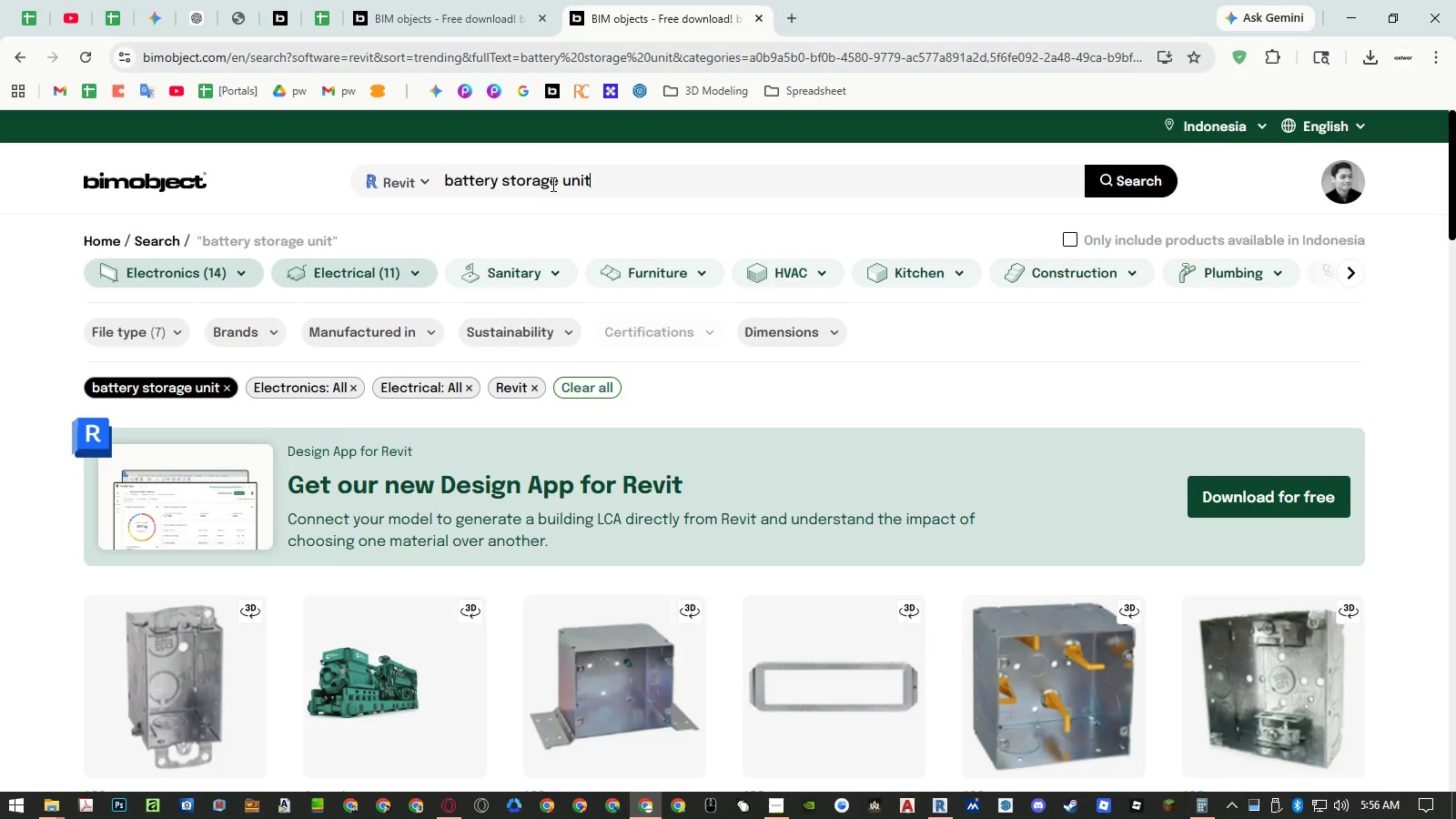 
left_click([539, 184])
 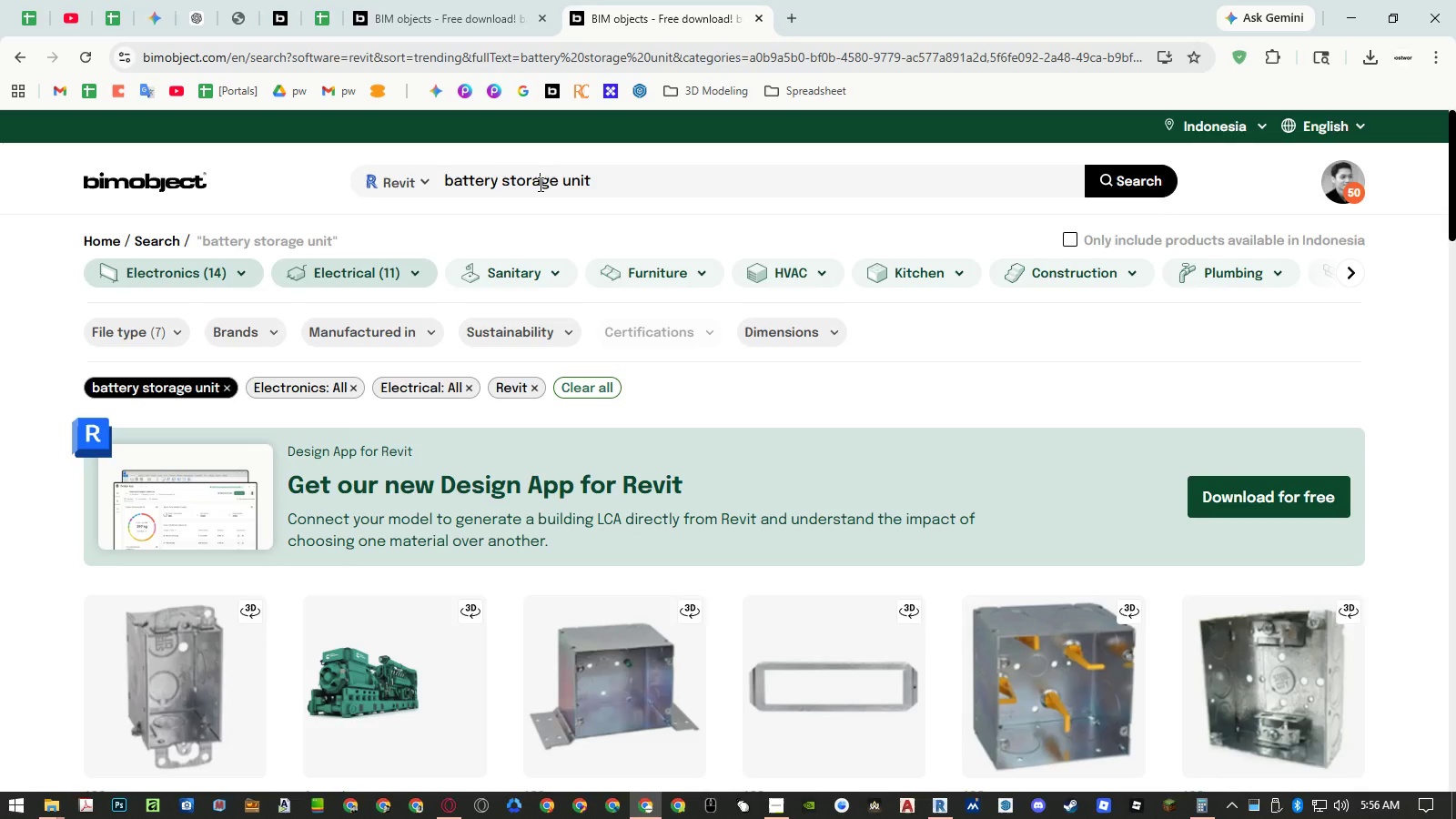 
left_click_drag(start_coordinate=[539, 184], to_coordinate=[634, 180])
 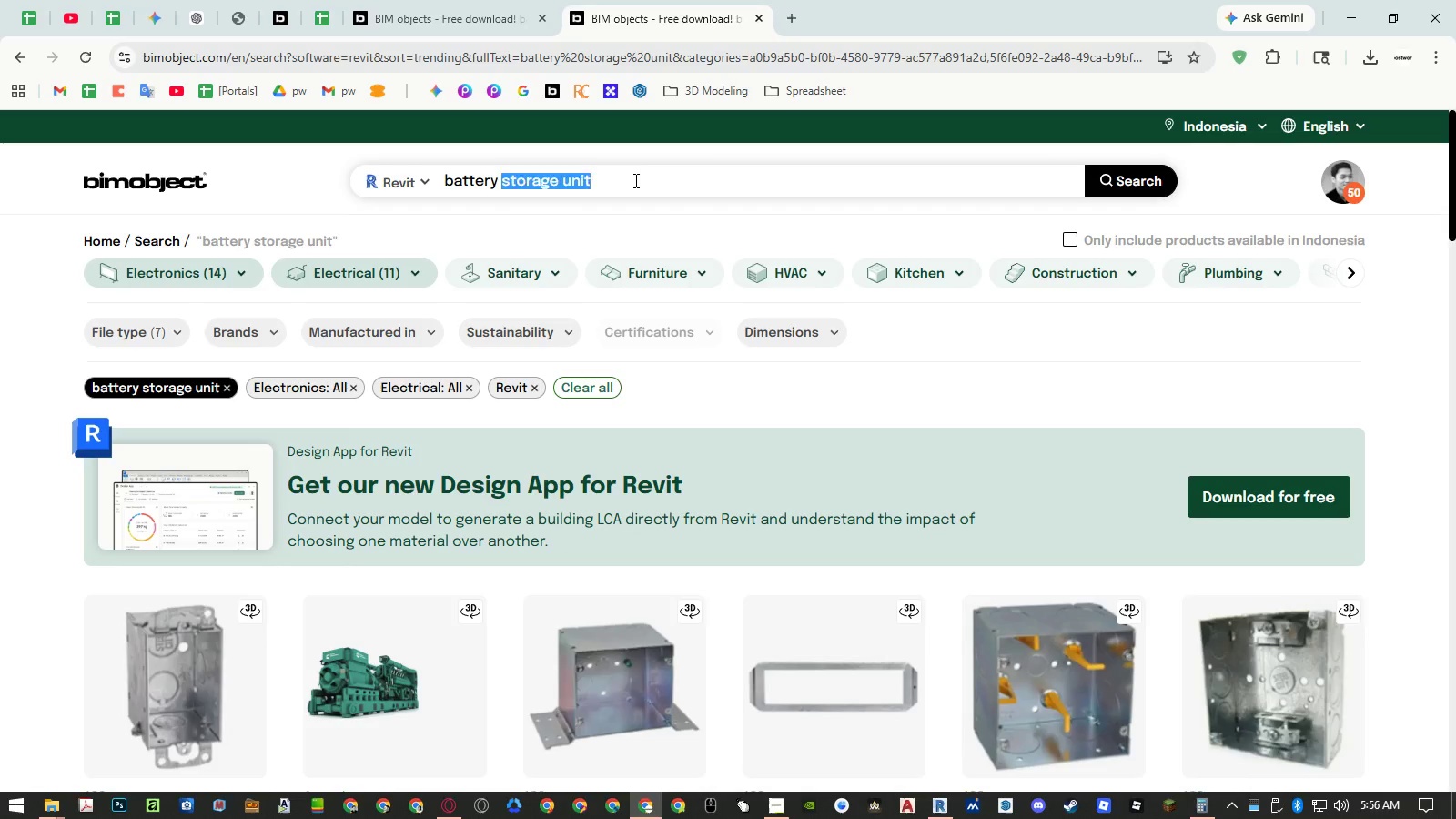 
key(Backspace)
 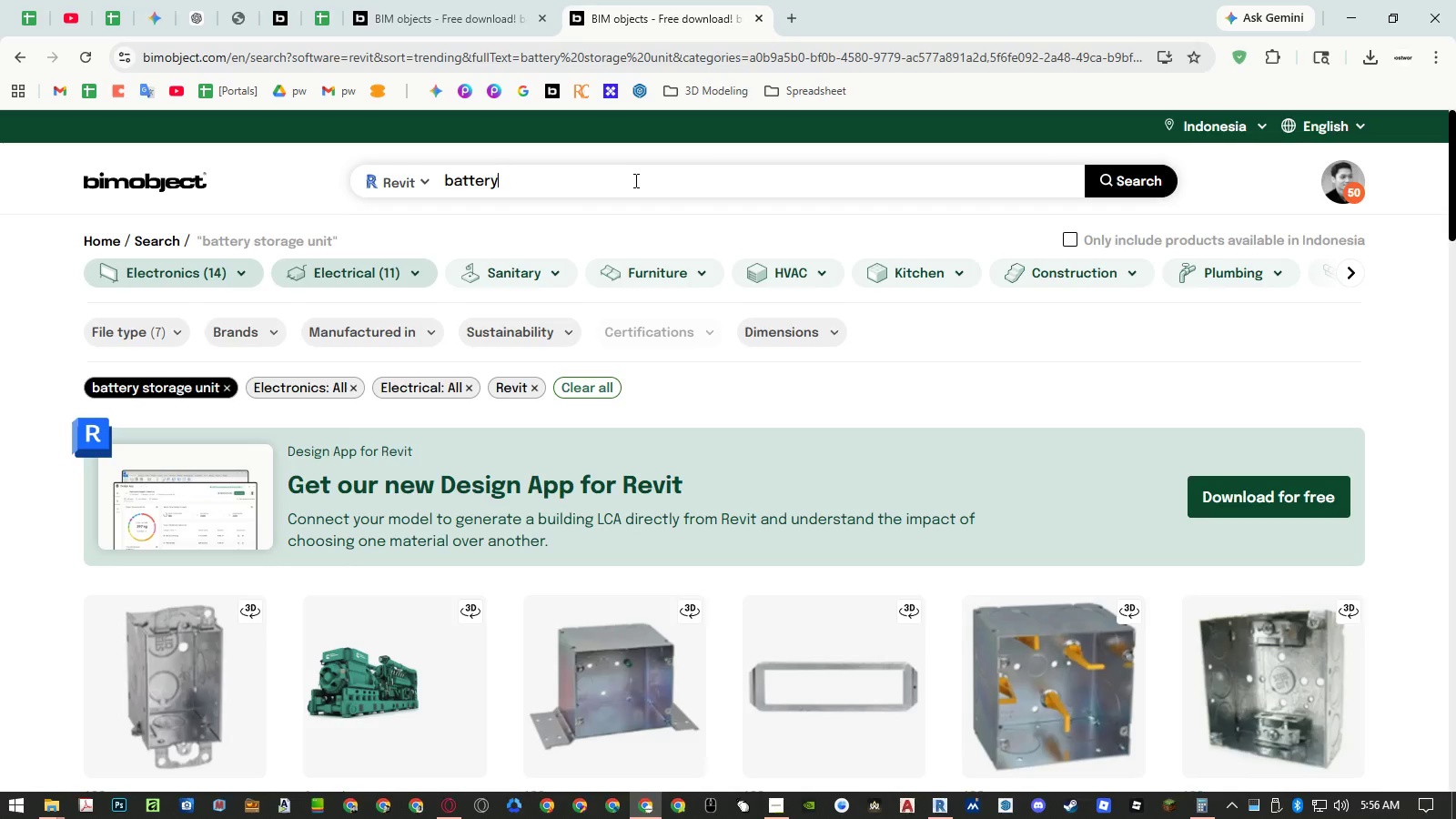 
key(Backspace)
 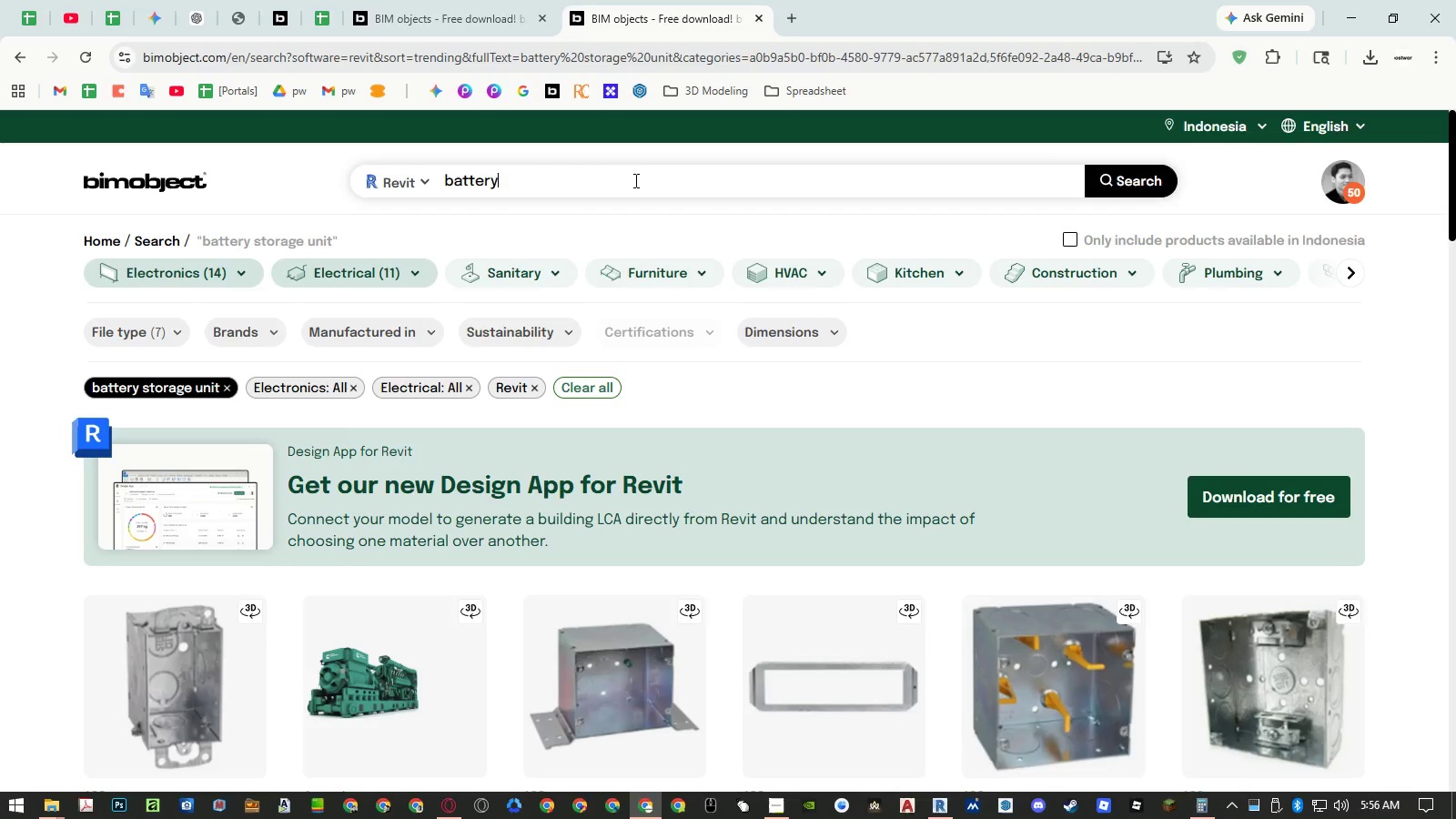 
key(Control+ArrowLeft)
 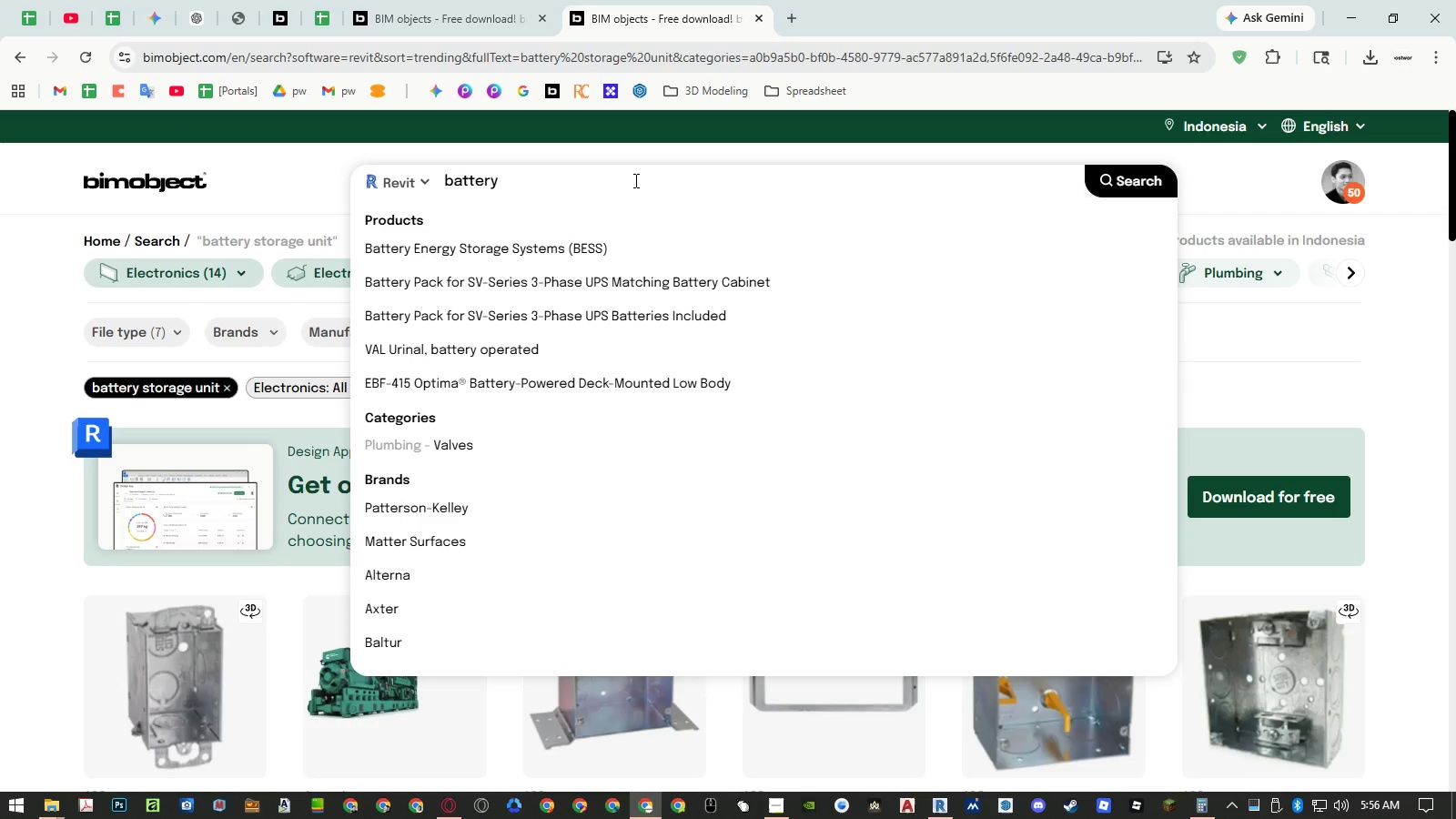 
type(ev )
 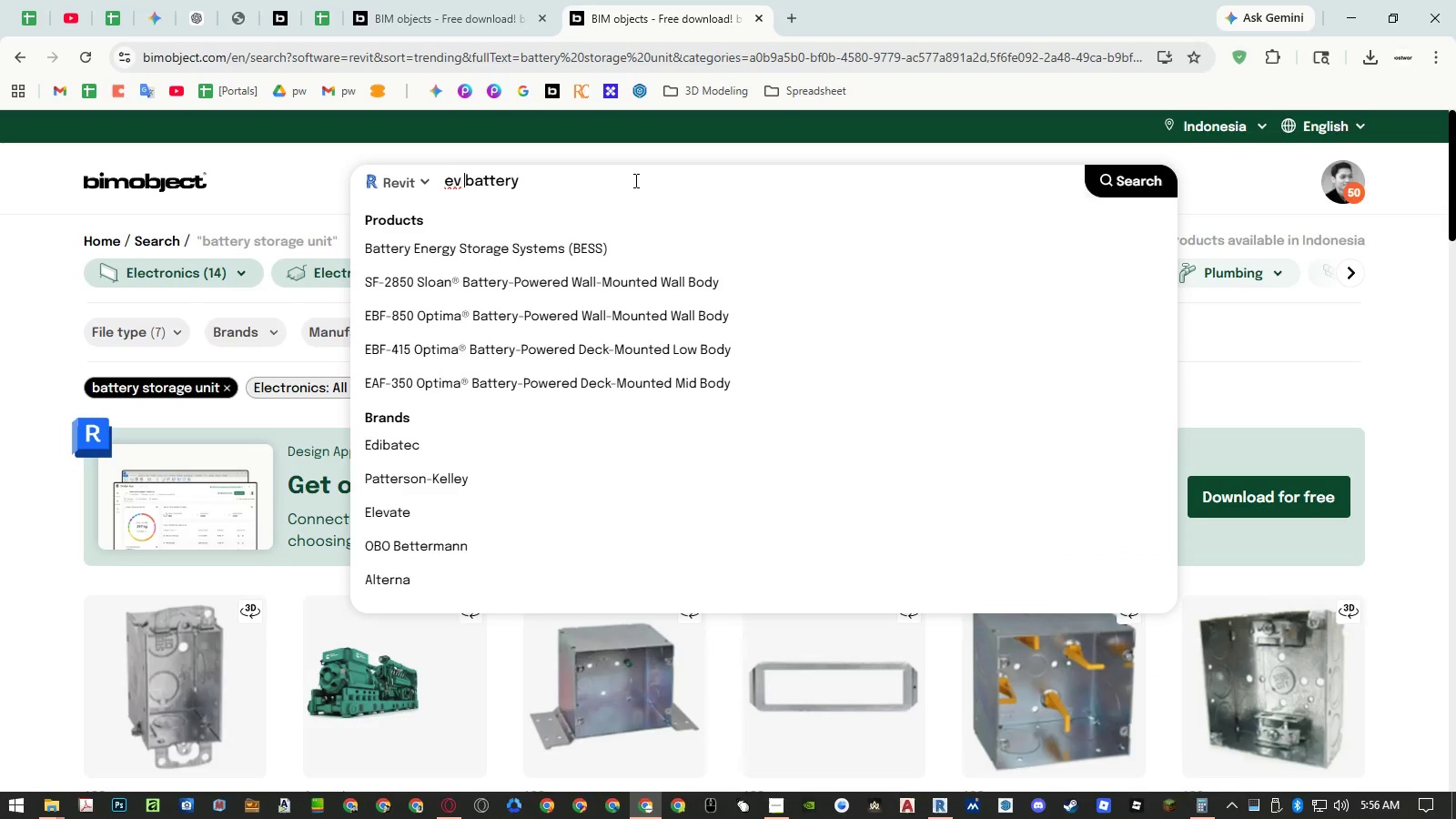 
key(Enter)
 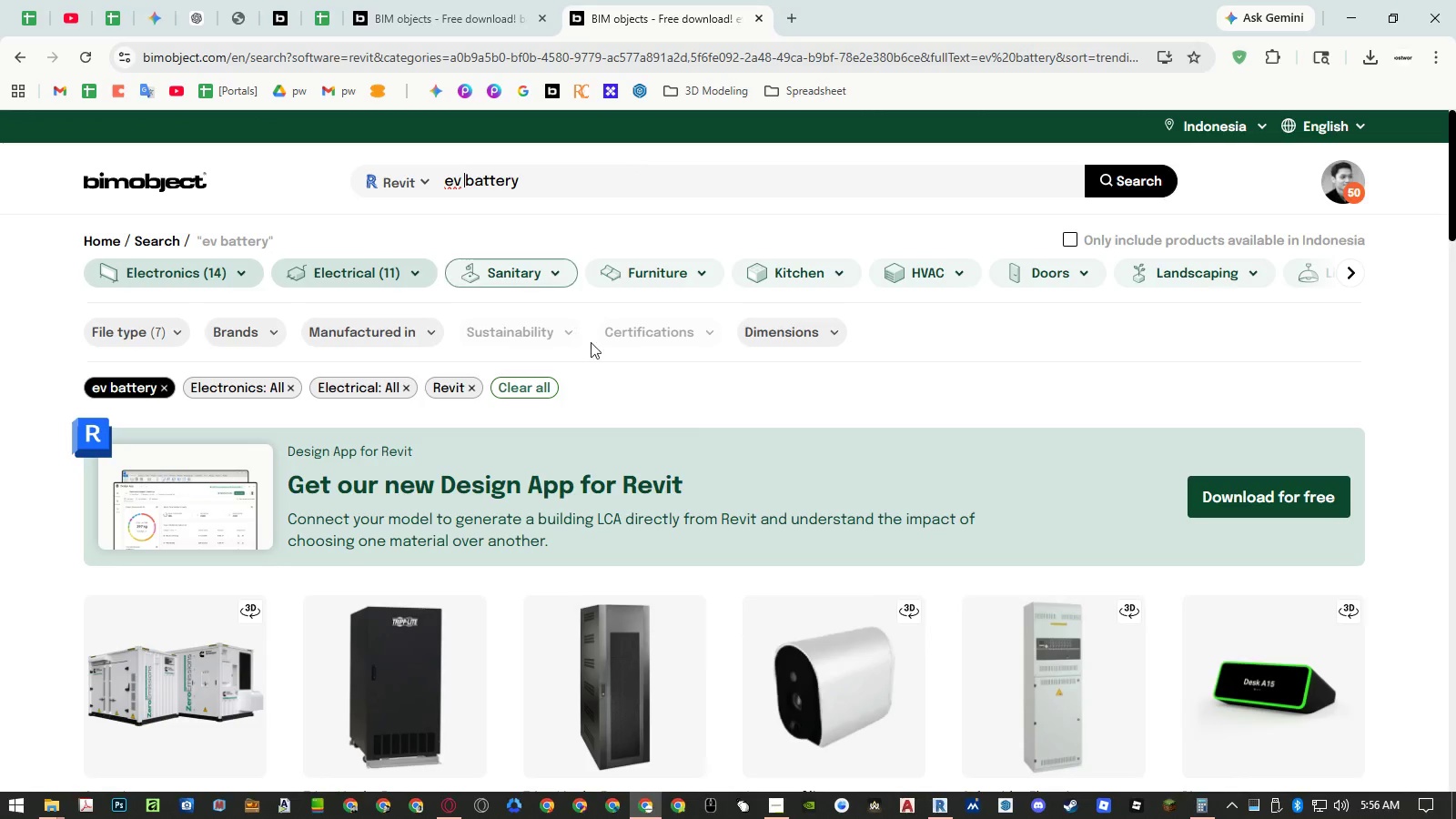 
scroll: coordinate [622, 388], scroll_direction: down, amount: 7.0
 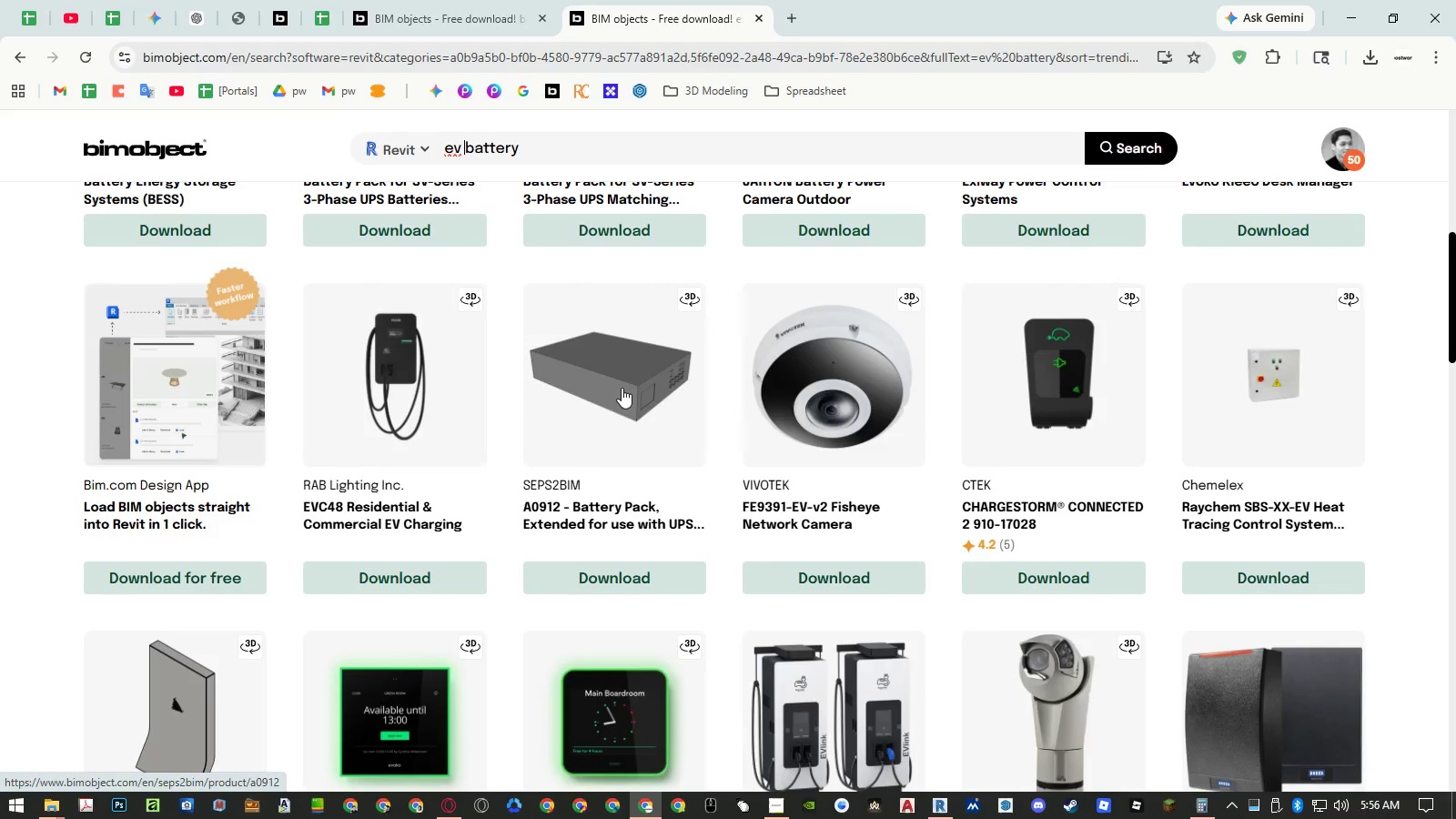 
scroll: coordinate [622, 388], scroll_direction: none, amount: 0.0
 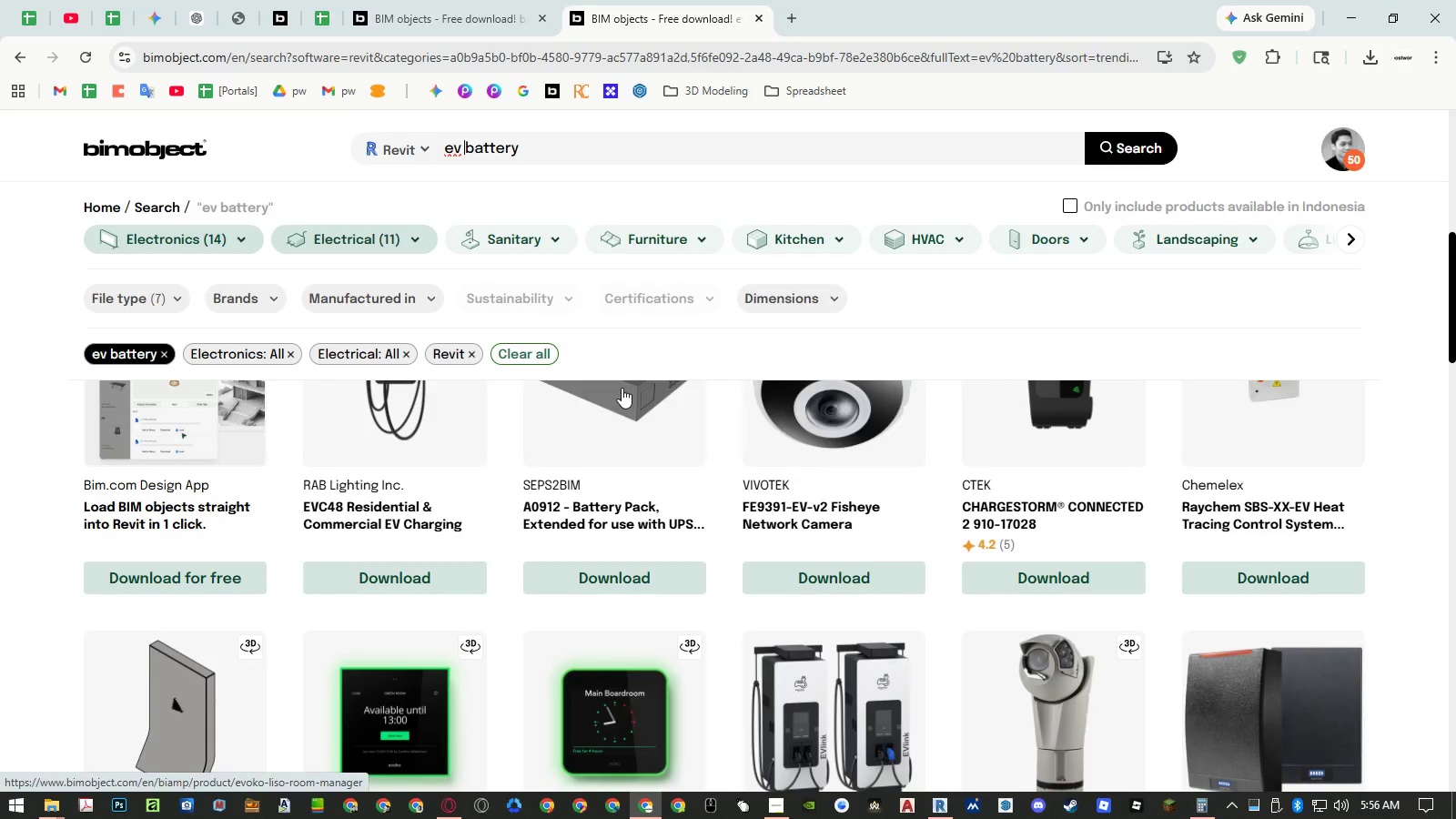 
scroll: coordinate [622, 388], scroll_direction: up, amount: 1.0
 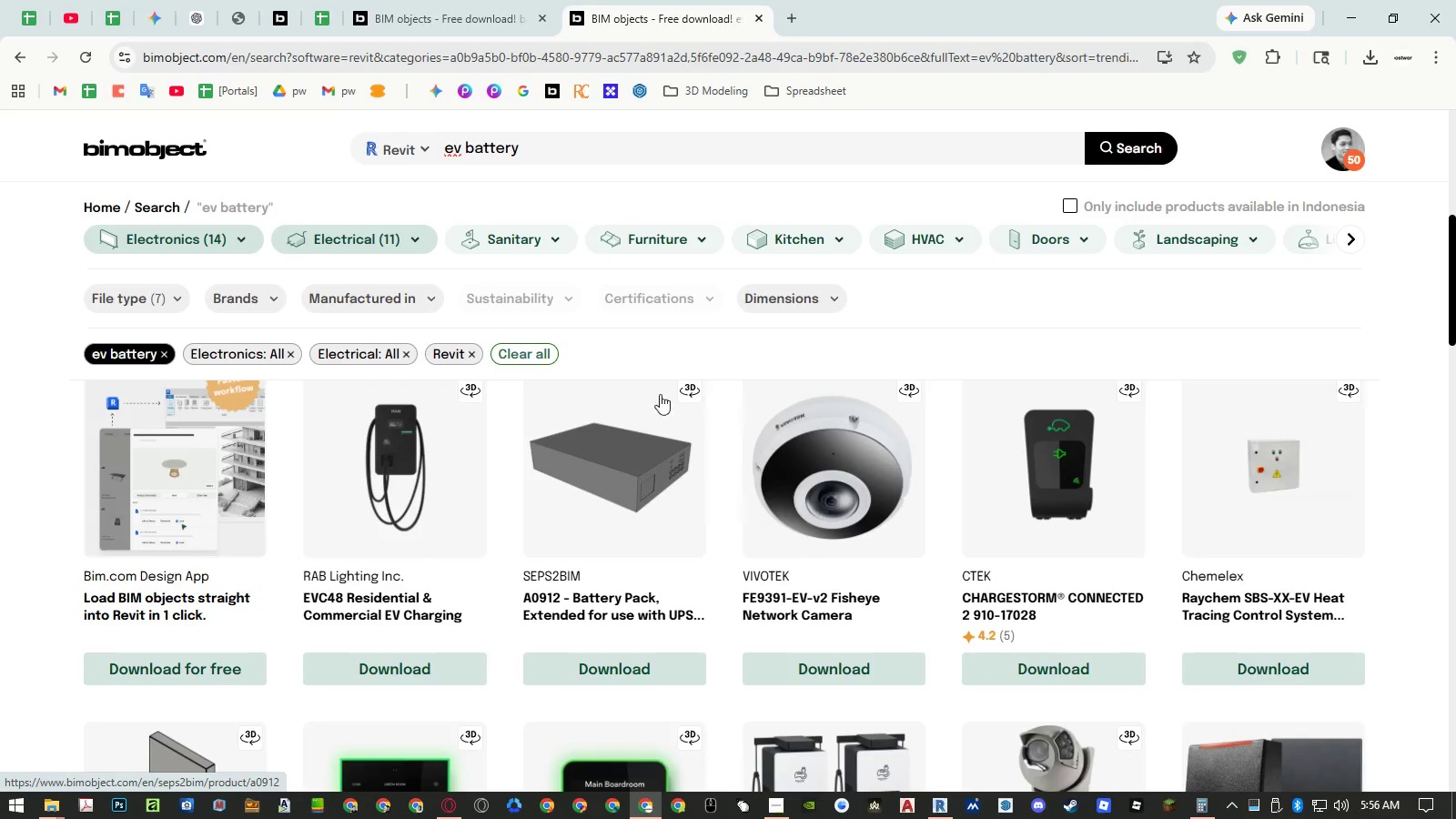 
scroll: coordinate [1002, 503], scroll_direction: down, amount: 3.0
 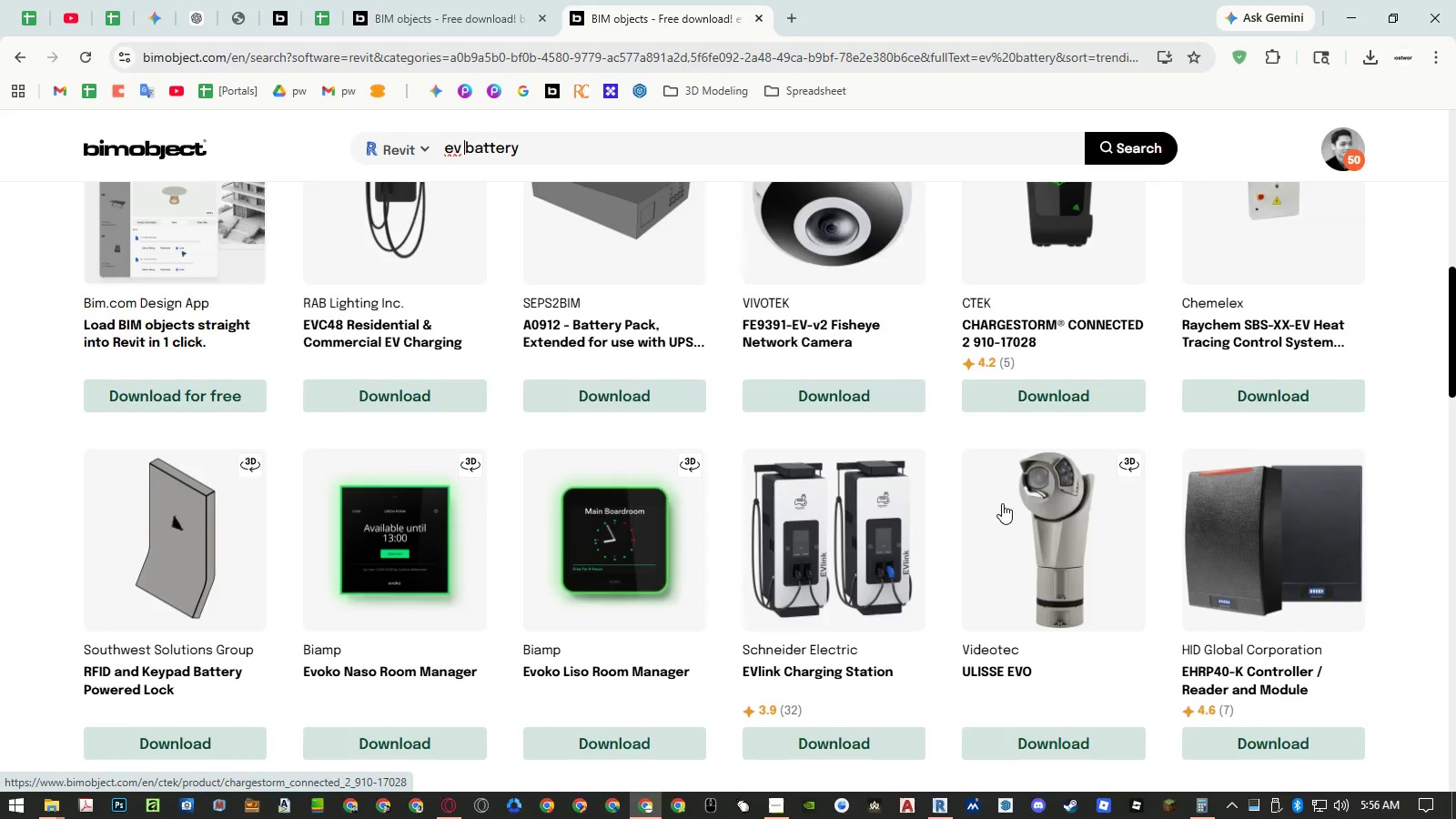 
scroll: coordinate [1002, 503], scroll_direction: up, amount: 2.0
 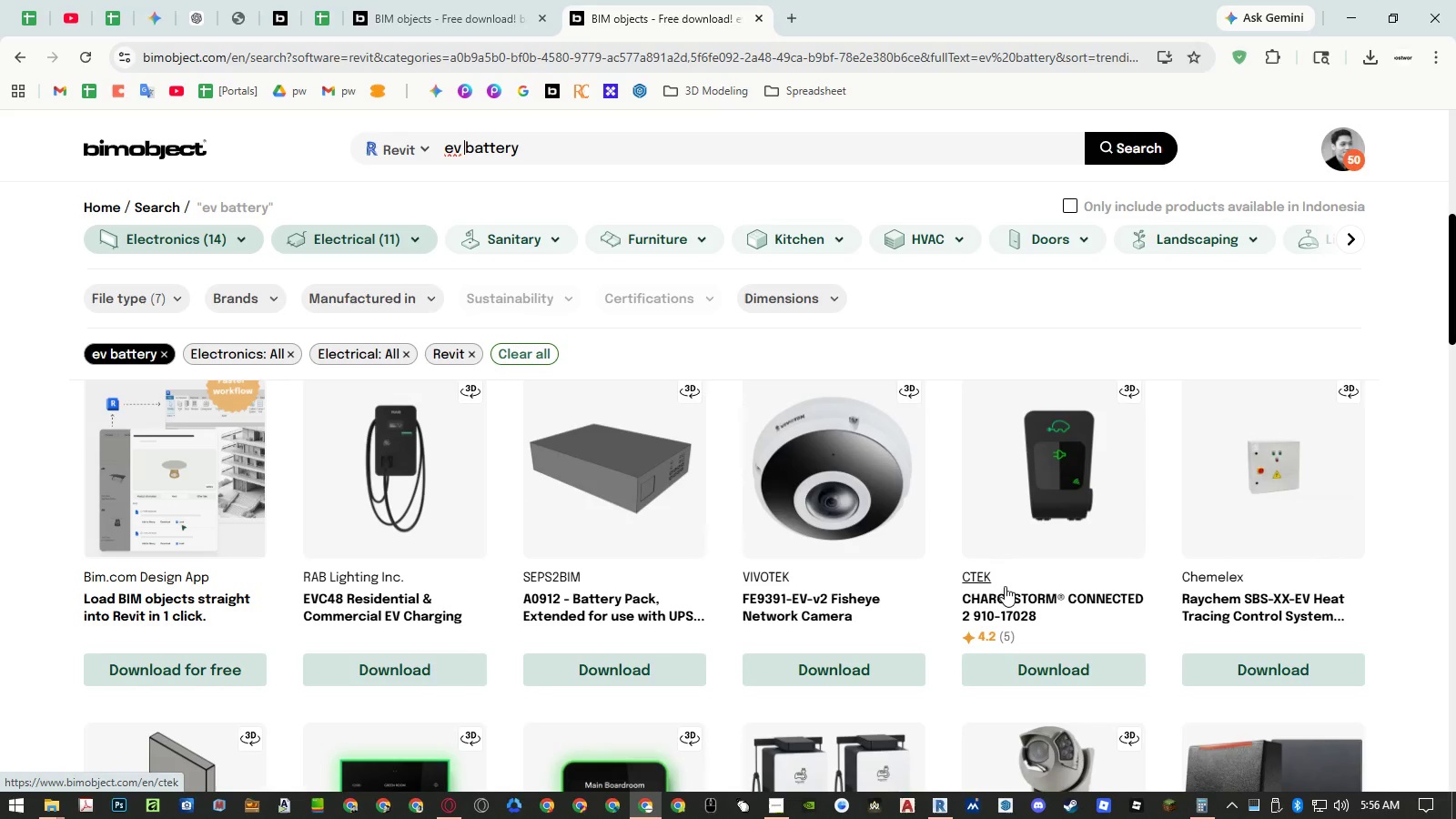 
middle_click([1004, 593])
 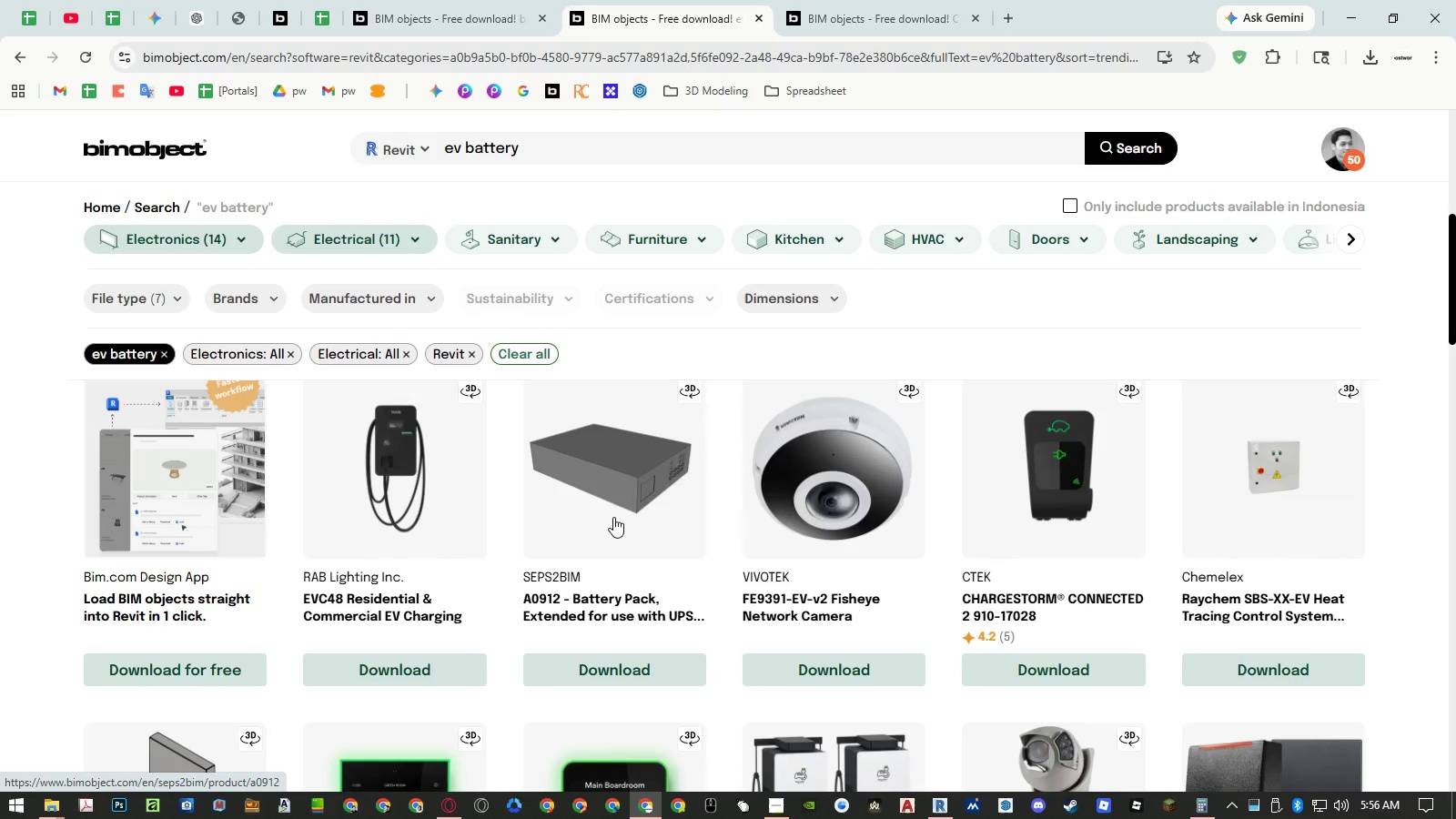 
middle_click([423, 601])
 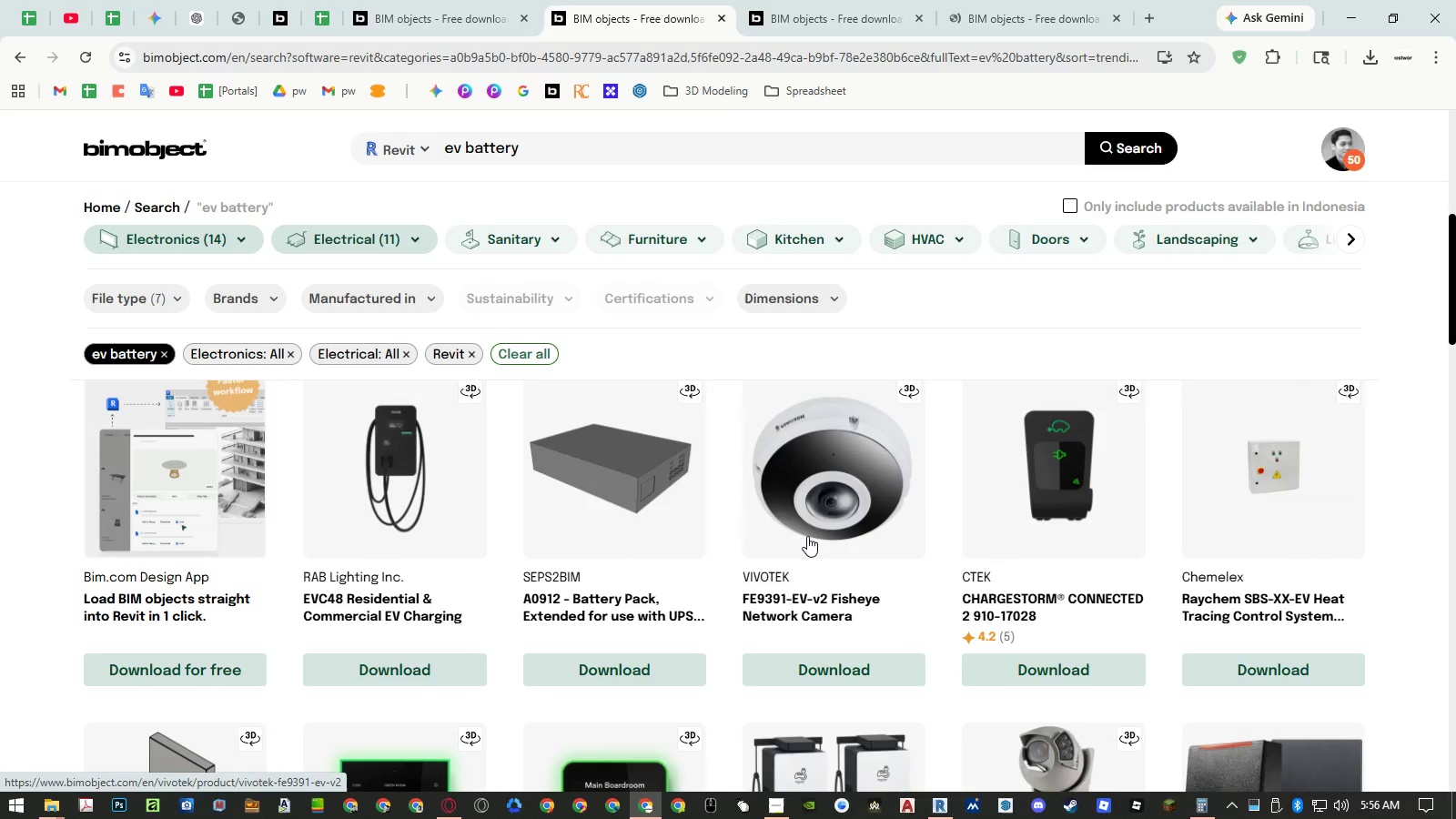 
scroll: coordinate [807, 536], scroll_direction: down, amount: 7.0
 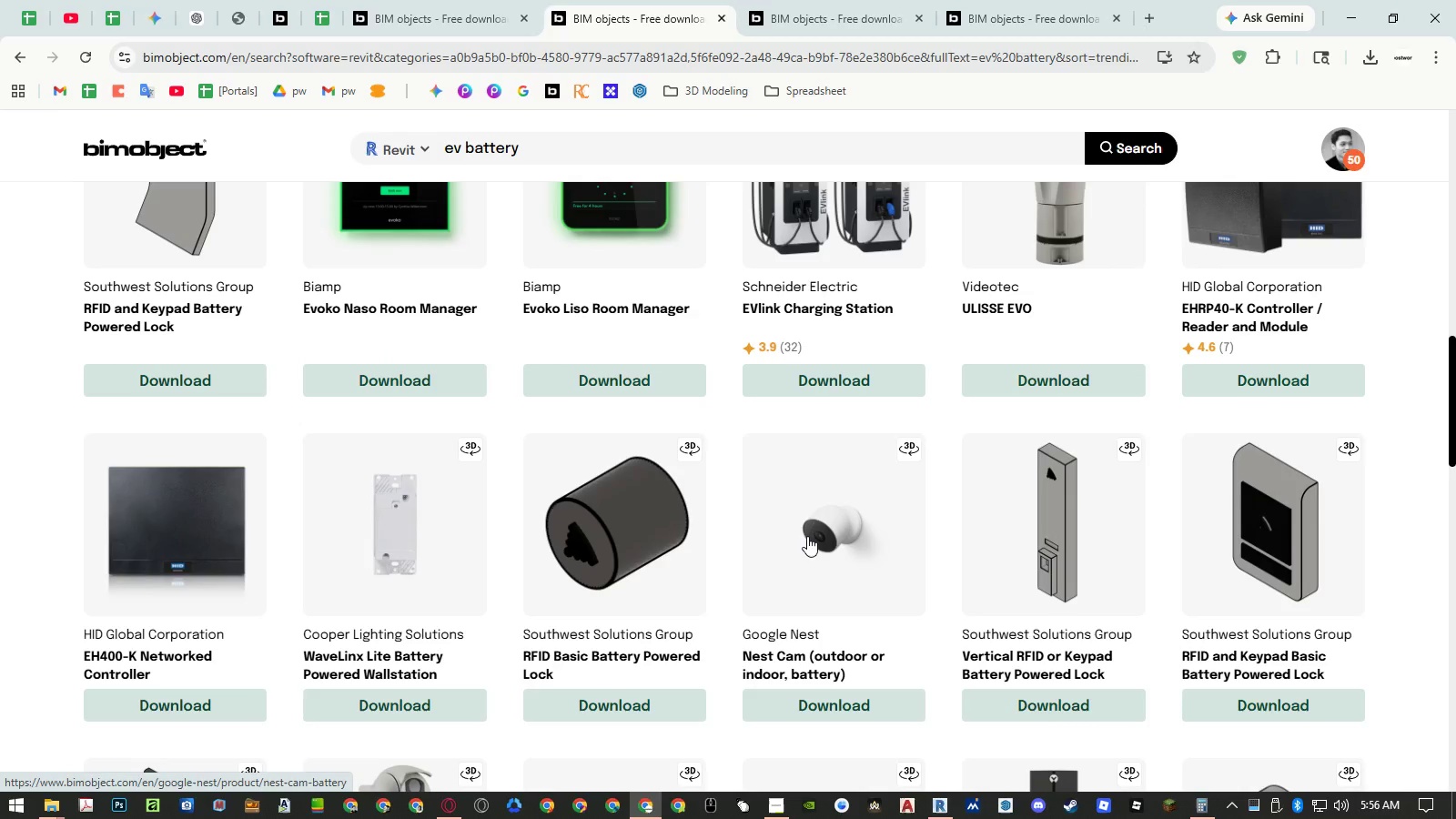 
scroll: coordinate [807, 536], scroll_direction: up, amount: 4.0
 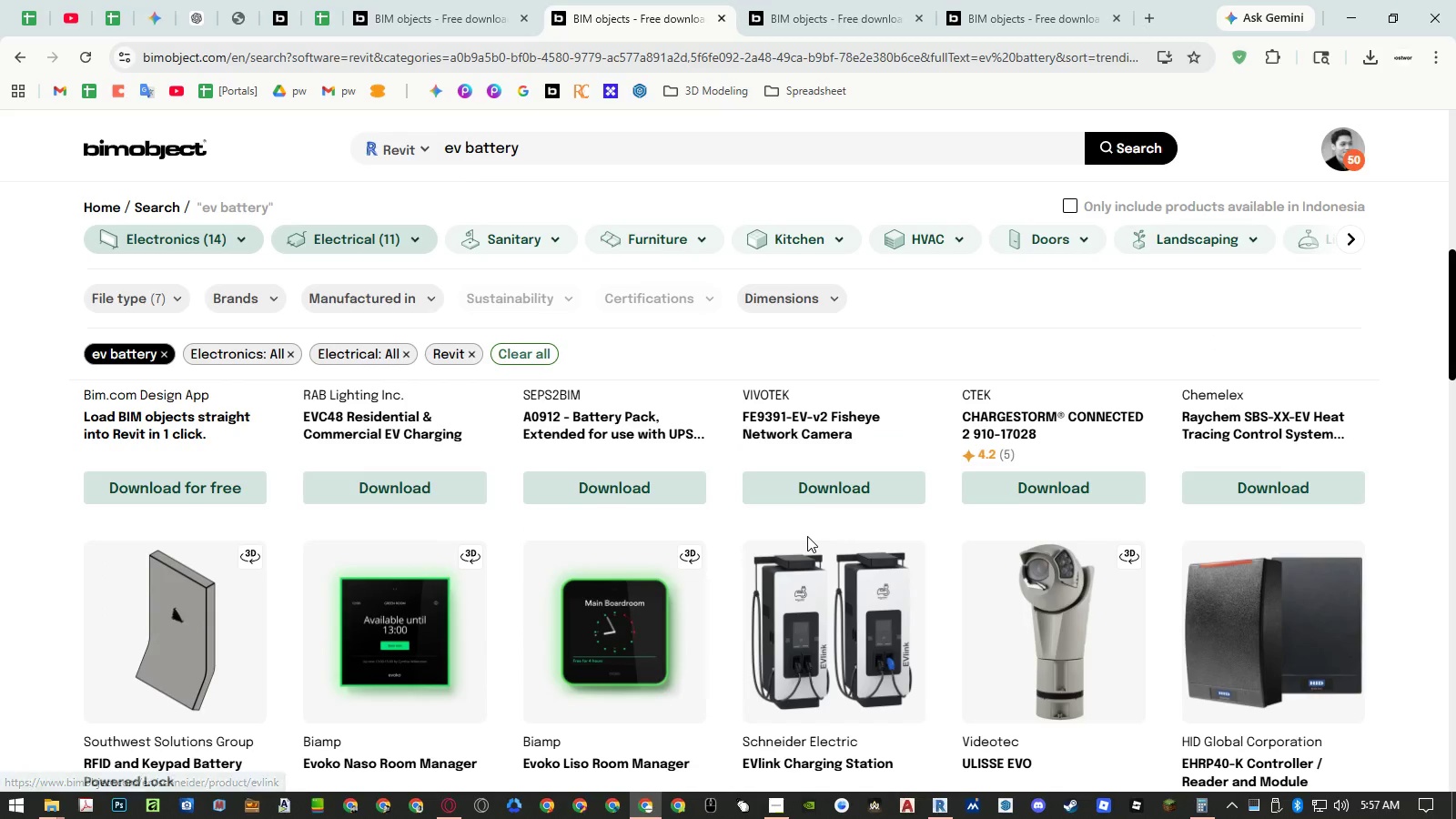 
scroll: coordinate [807, 536], scroll_direction: down, amount: 2.0
 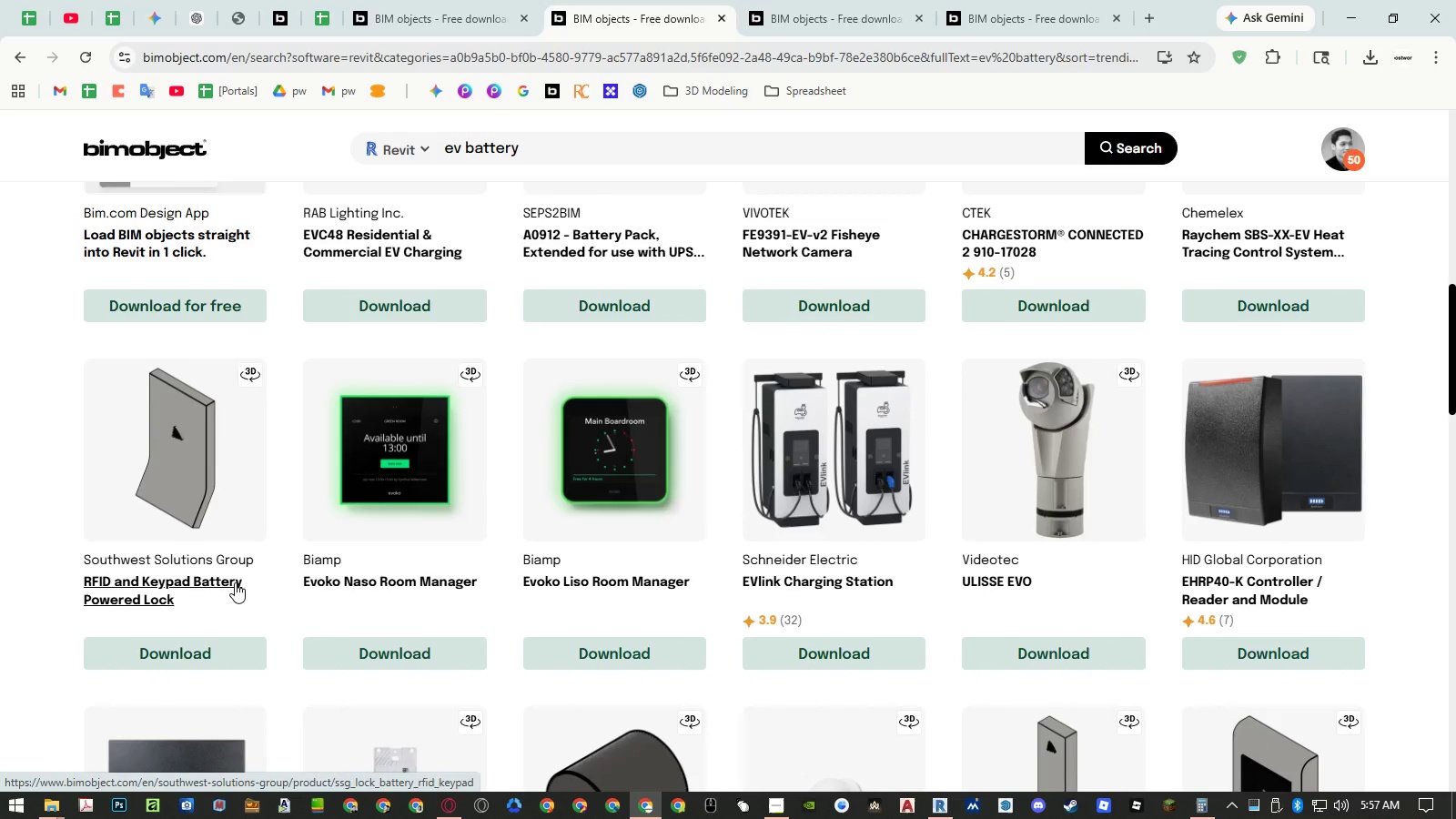 
middle_click([229, 584])
 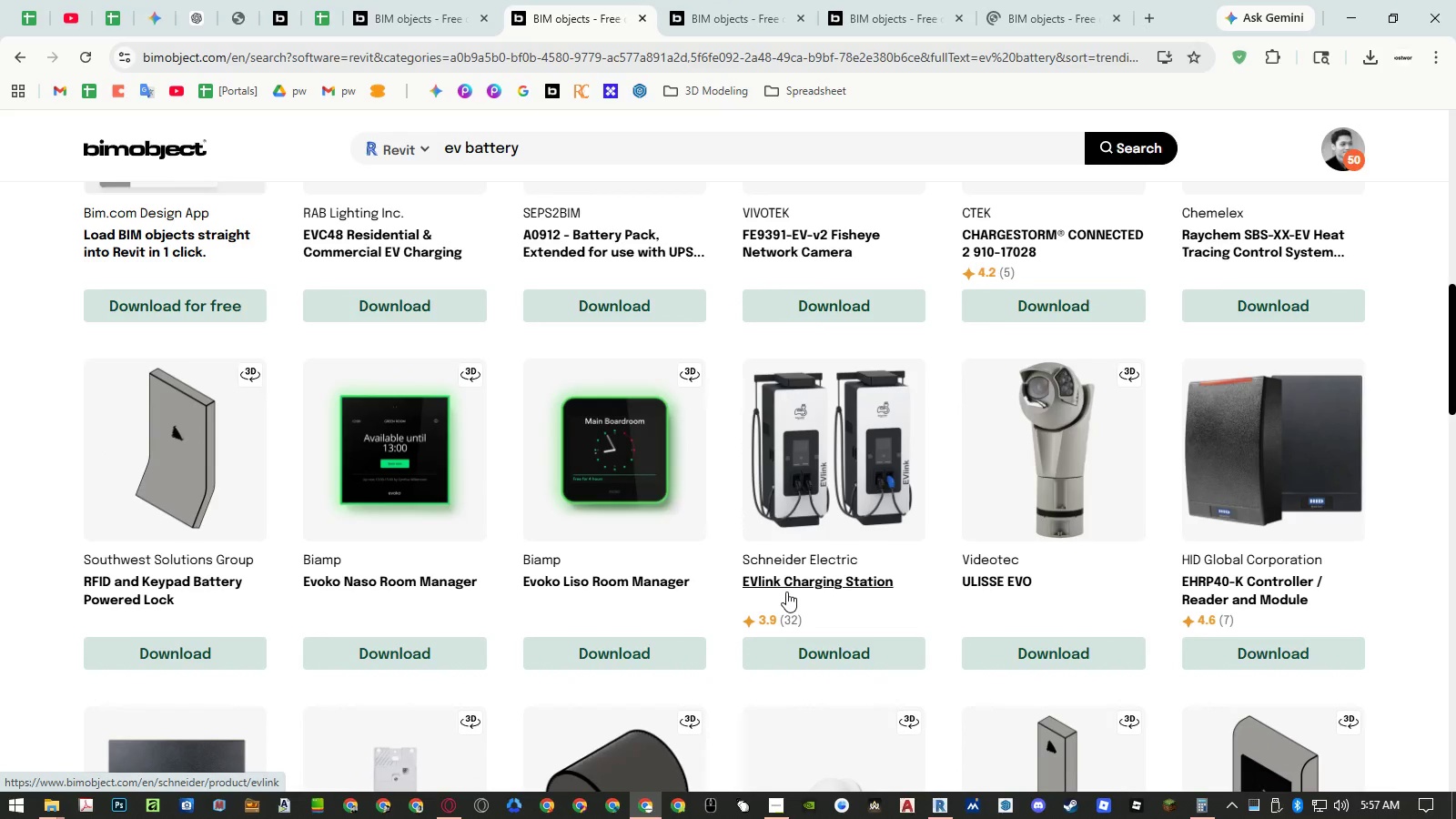 
middle_click([786, 592])
 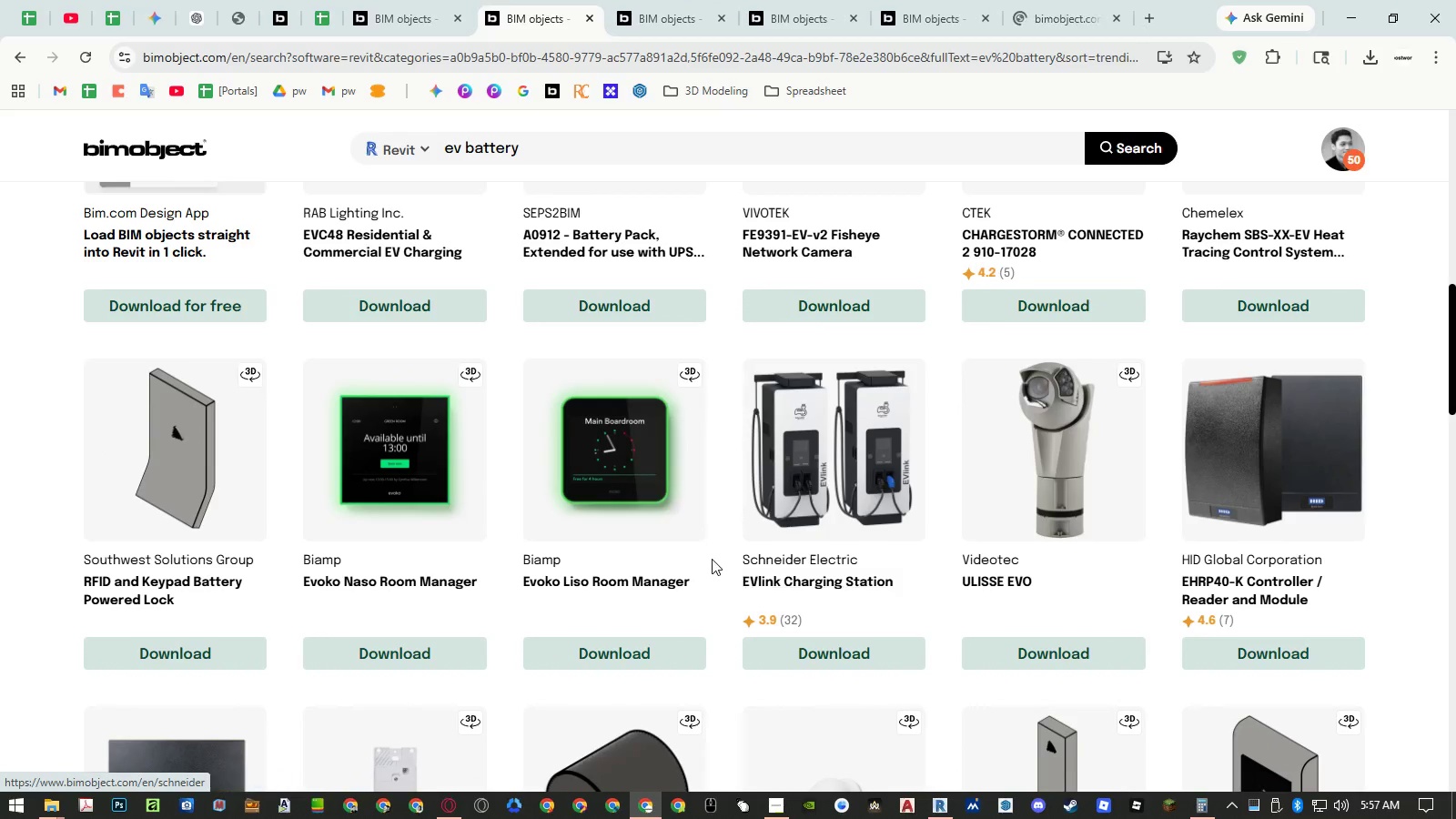 
scroll: coordinate [733, 525], scroll_direction: down, amount: 13.0
 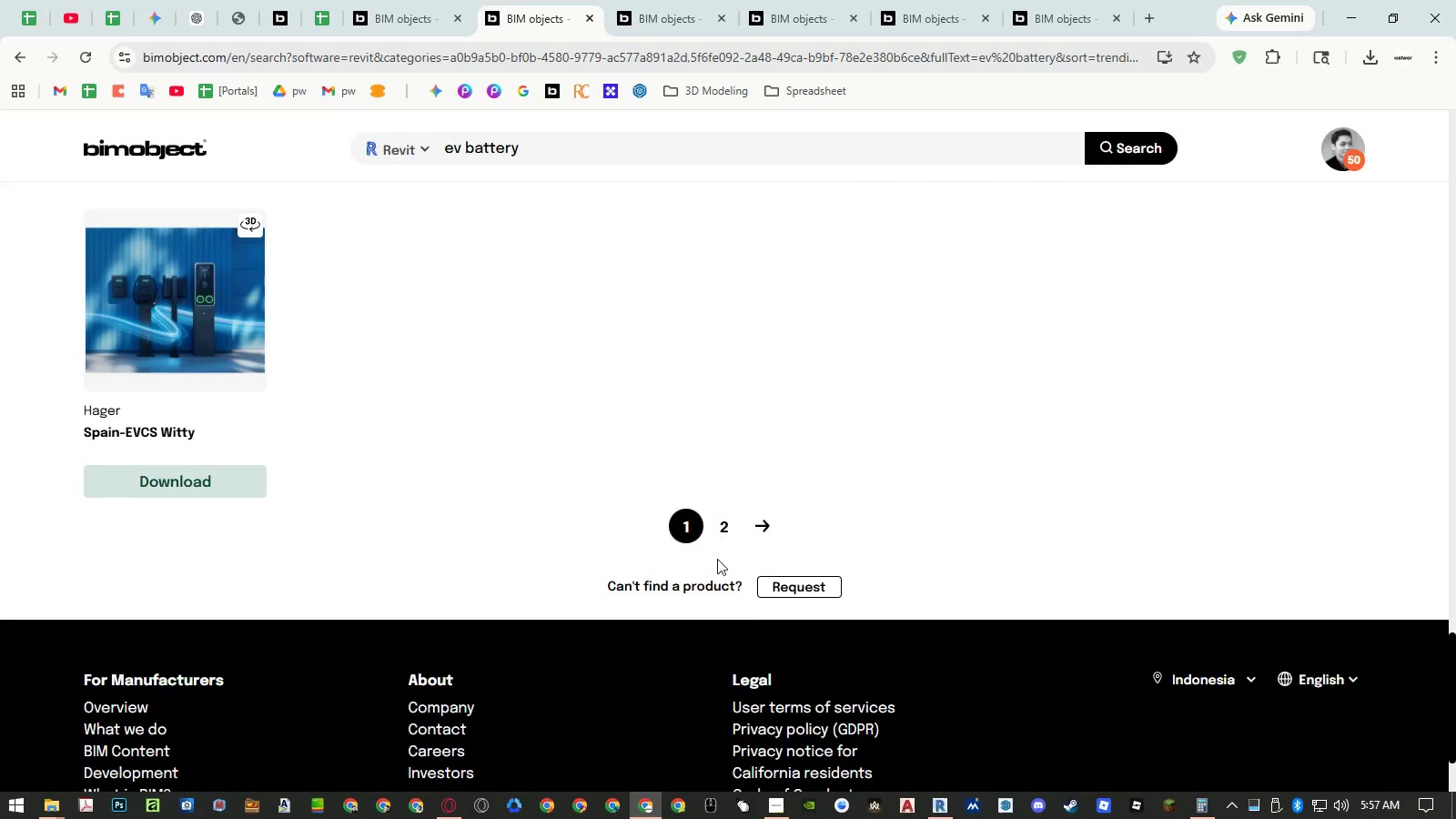 
left_click([721, 530])
 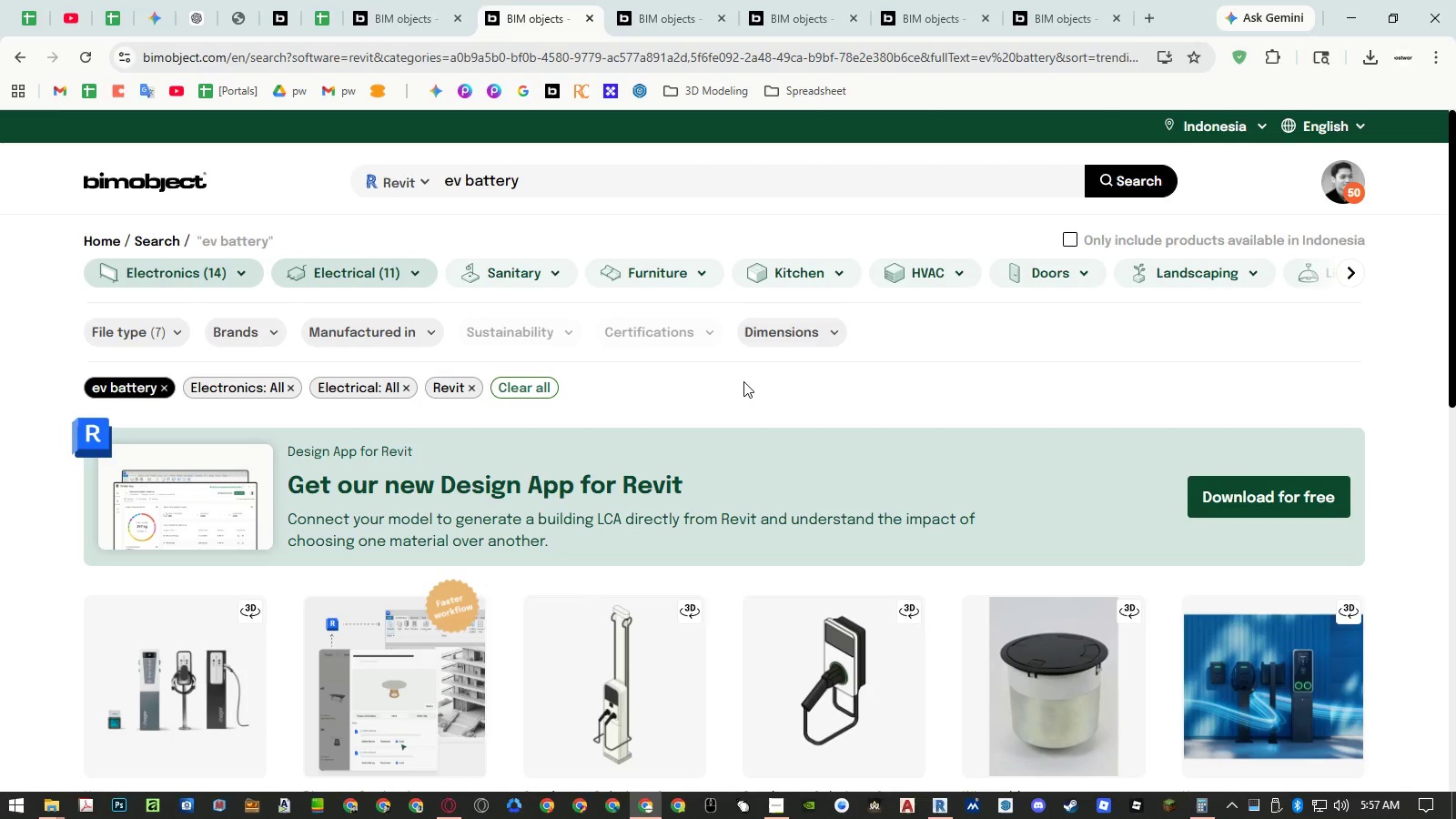 
scroll: coordinate [315, 643], scroll_direction: down, amount: 6.0
 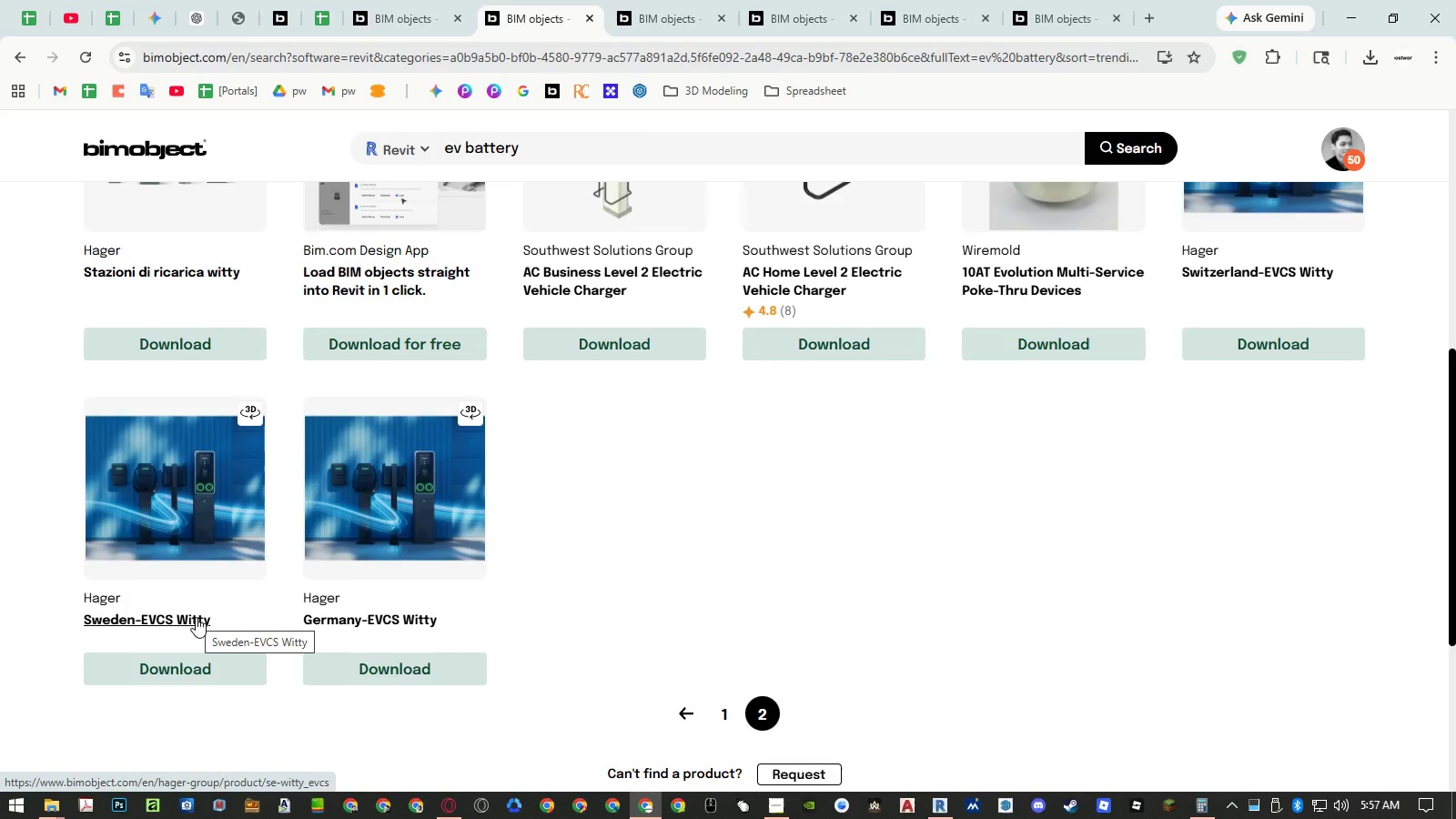 
left_click([196, 617])
 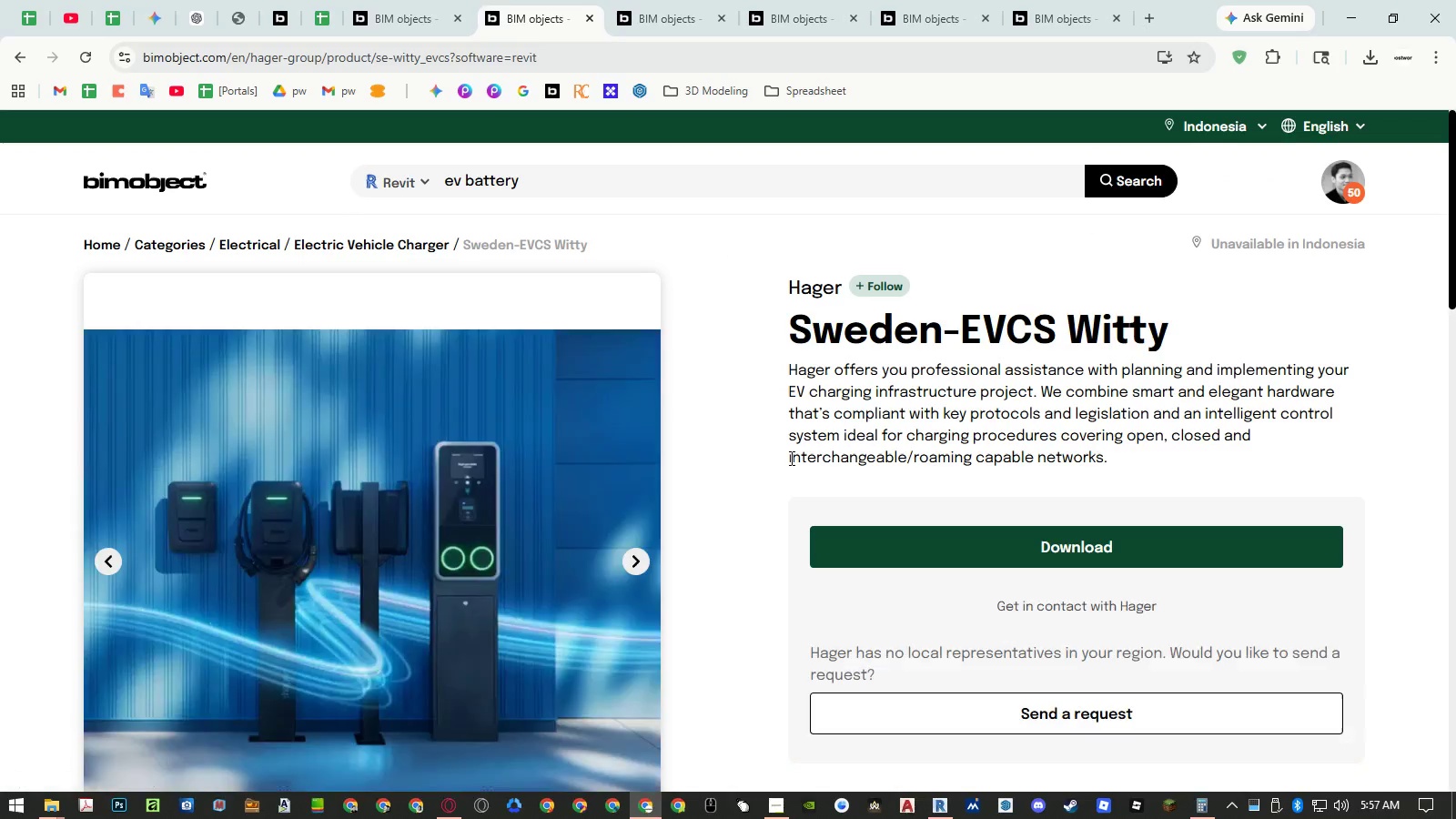 
scroll: coordinate [762, 460], scroll_direction: down, amount: 3.0
 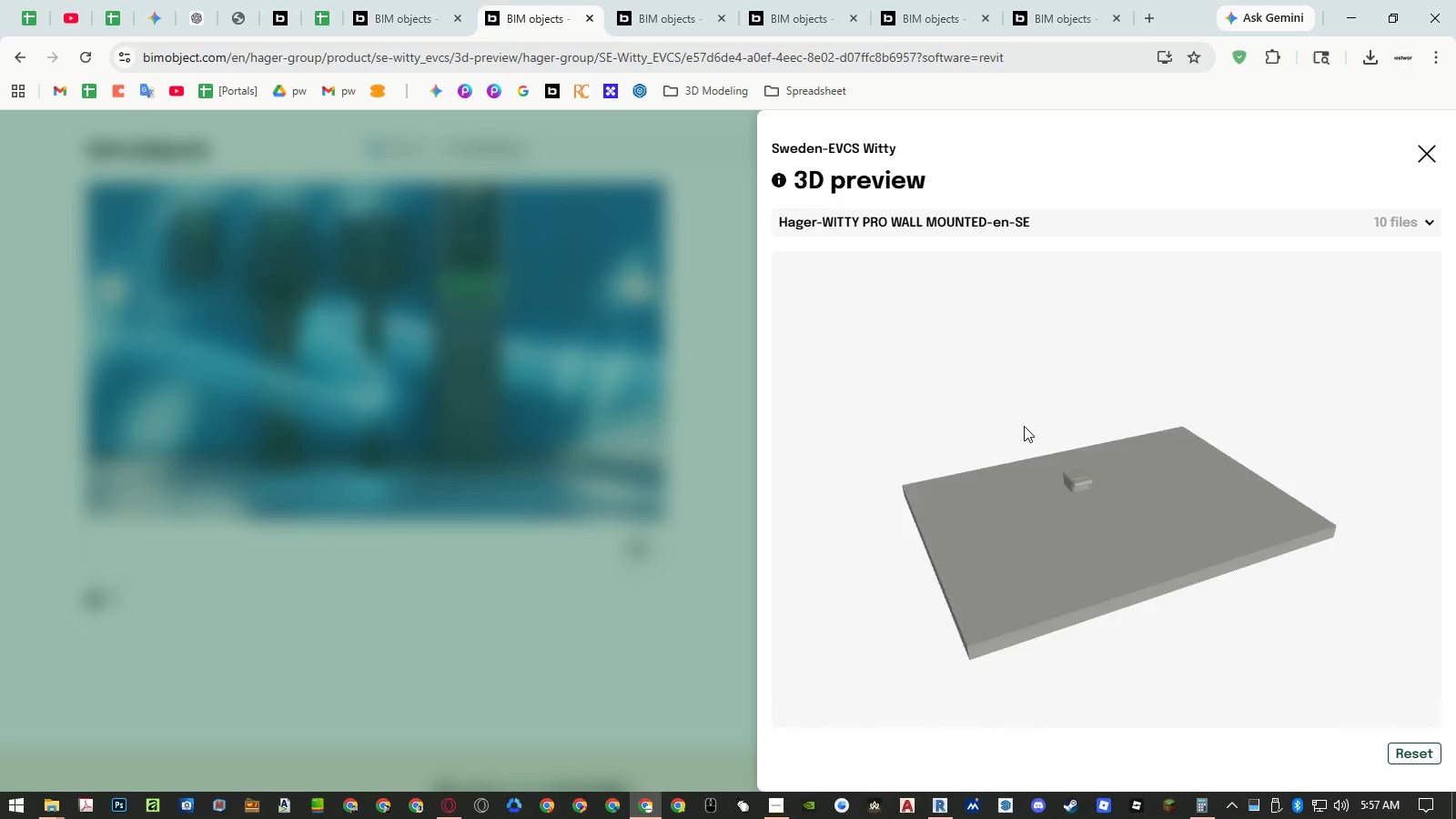 
left_click_drag(start_coordinate=[957, 501], to_coordinate=[1218, 465])
 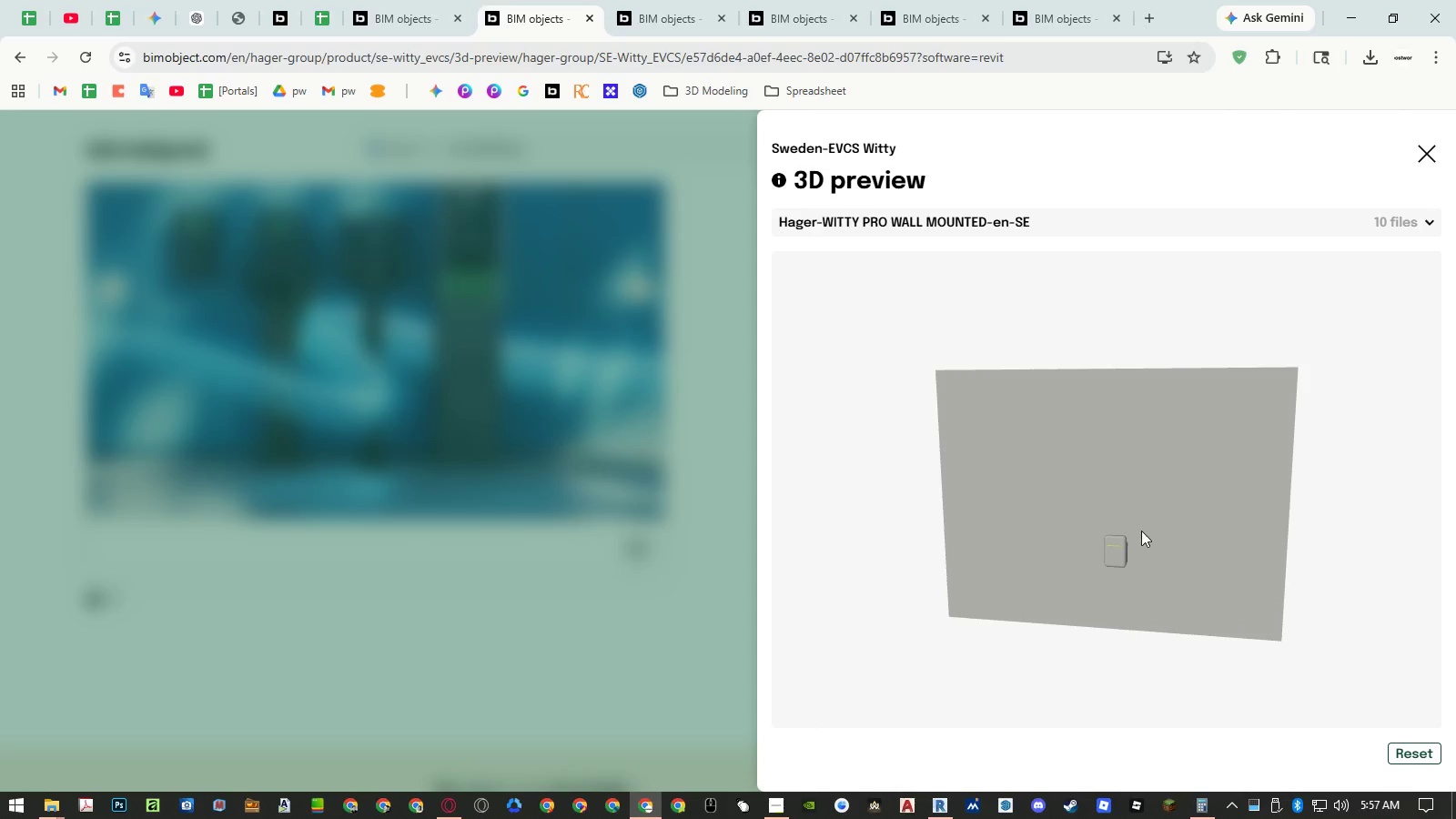 
left_click_drag(start_coordinate=[1248, 600], to_coordinate=[1164, 591])
 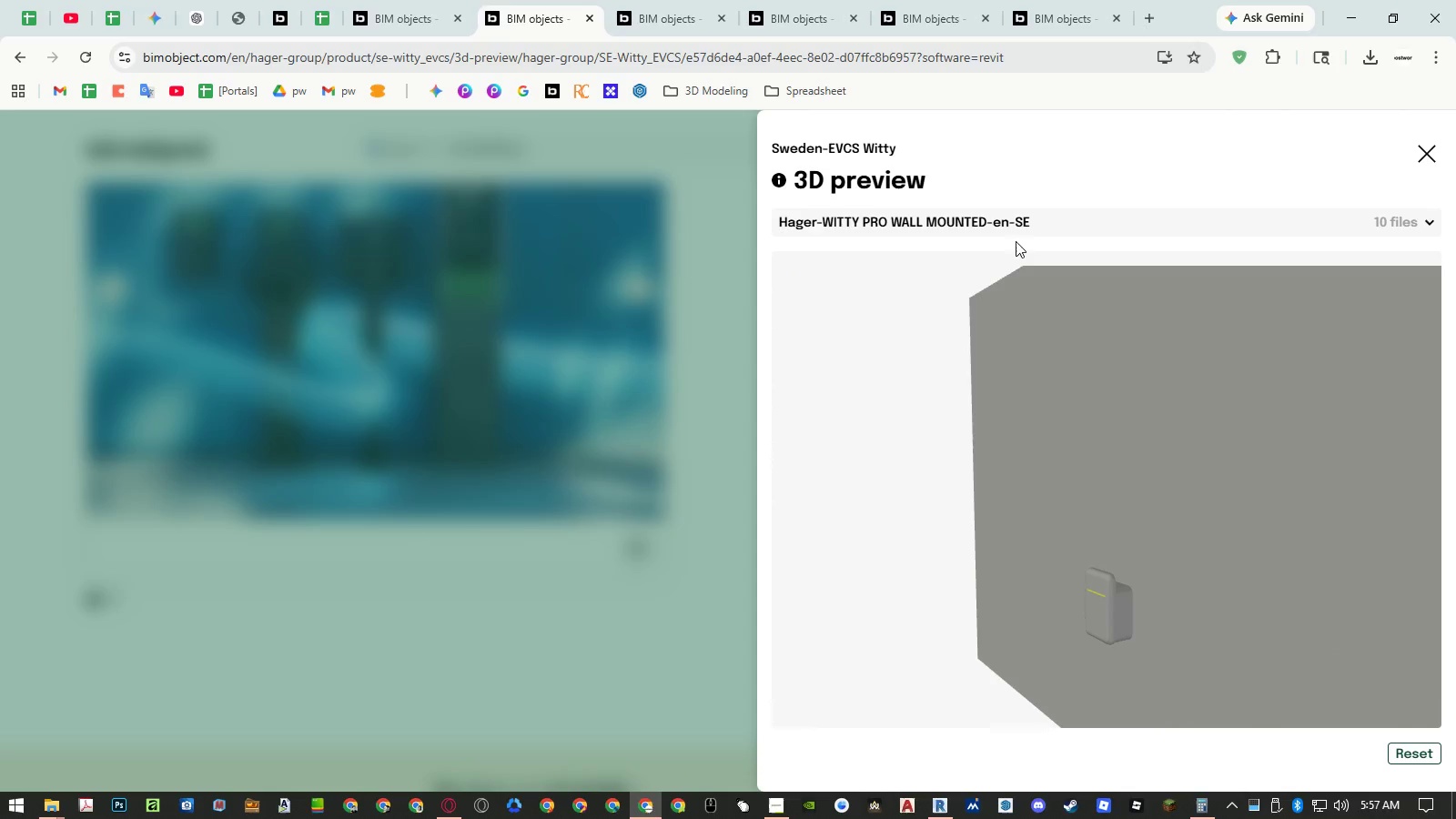 
scroll: coordinate [1135, 550], scroll_direction: up, amount: 7.0
 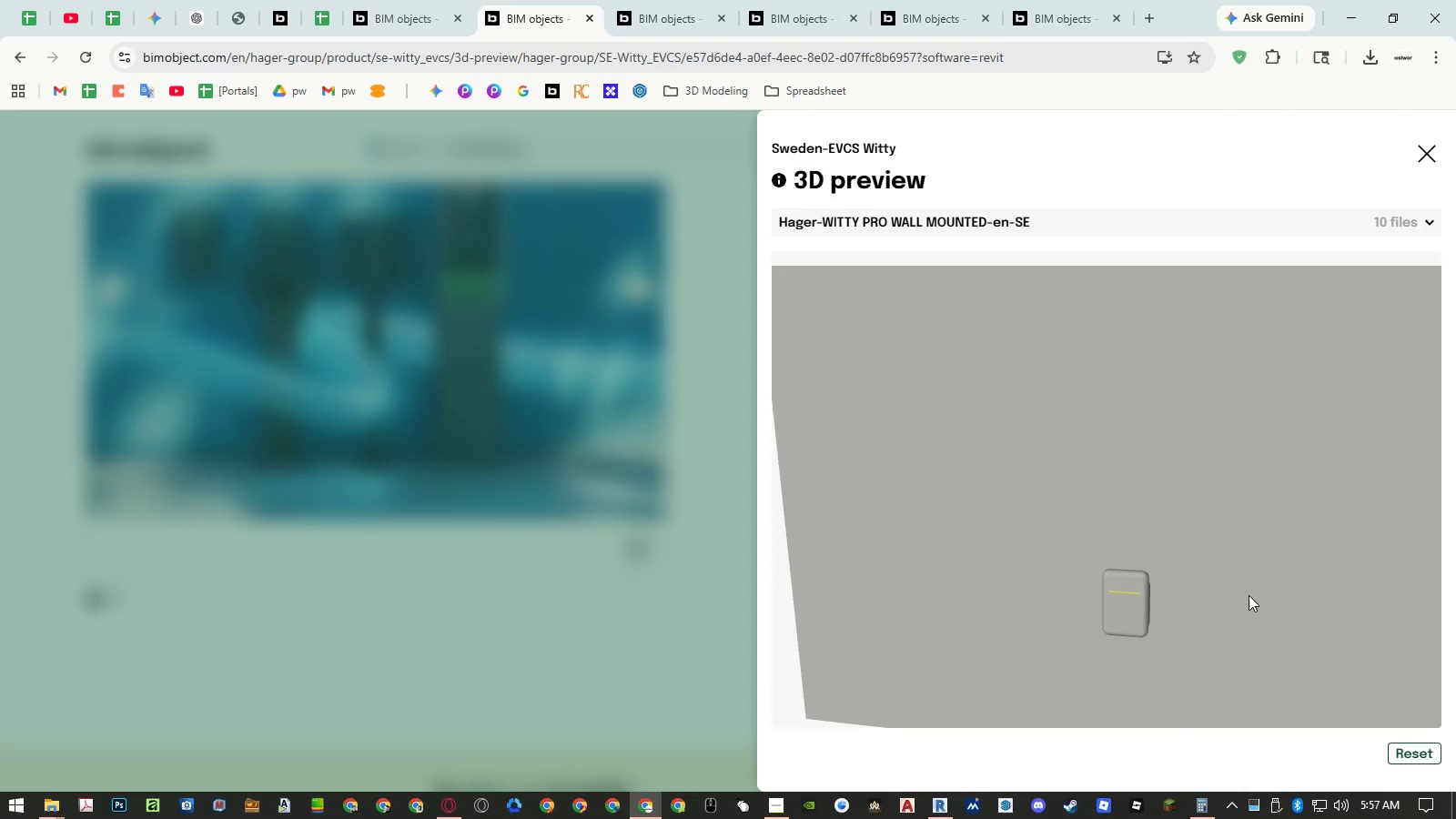 
left_click([1016, 224])
 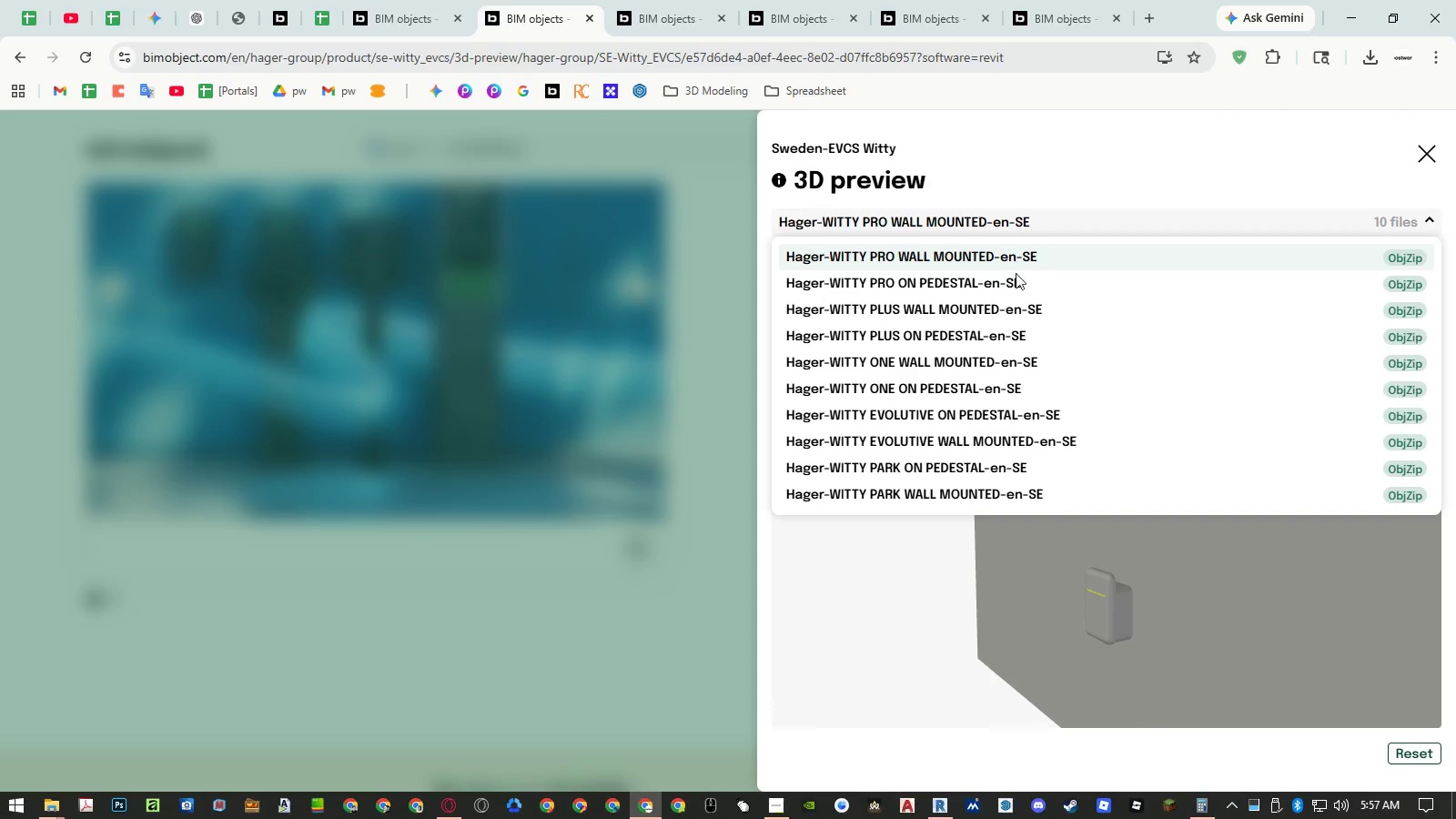 
left_click([1015, 277])
 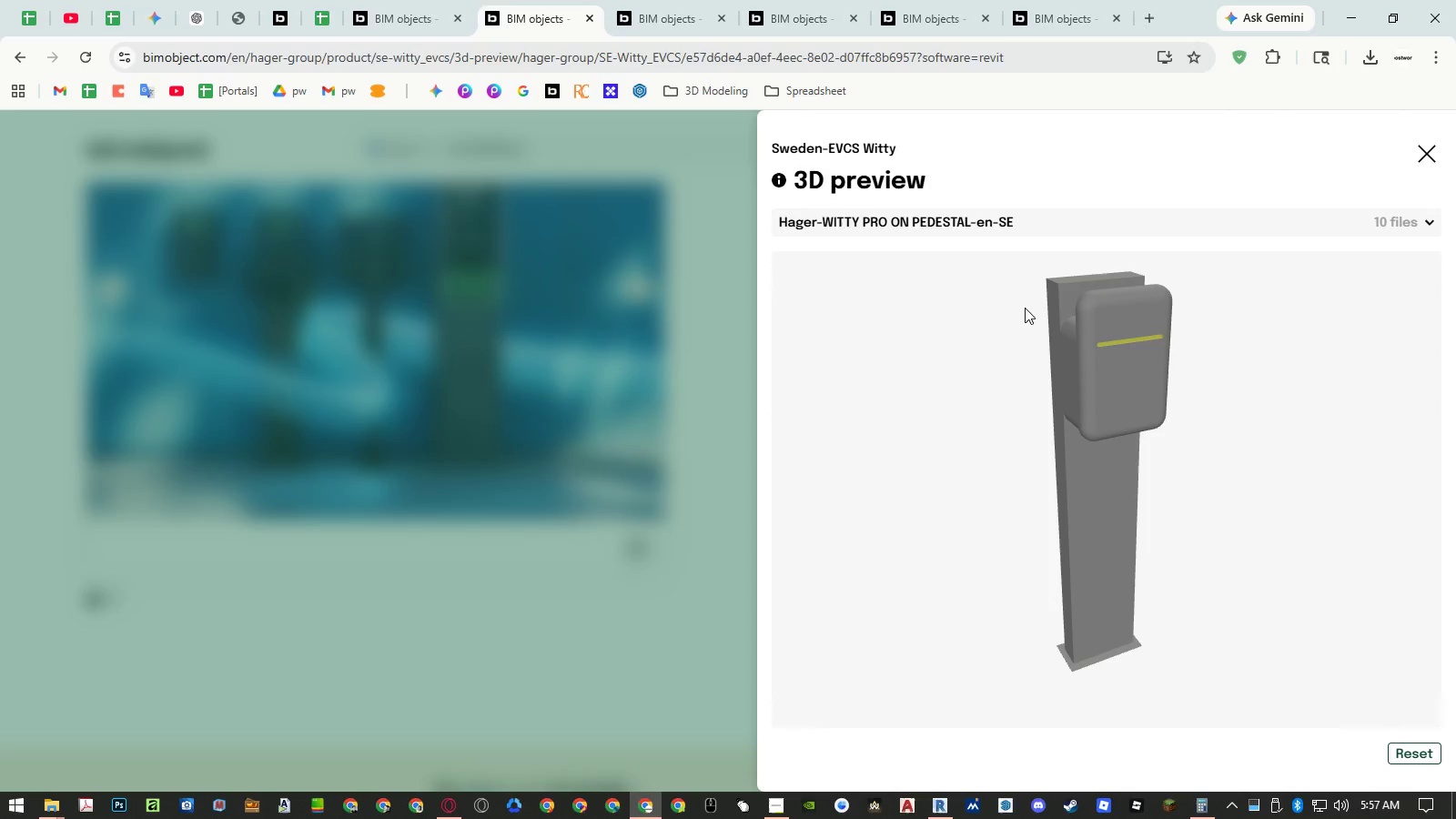 
left_click([1005, 225])
 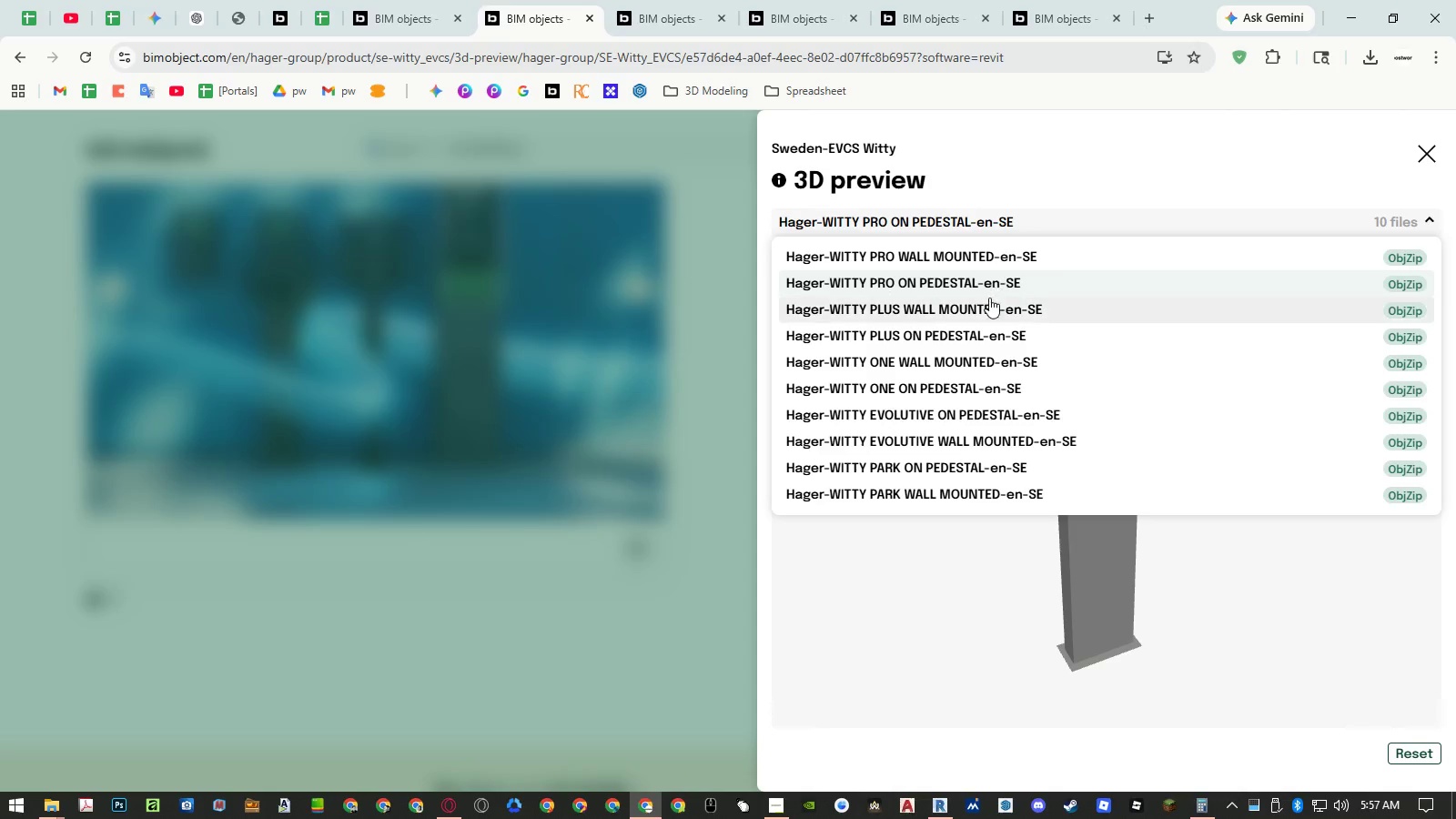 
left_click([988, 301])
 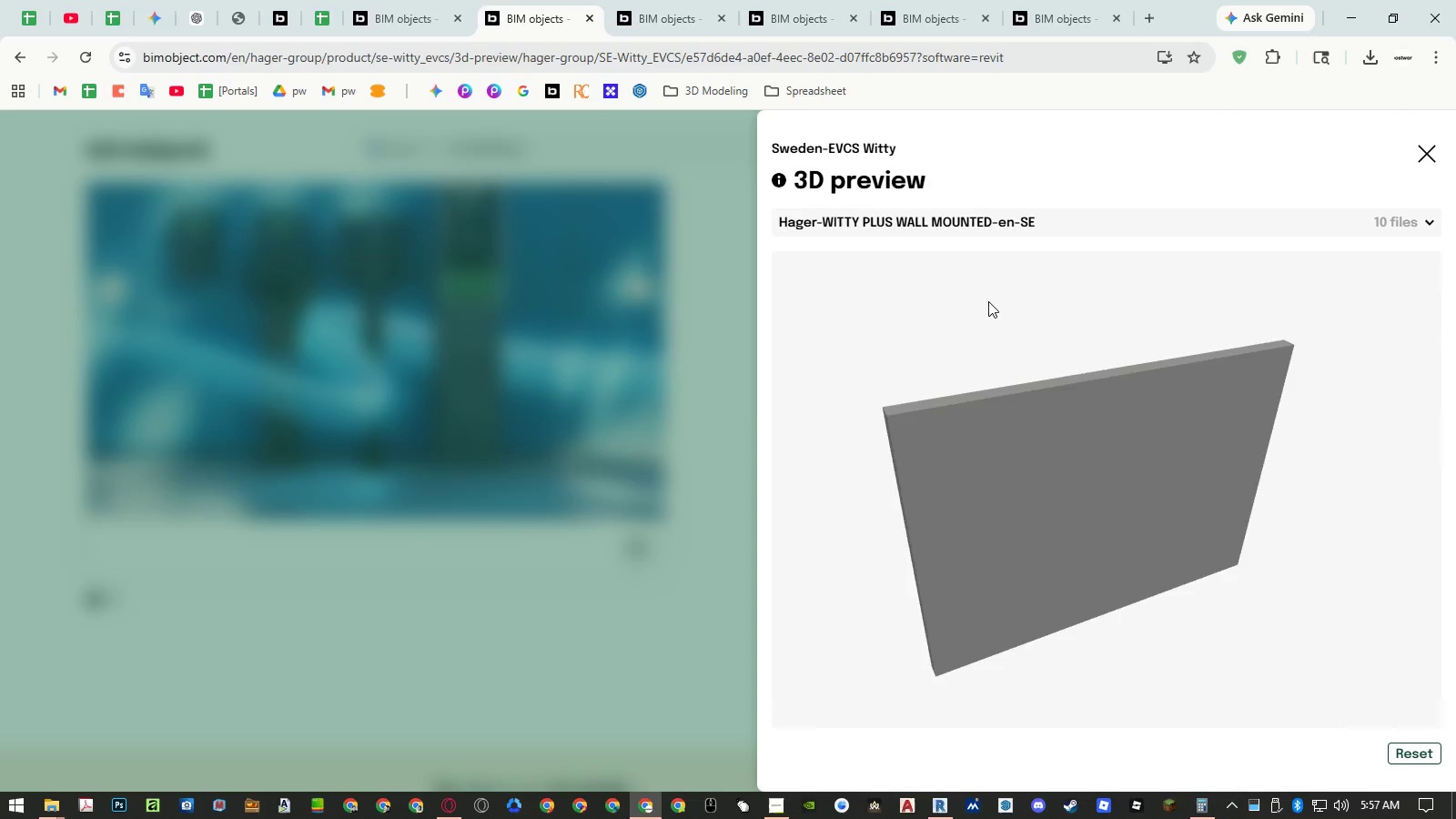 
left_click_drag(start_coordinate=[925, 483], to_coordinate=[1124, 483])
 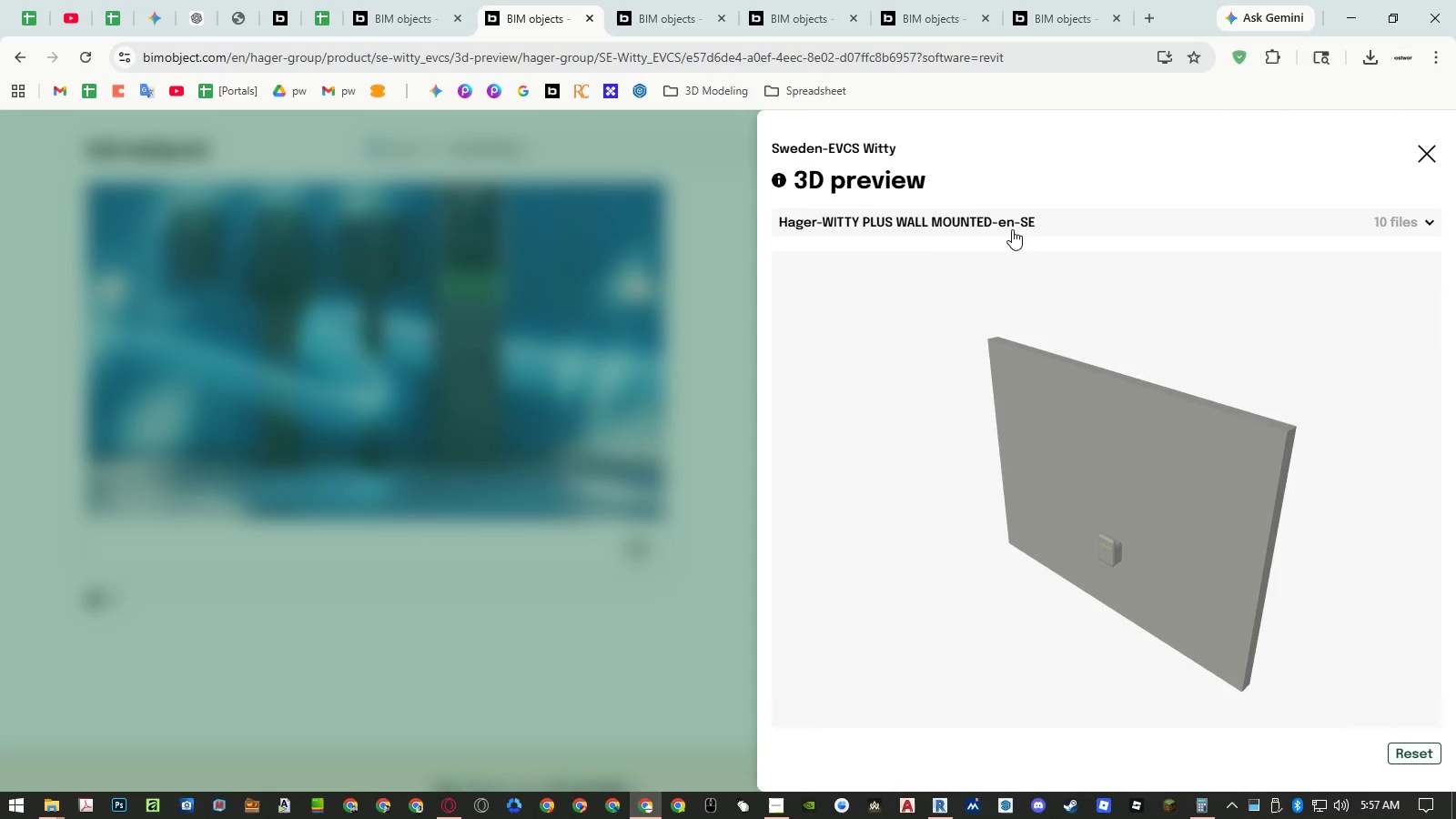 
left_click([1008, 220])
 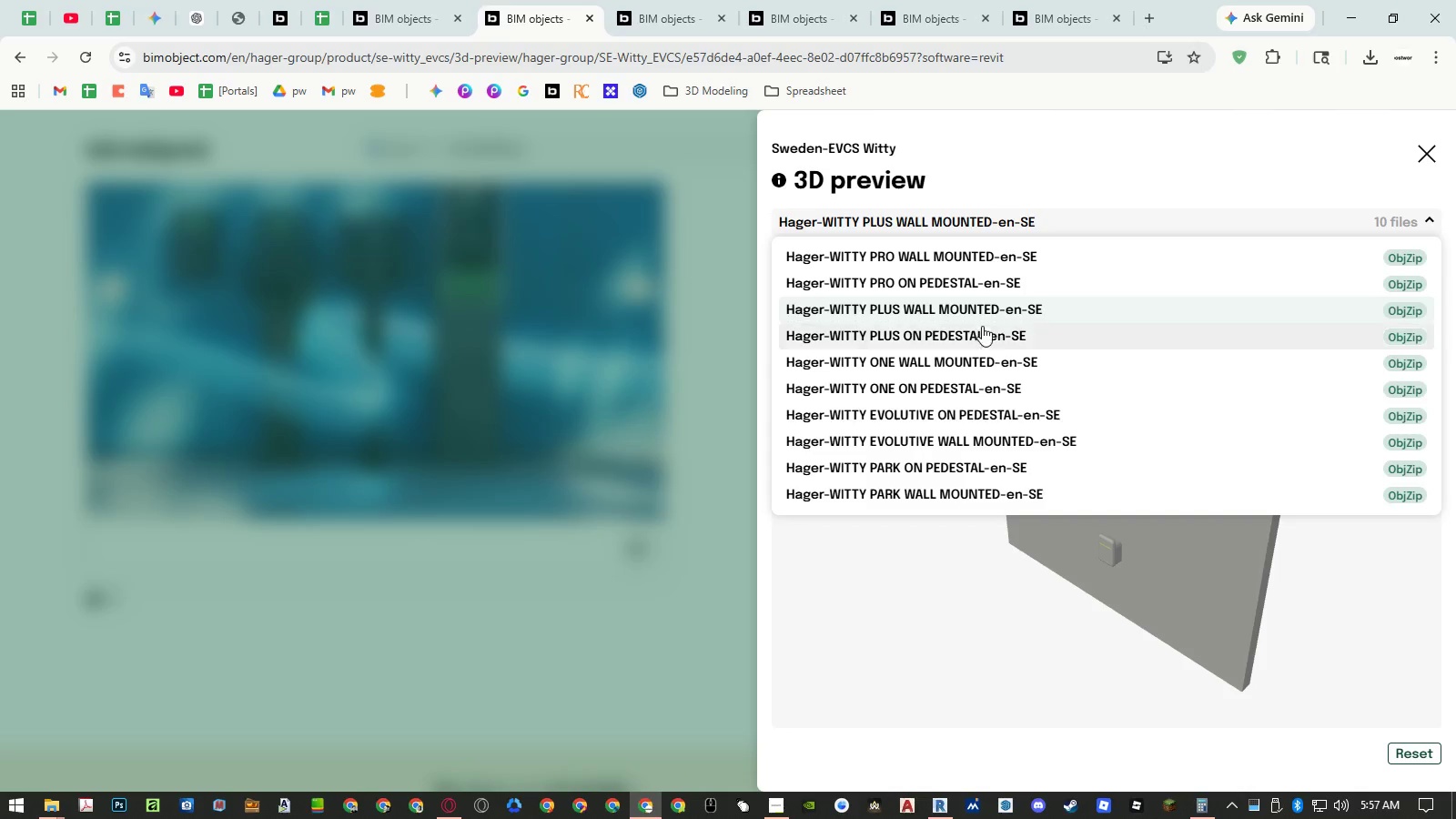 
left_click([975, 355])
 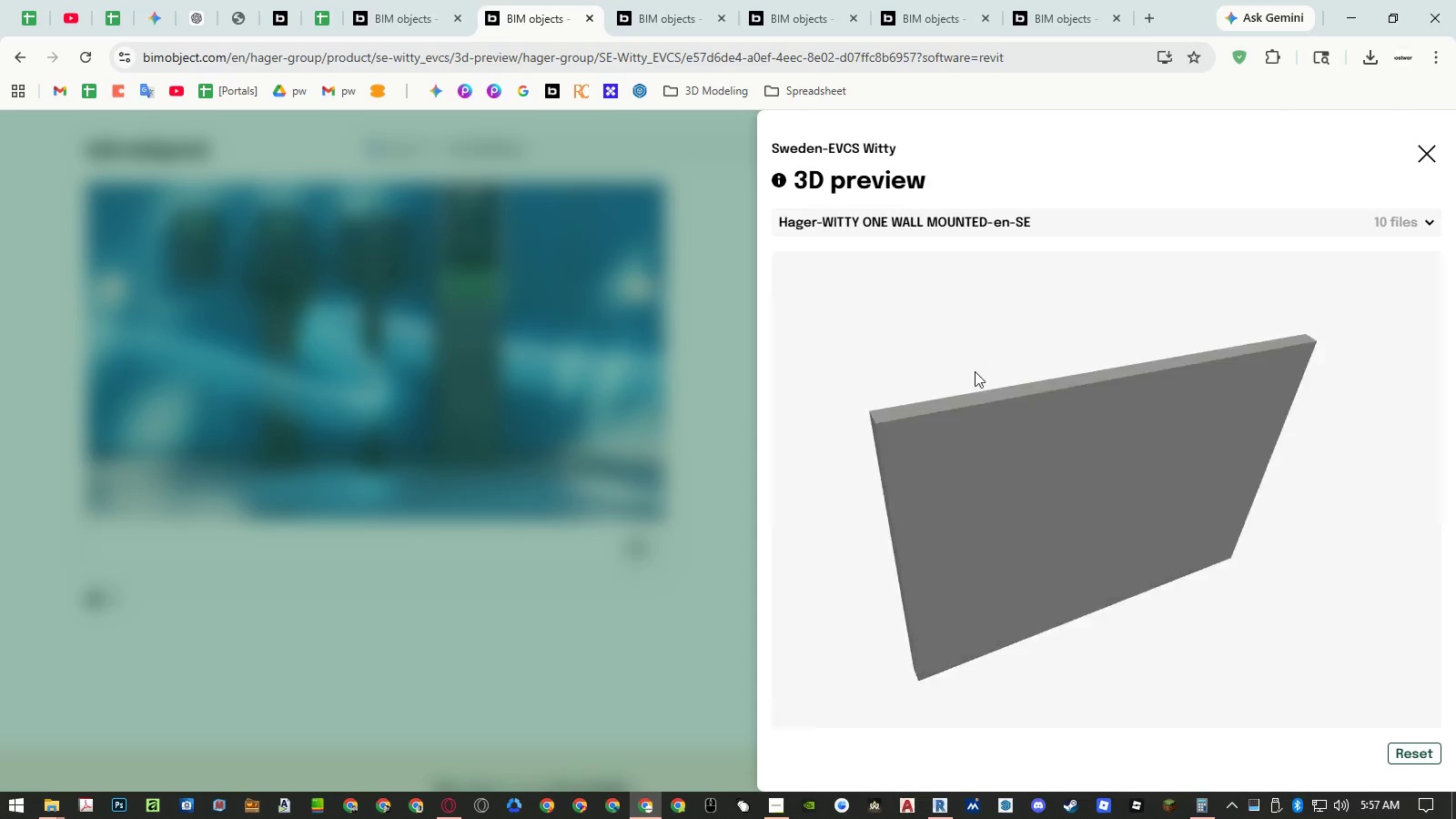 
left_click_drag(start_coordinate=[948, 488], to_coordinate=[1141, 480])
 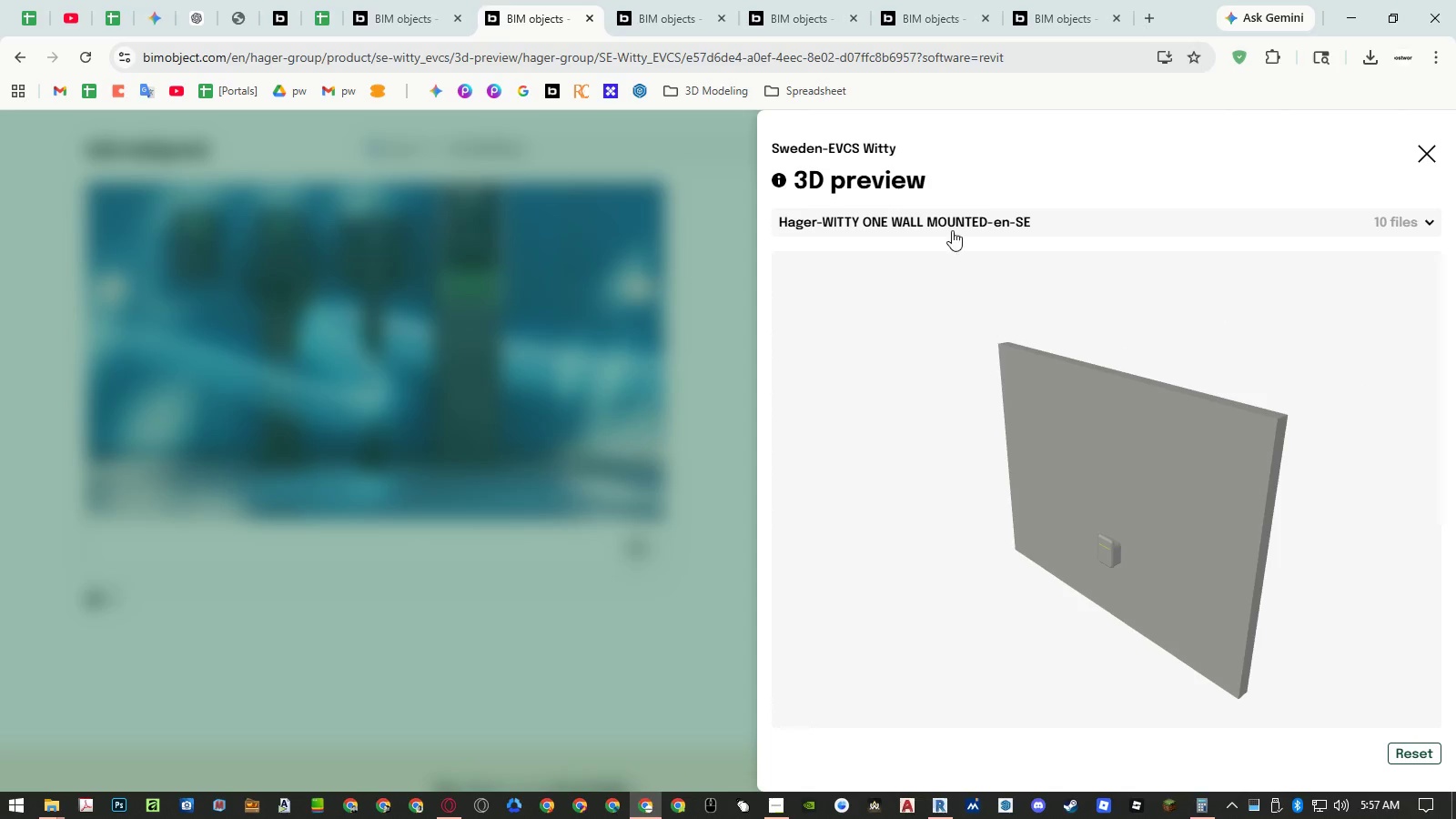 
left_click([950, 225])
 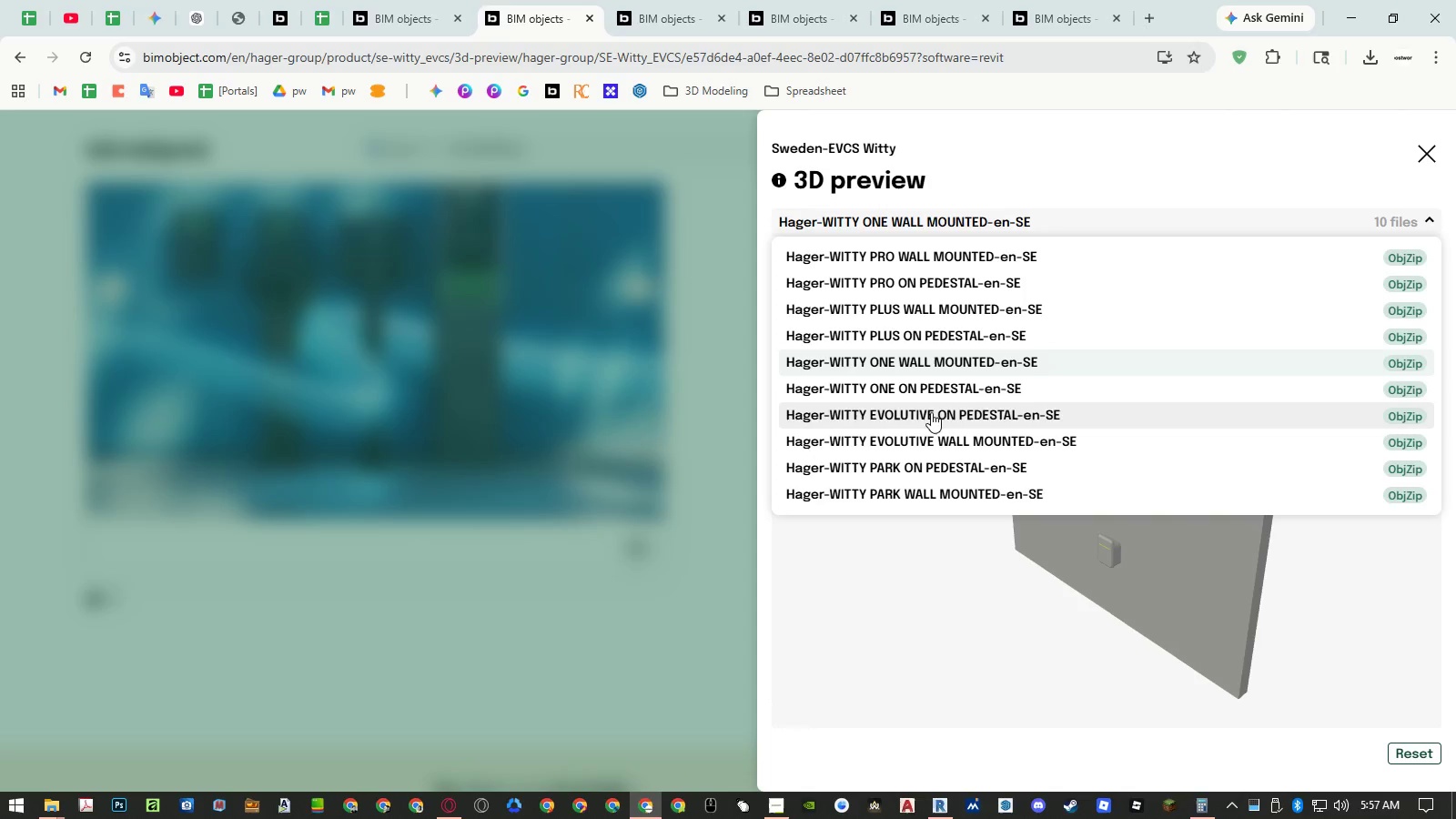 
left_click([930, 437])
 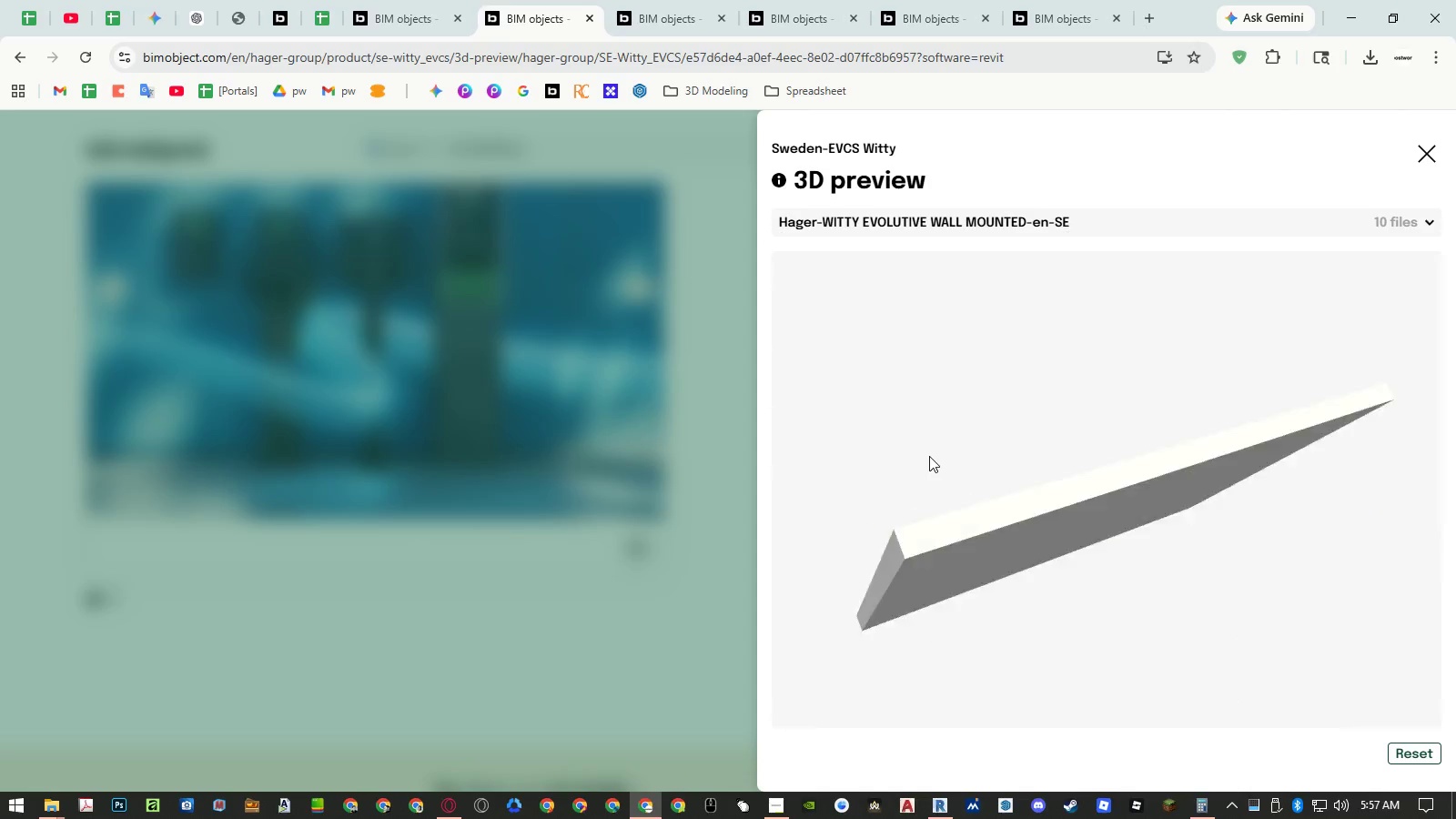 
left_click_drag(start_coordinate=[916, 515], to_coordinate=[1102, 501])
 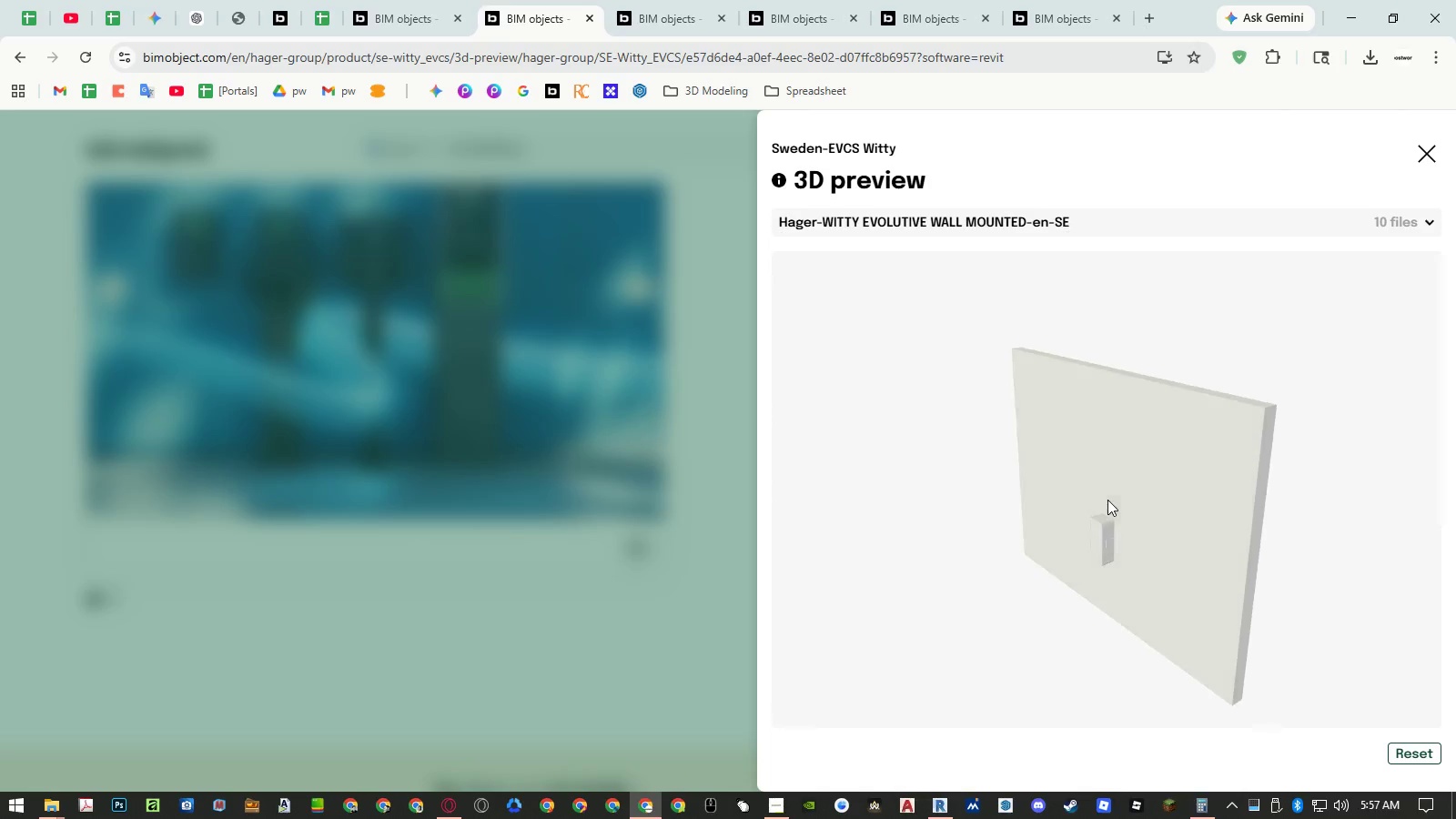 
left_click_drag(start_coordinate=[1127, 492], to_coordinate=[1165, 486])
 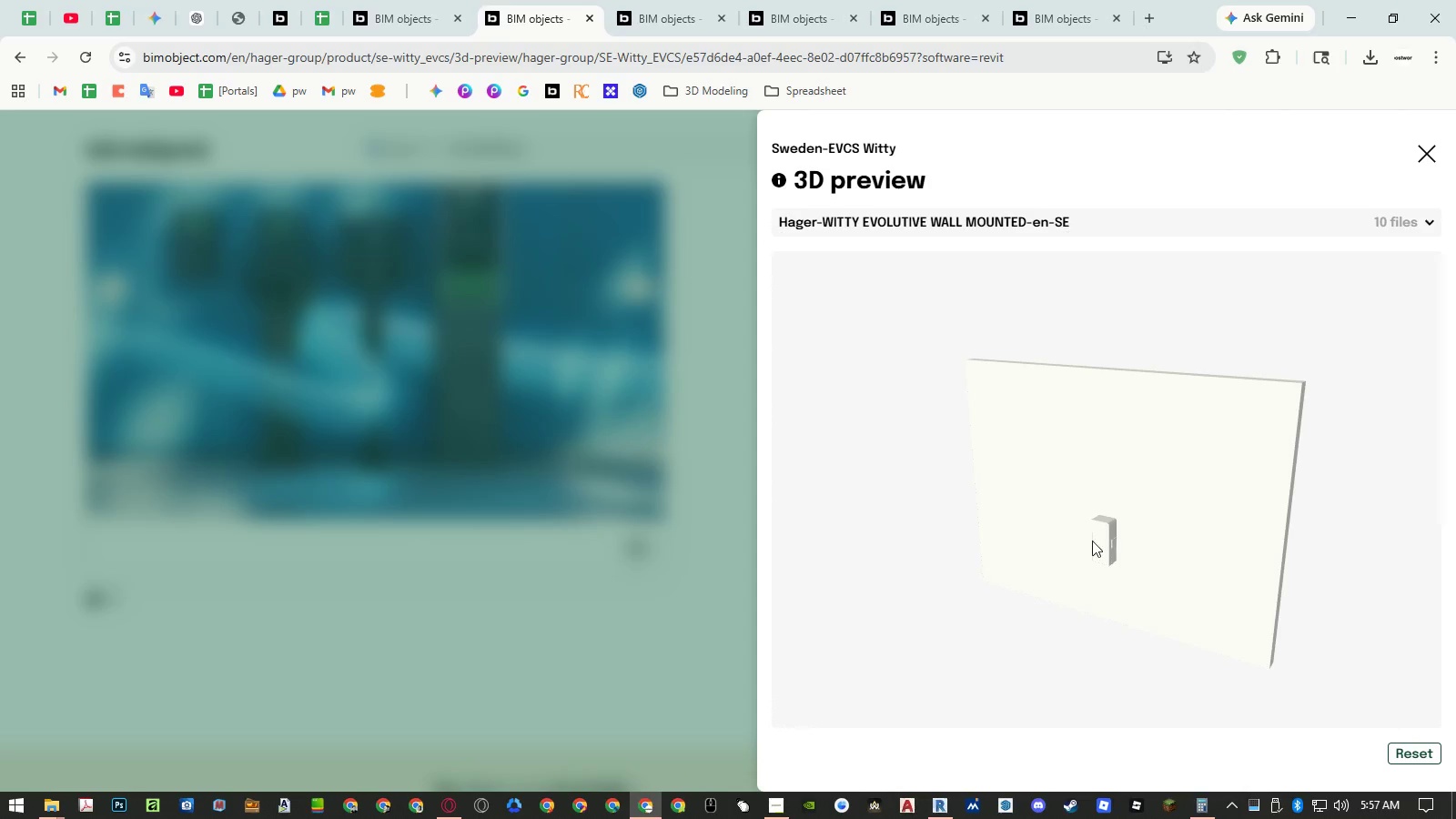 
scroll: coordinate [1103, 691], scroll_direction: up, amount: 9.0
 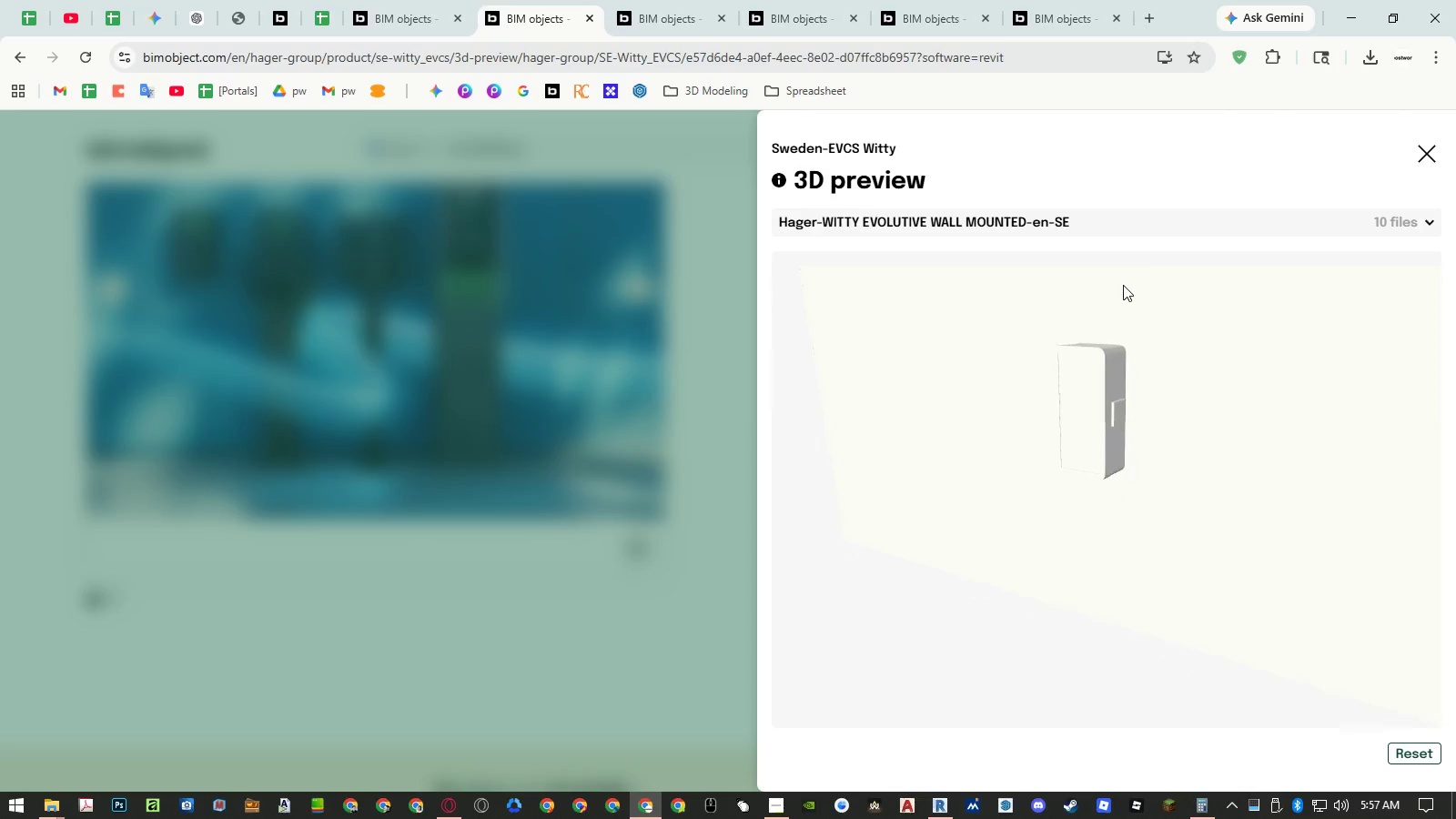 
left_click_drag(start_coordinate=[1183, 420], to_coordinate=[1125, 475])
 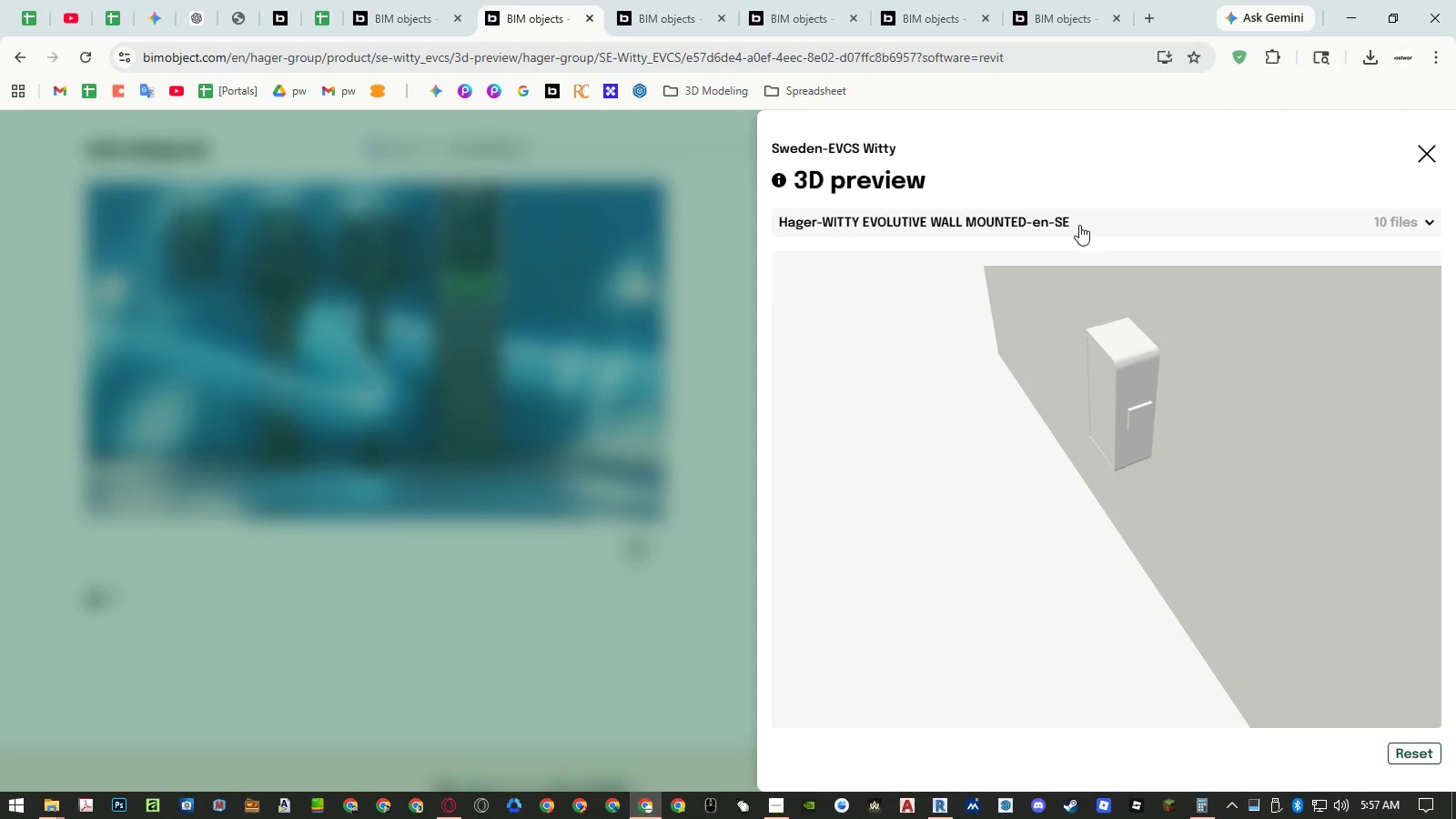 
left_click([1078, 225])
 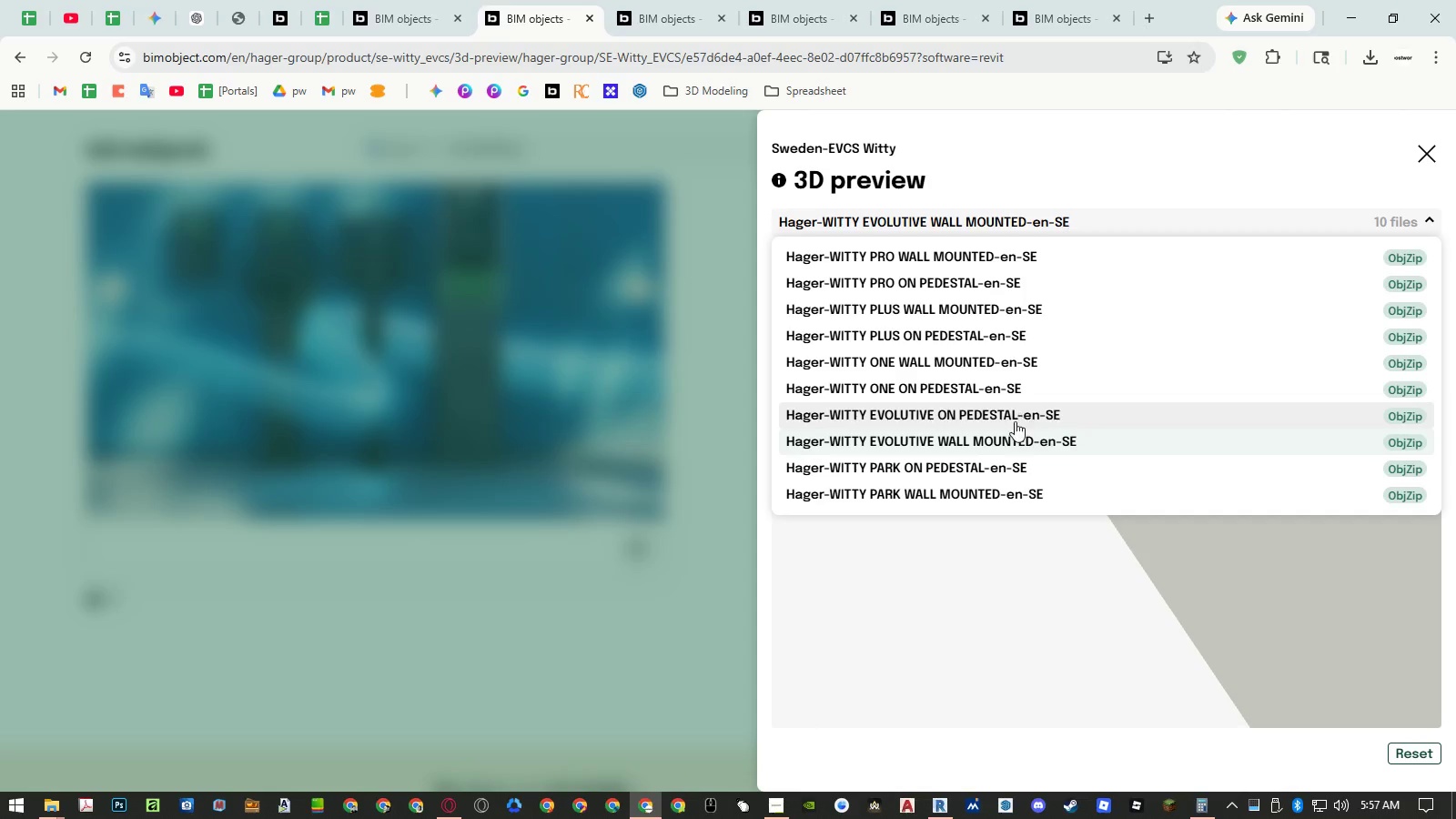 
left_click([988, 498])
 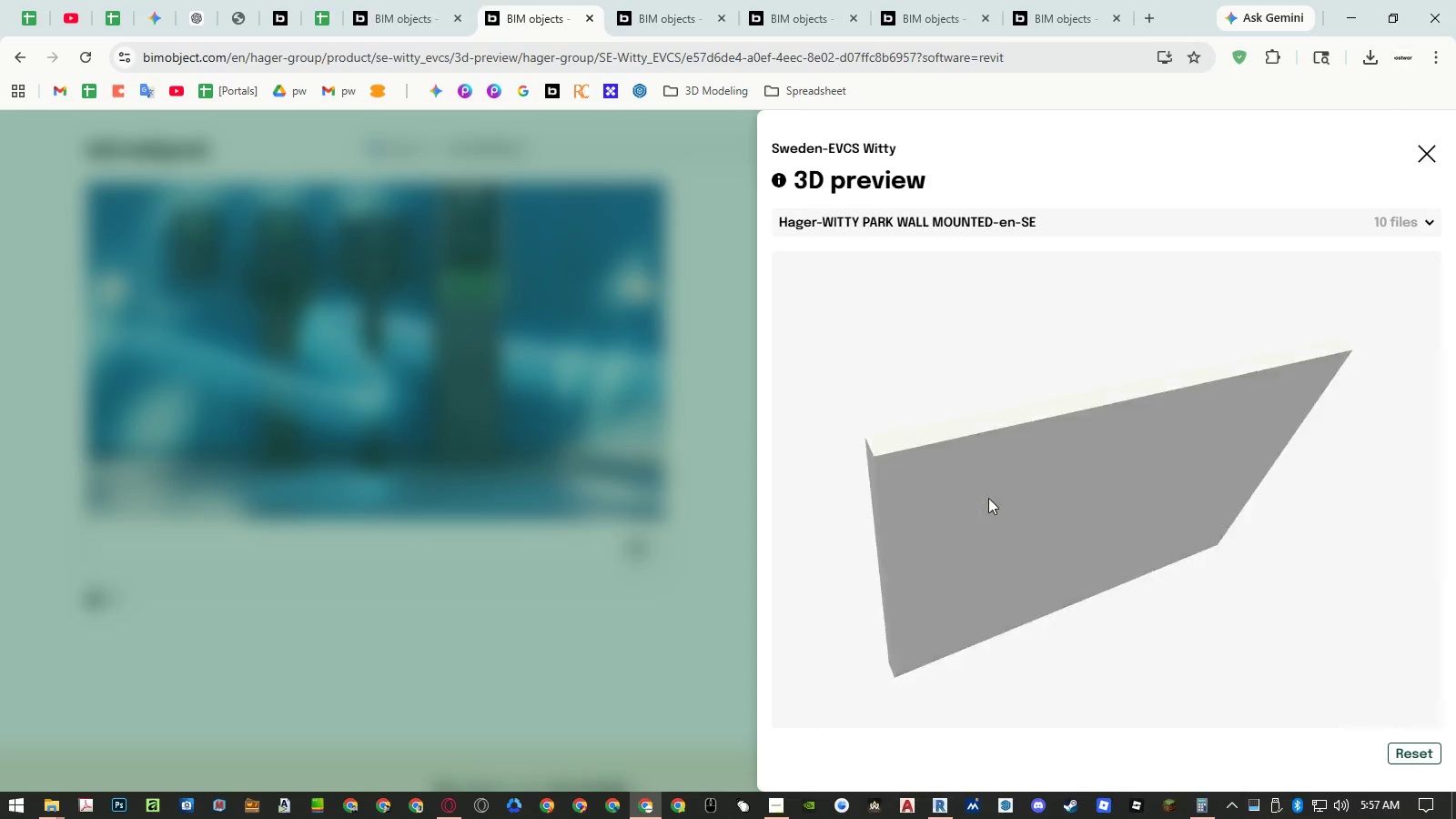 
left_click_drag(start_coordinate=[927, 528], to_coordinate=[1101, 484])
 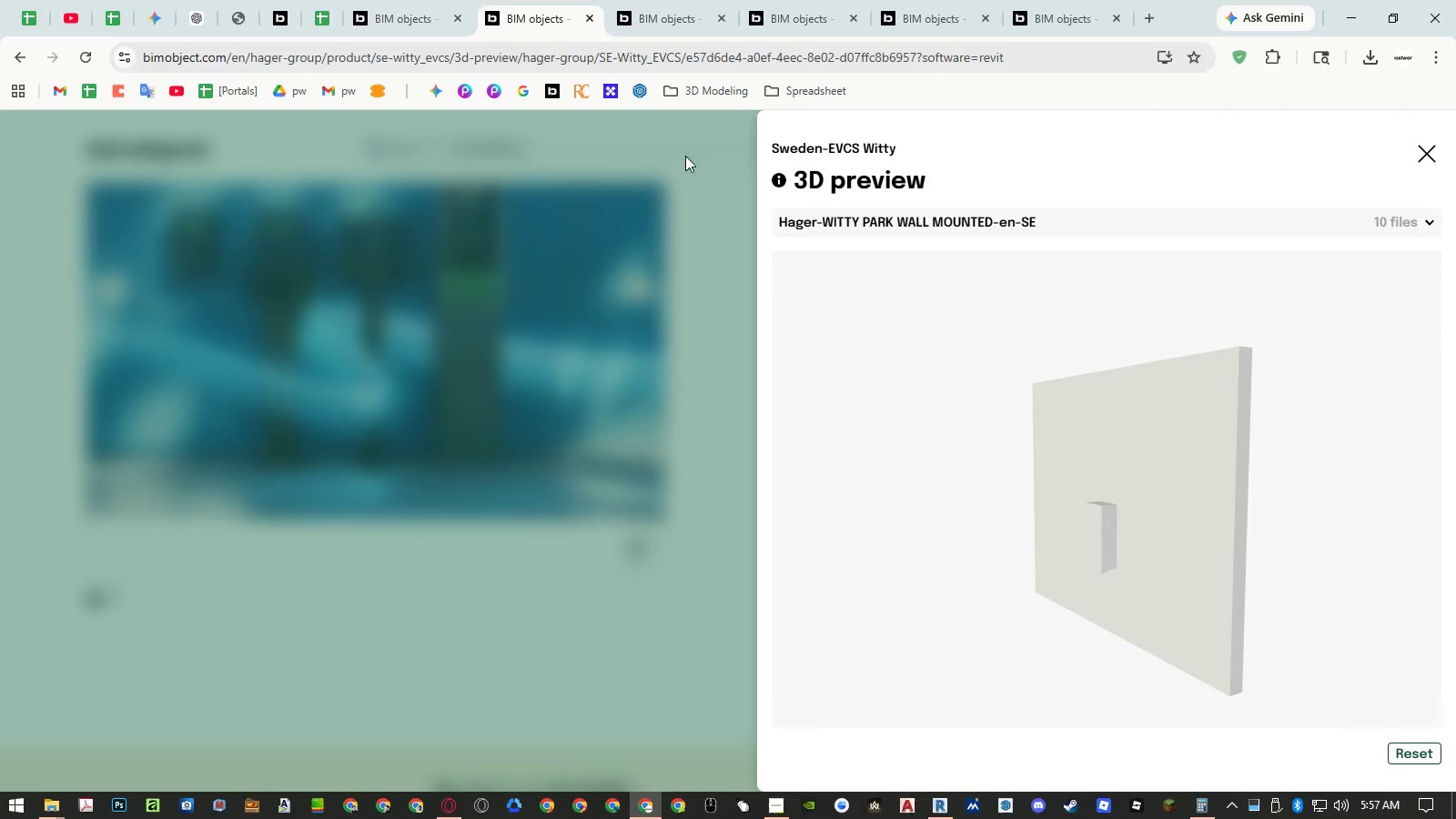 
left_click([542, 211])
 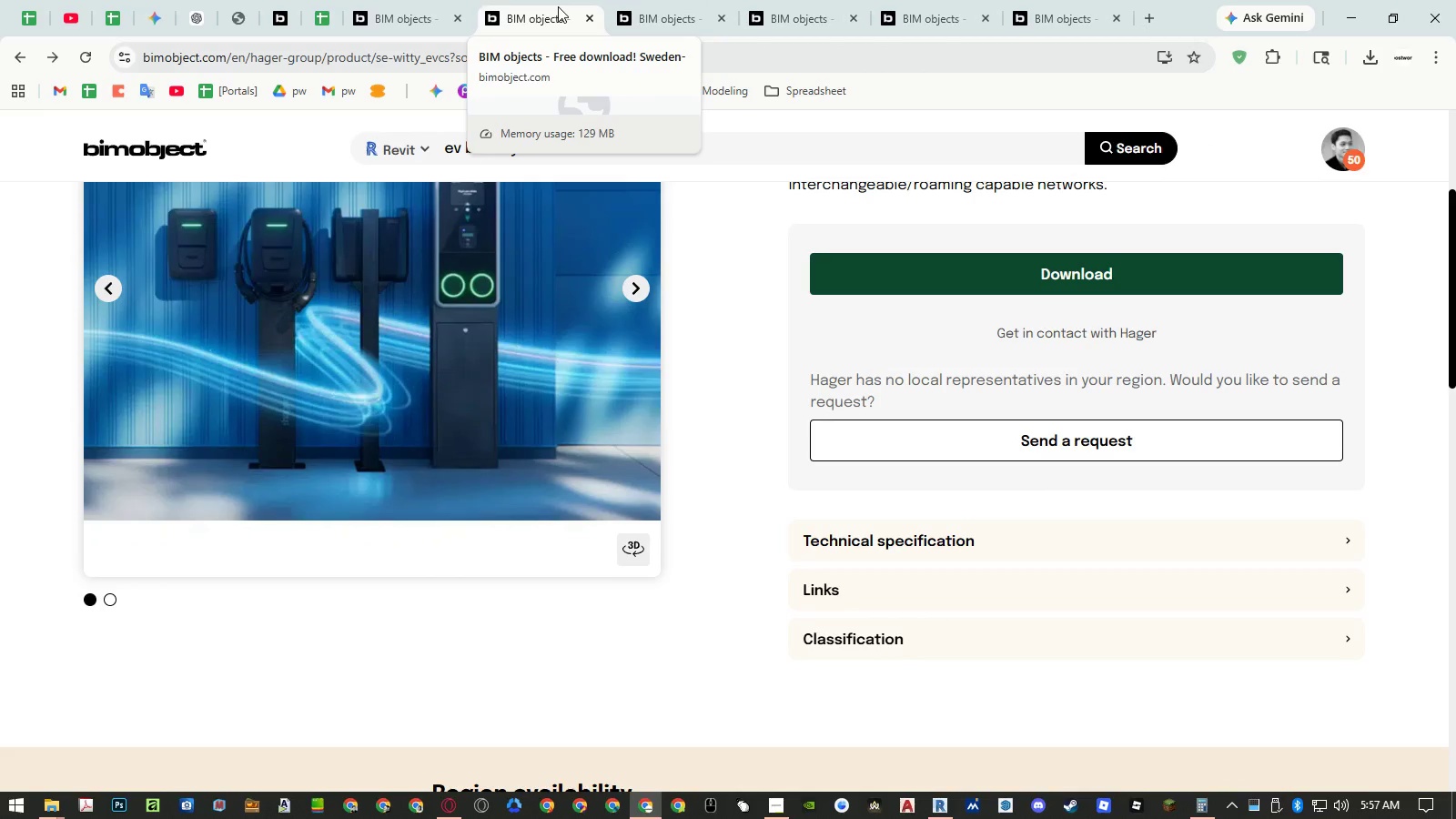 
middle_click([558, 6])
 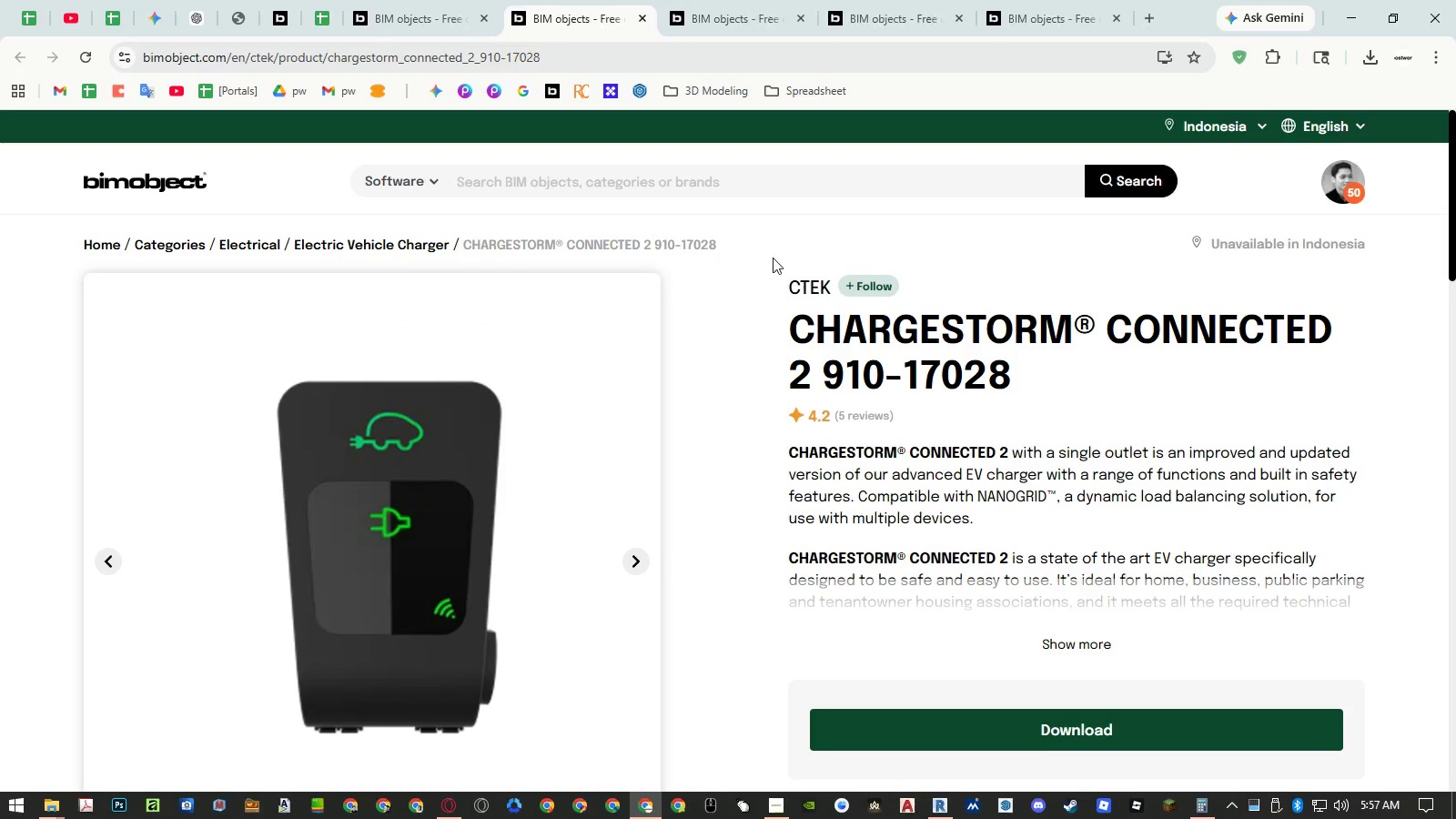 
scroll: coordinate [776, 260], scroll_direction: down, amount: 2.0
 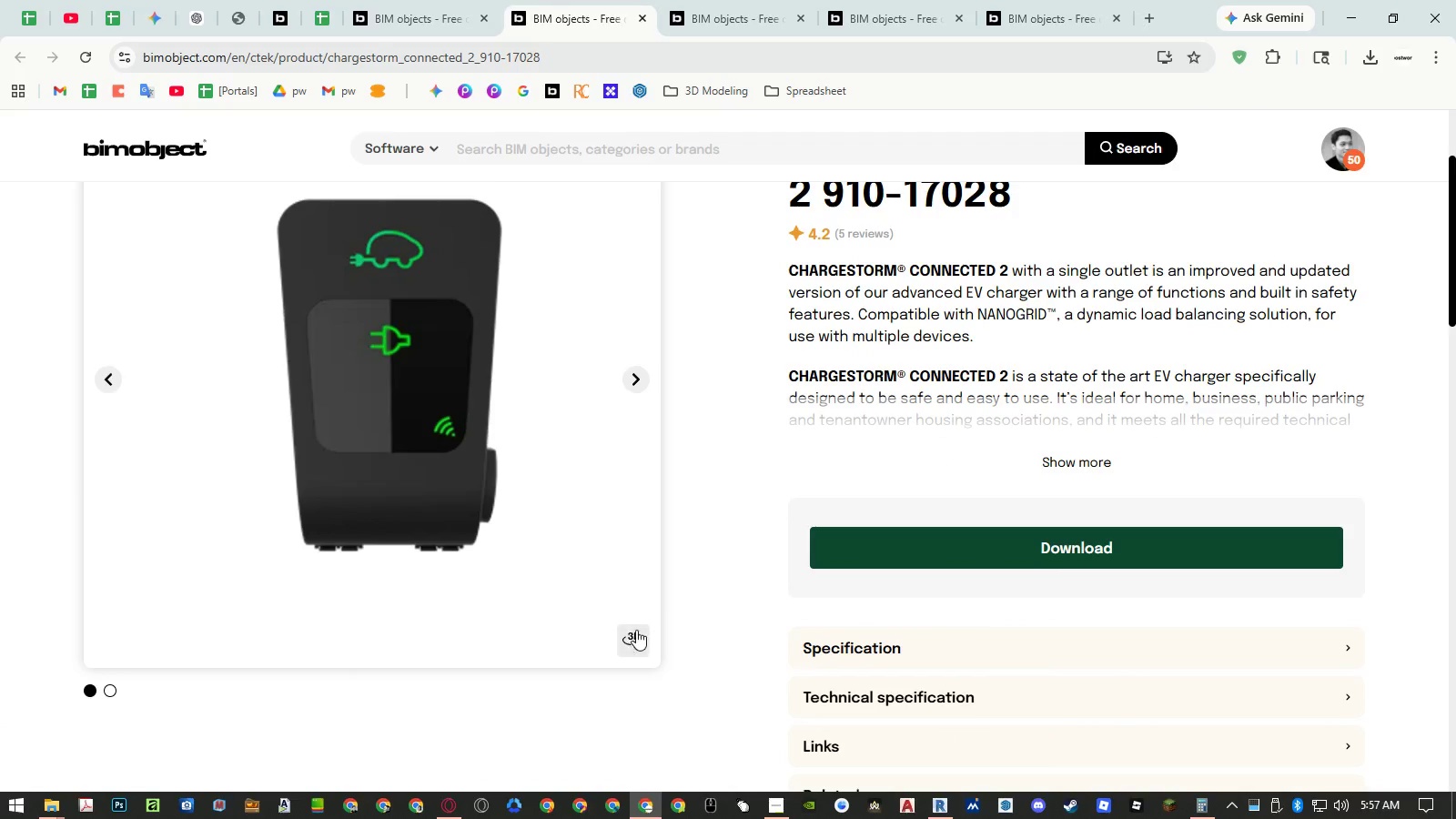 
left_click([635, 637])
 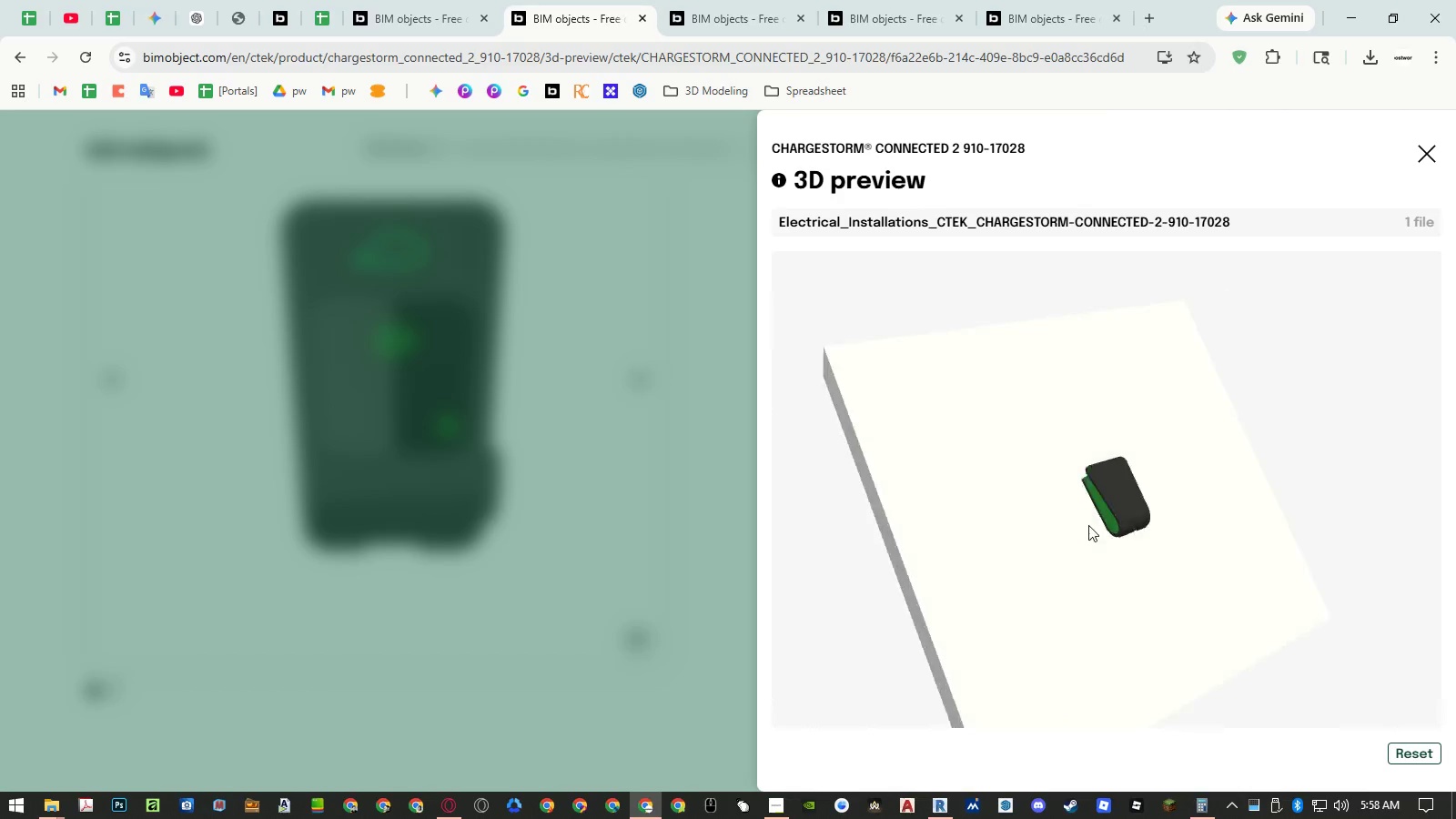 
left_click_drag(start_coordinate=[984, 536], to_coordinate=[1169, 551])
 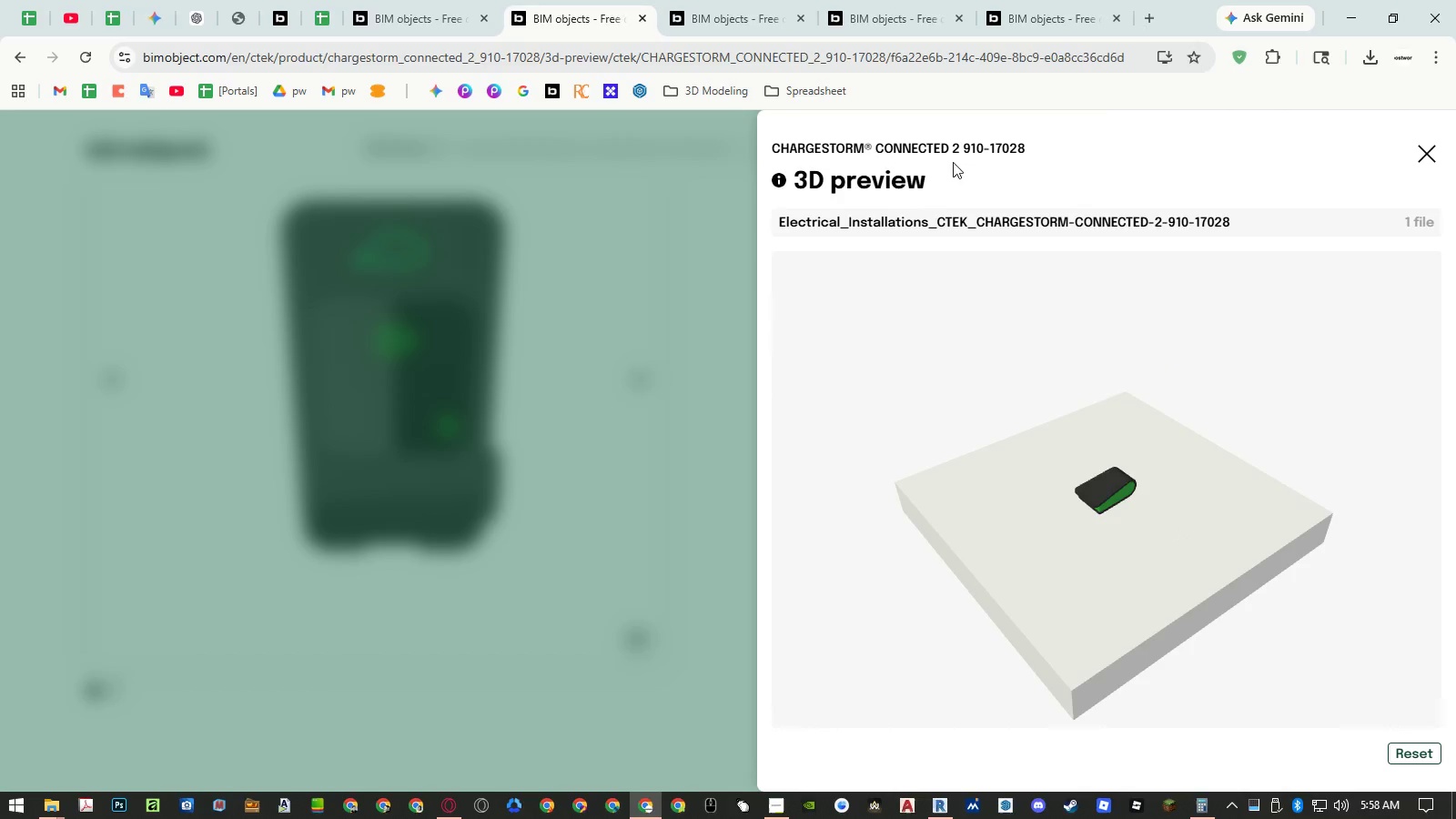 
left_click([706, 221])
 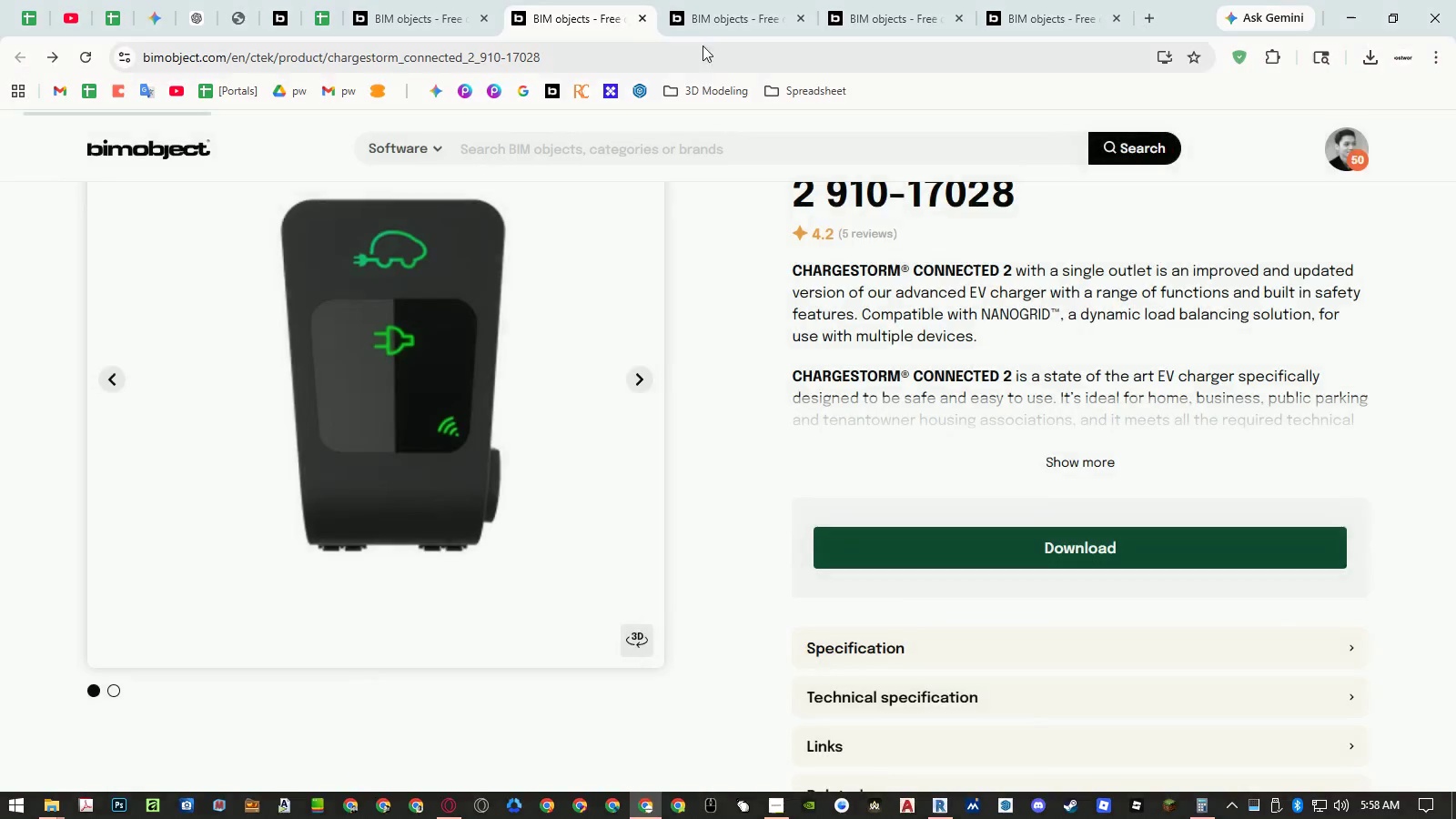 
double_click([705, 17])
 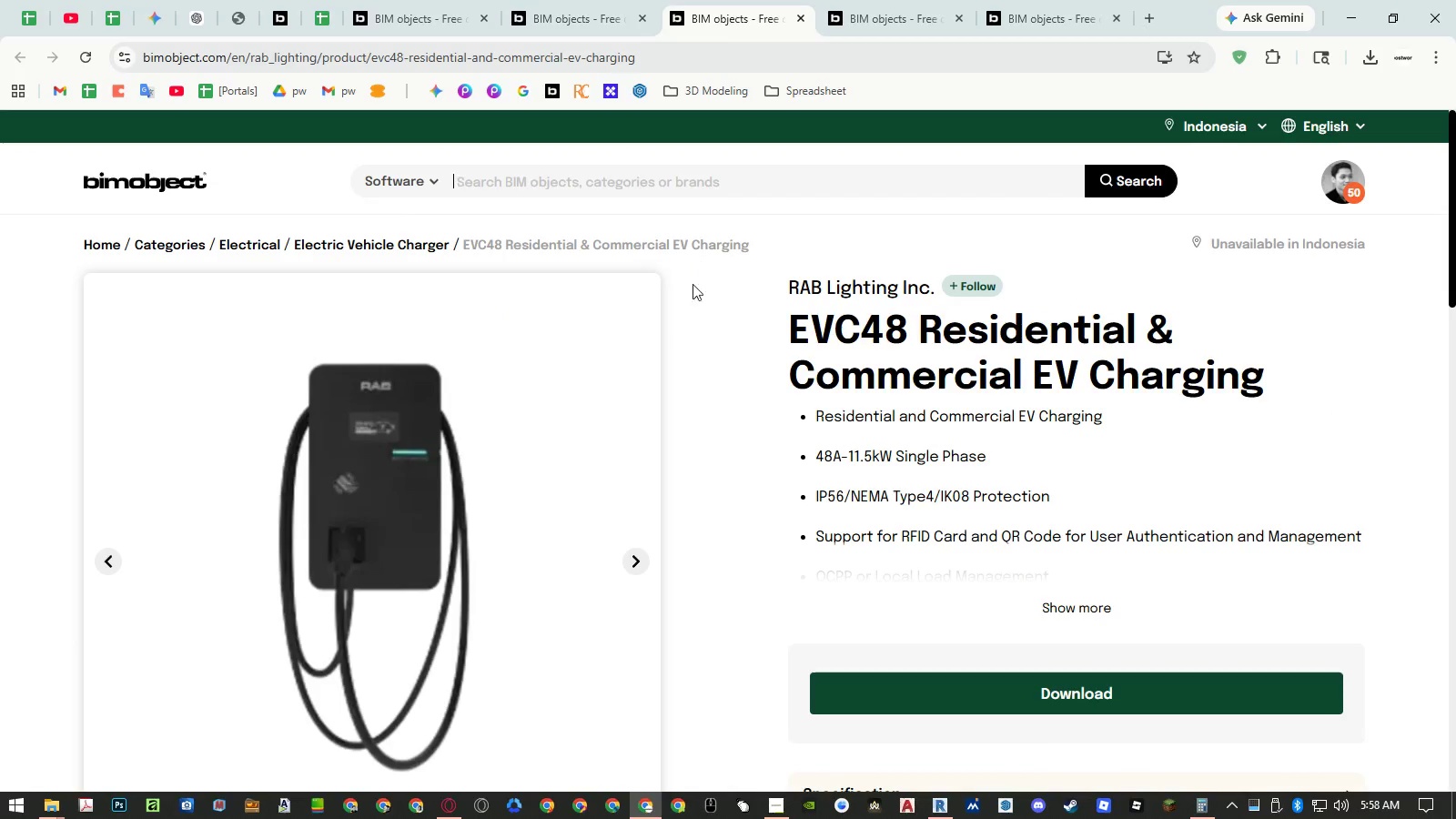 
scroll: coordinate [682, 319], scroll_direction: down, amount: 2.0
 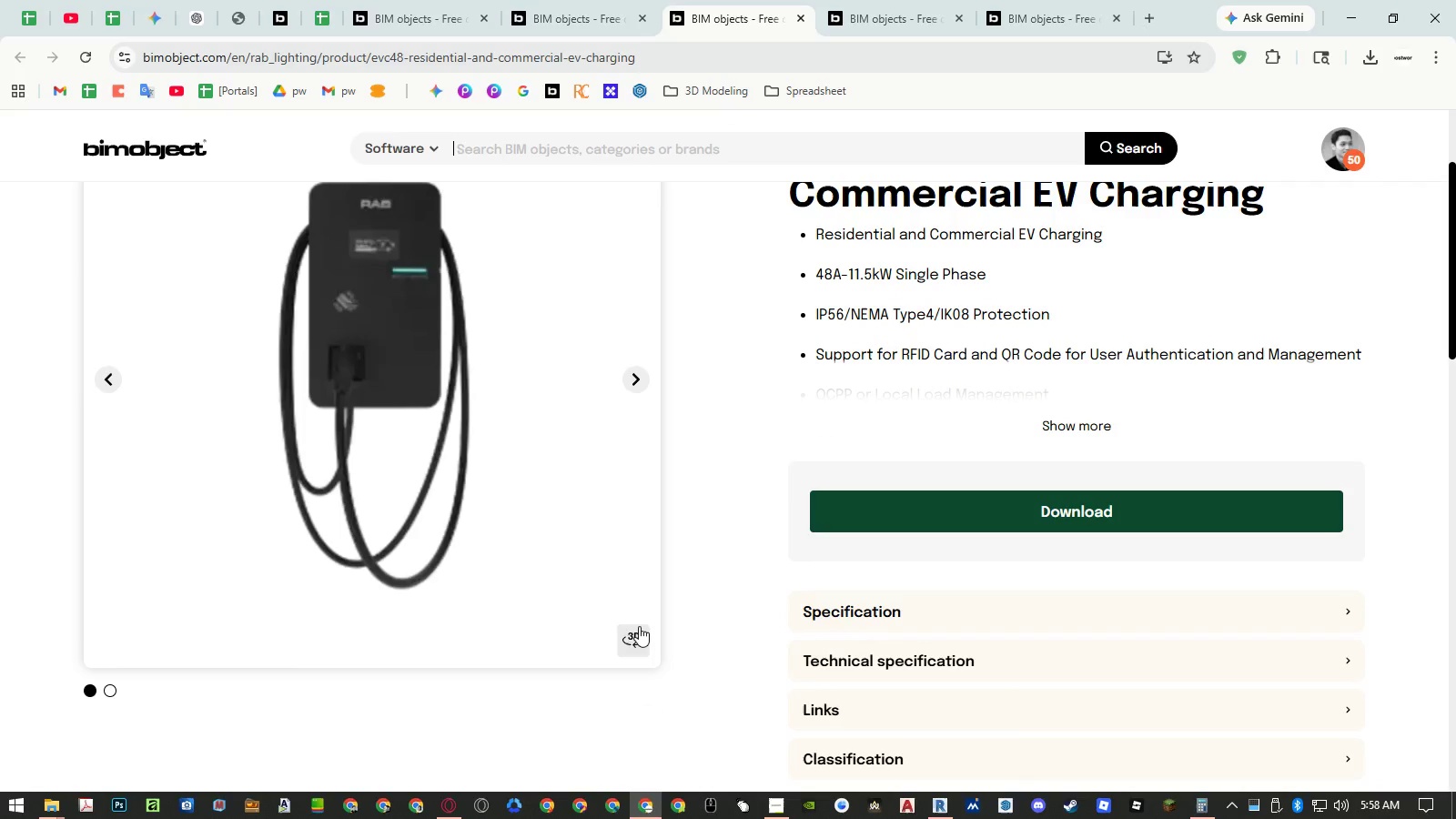 
left_click([640, 631])
 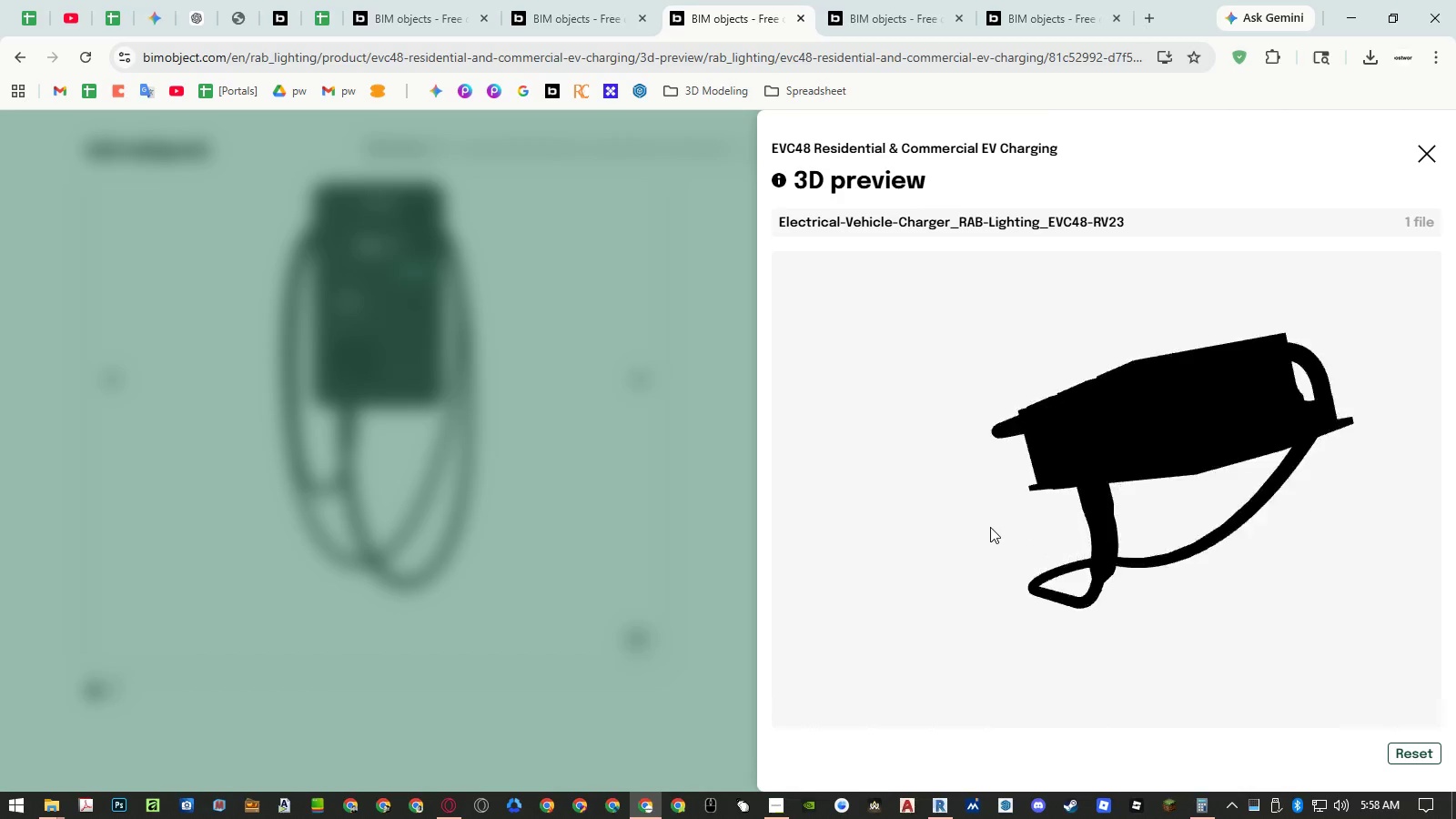 
left_click_drag(start_coordinate=[1009, 529], to_coordinate=[1023, 543])
 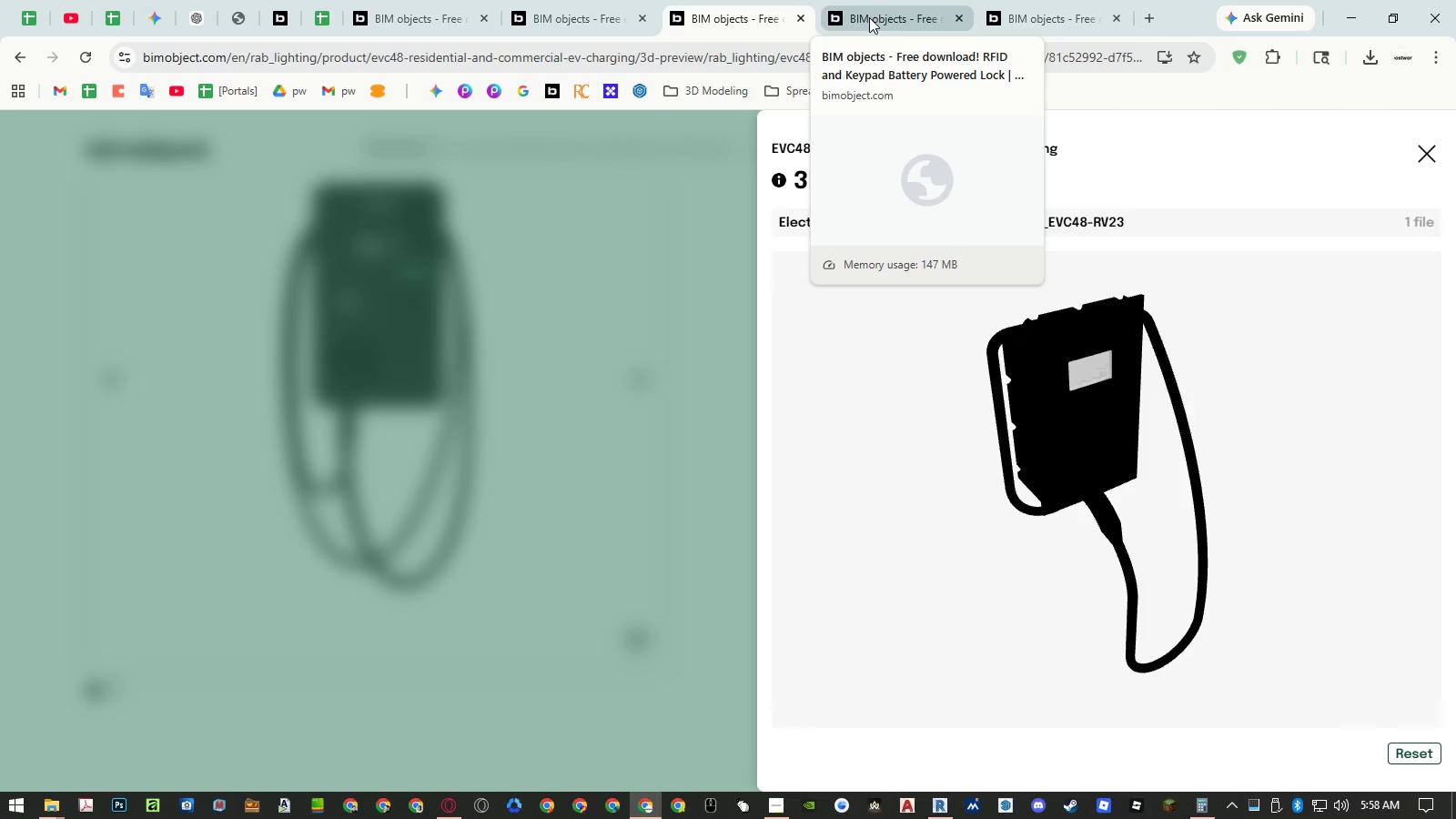 
left_click([869, 17])
 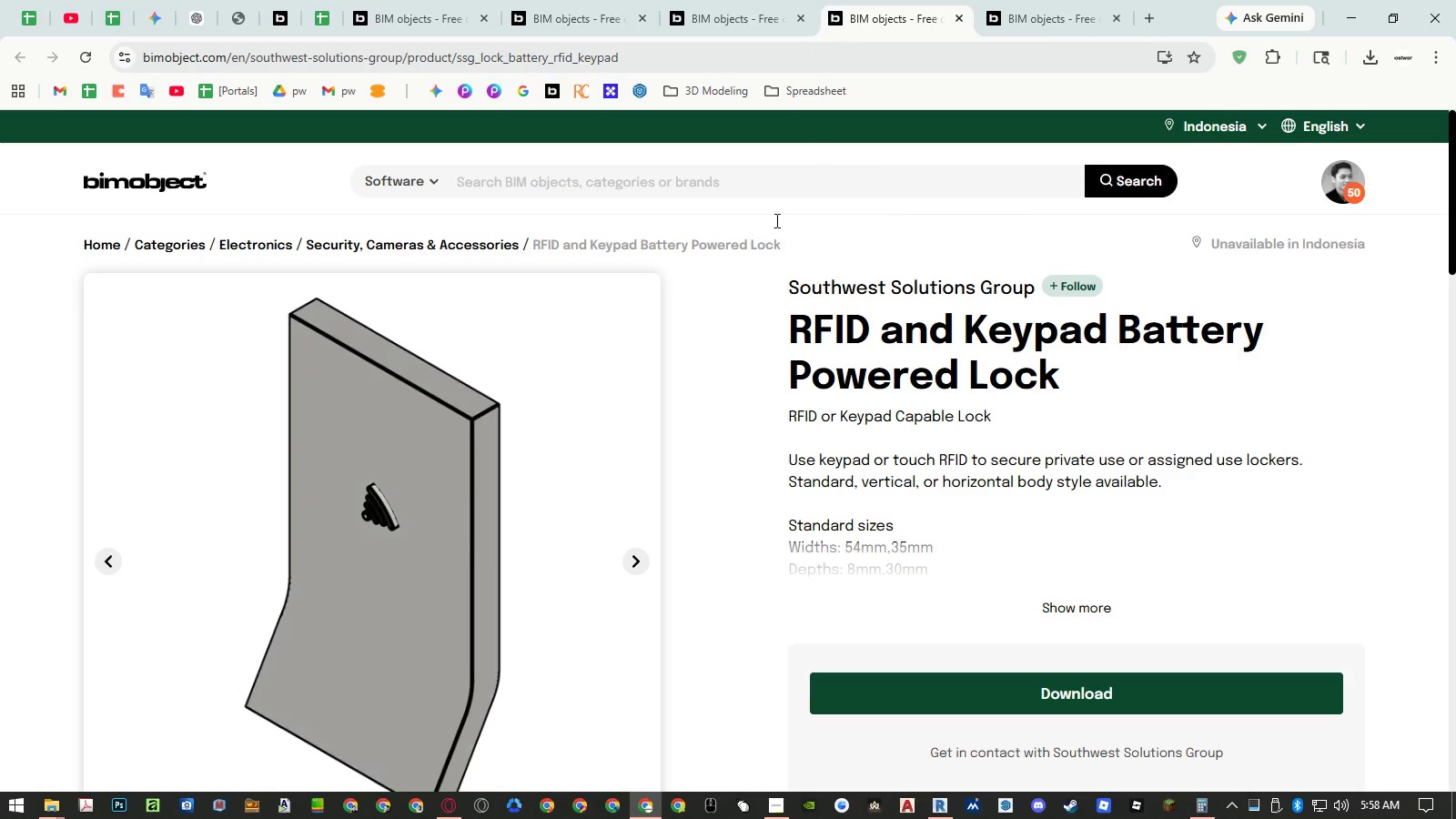 
scroll: coordinate [731, 306], scroll_direction: down, amount: 2.0
 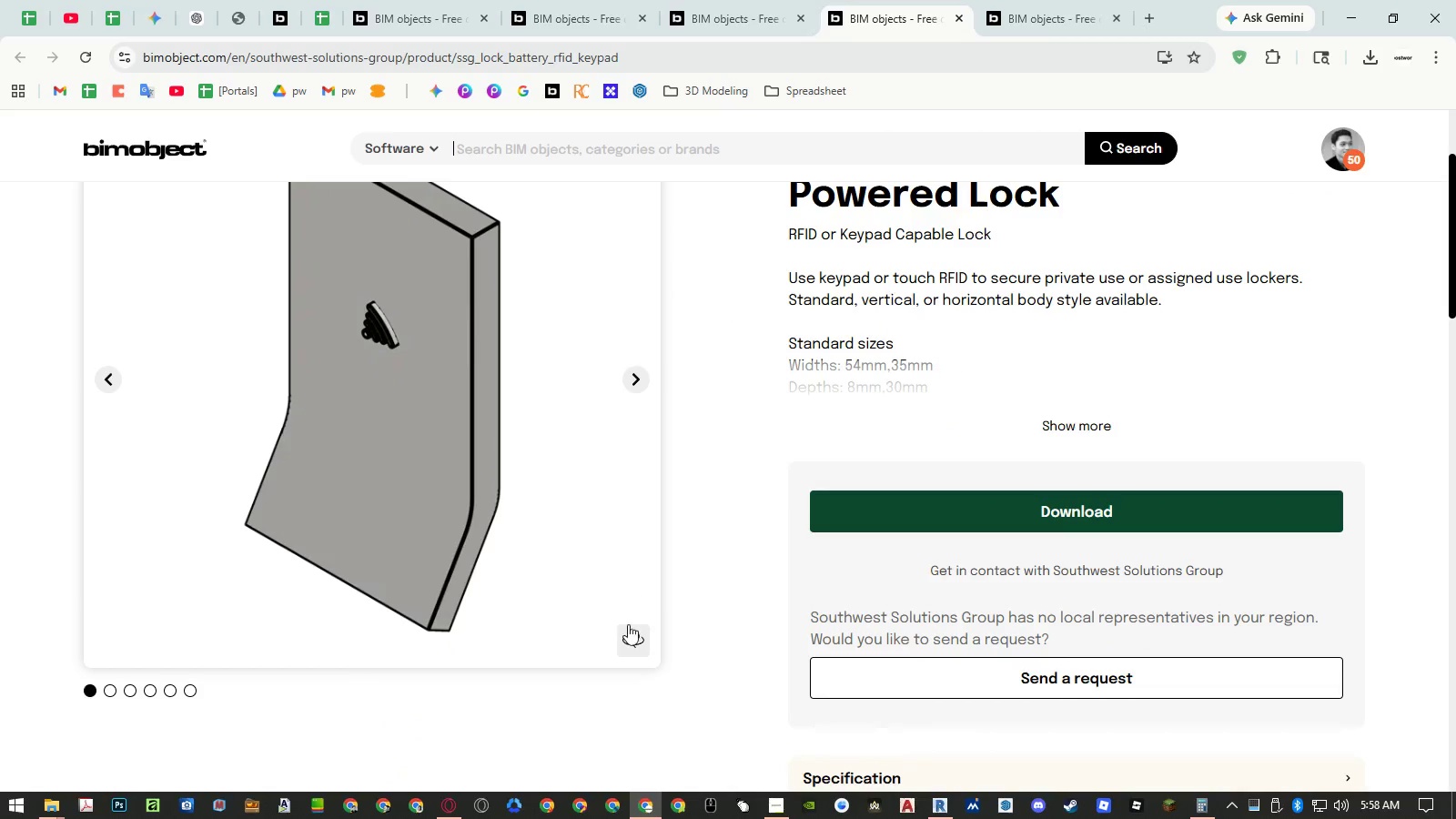 
left_click([636, 642])
 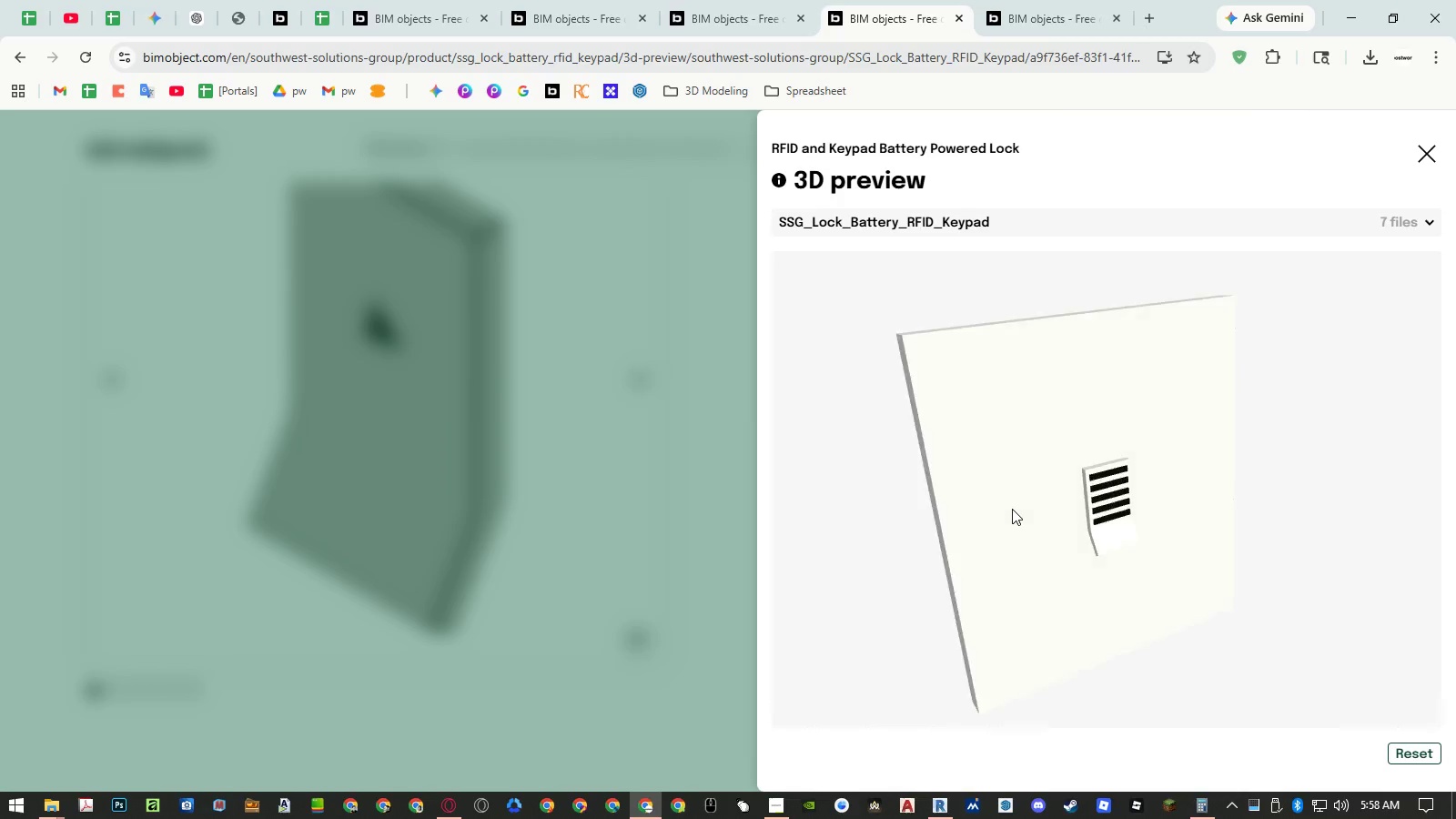 
left_click_drag(start_coordinate=[997, 581], to_coordinate=[1192, 573])
 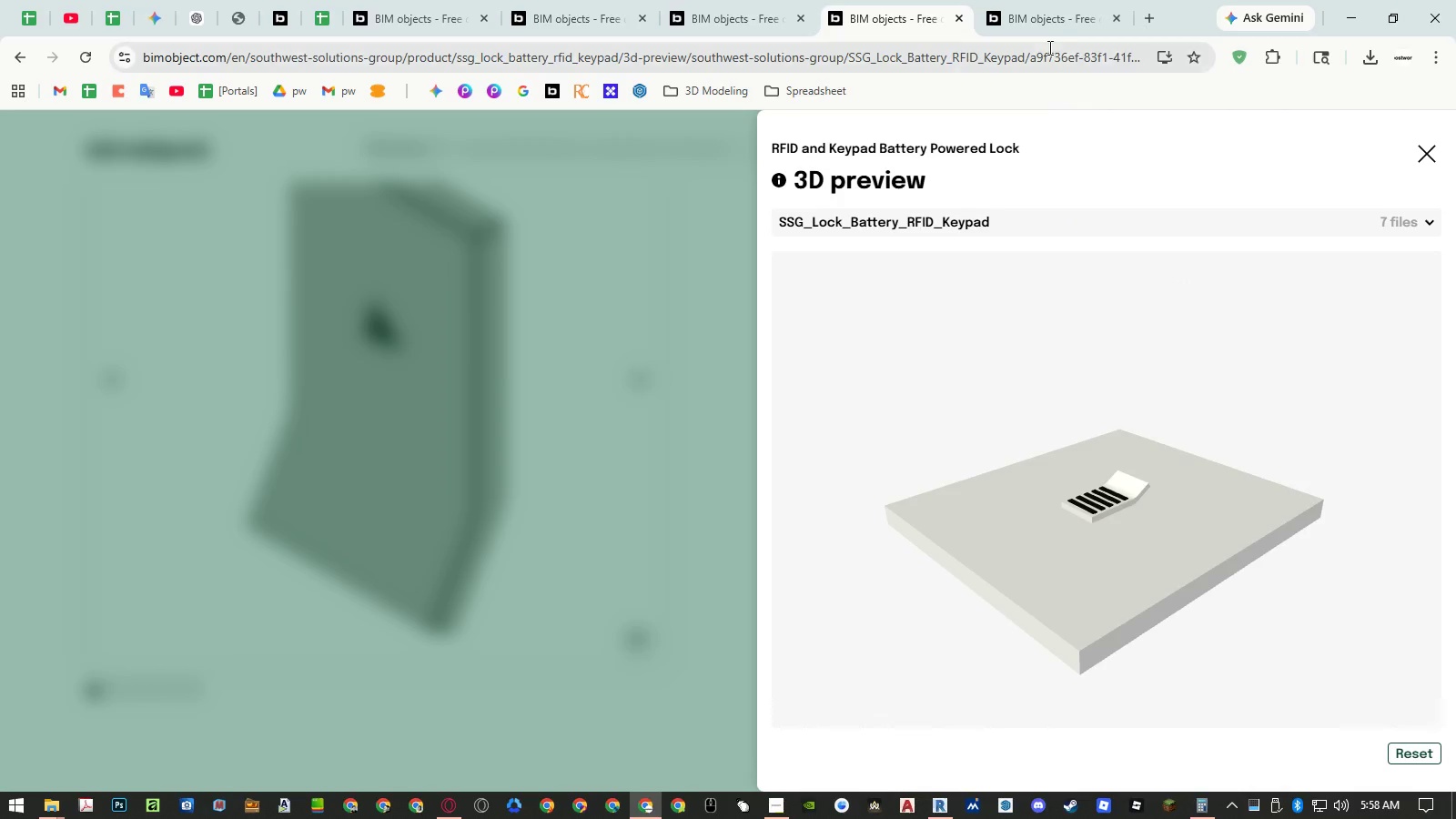 
left_click([1043, 29])
 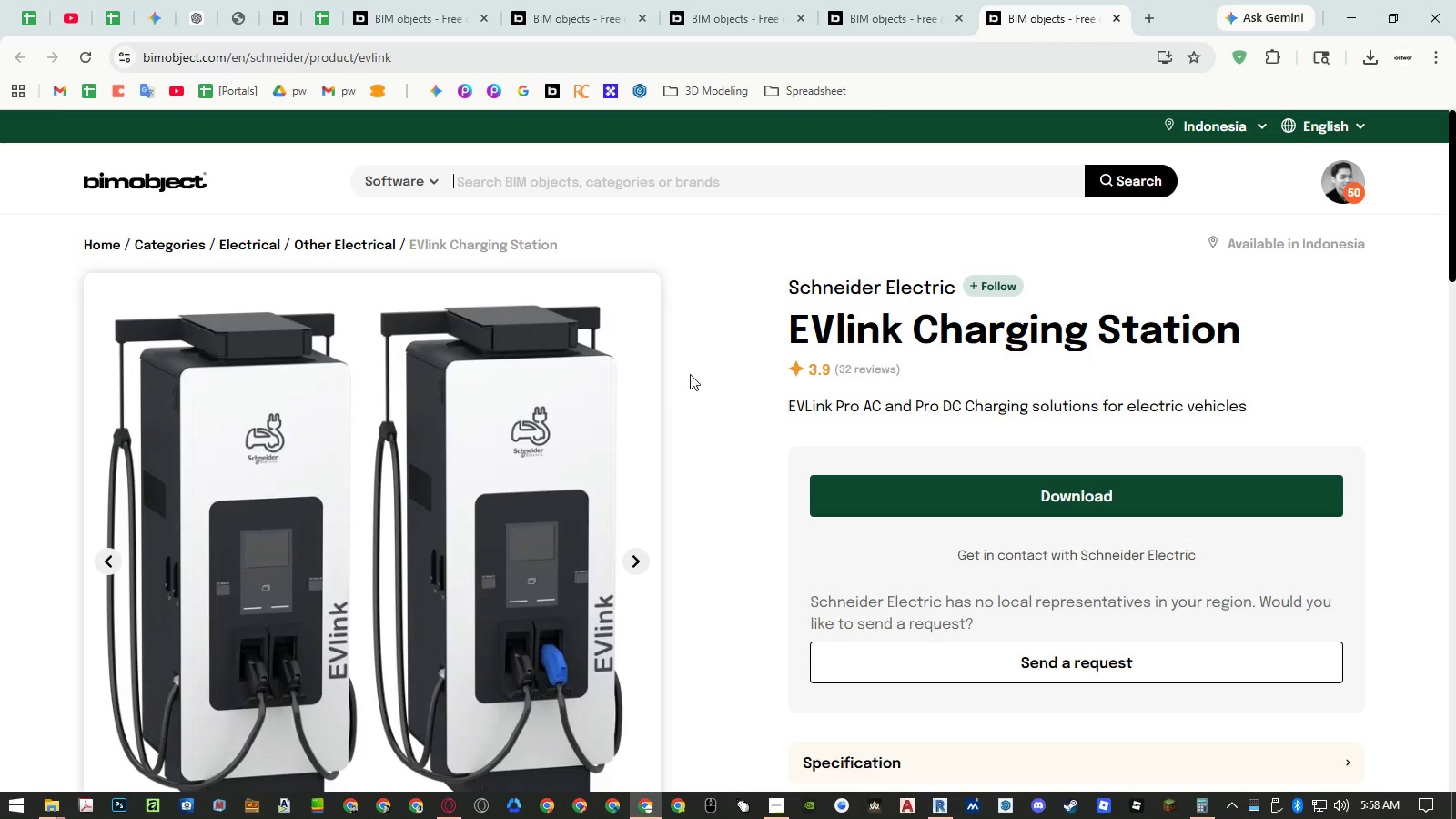 
scroll: coordinate [675, 387], scroll_direction: down, amount: 2.0
 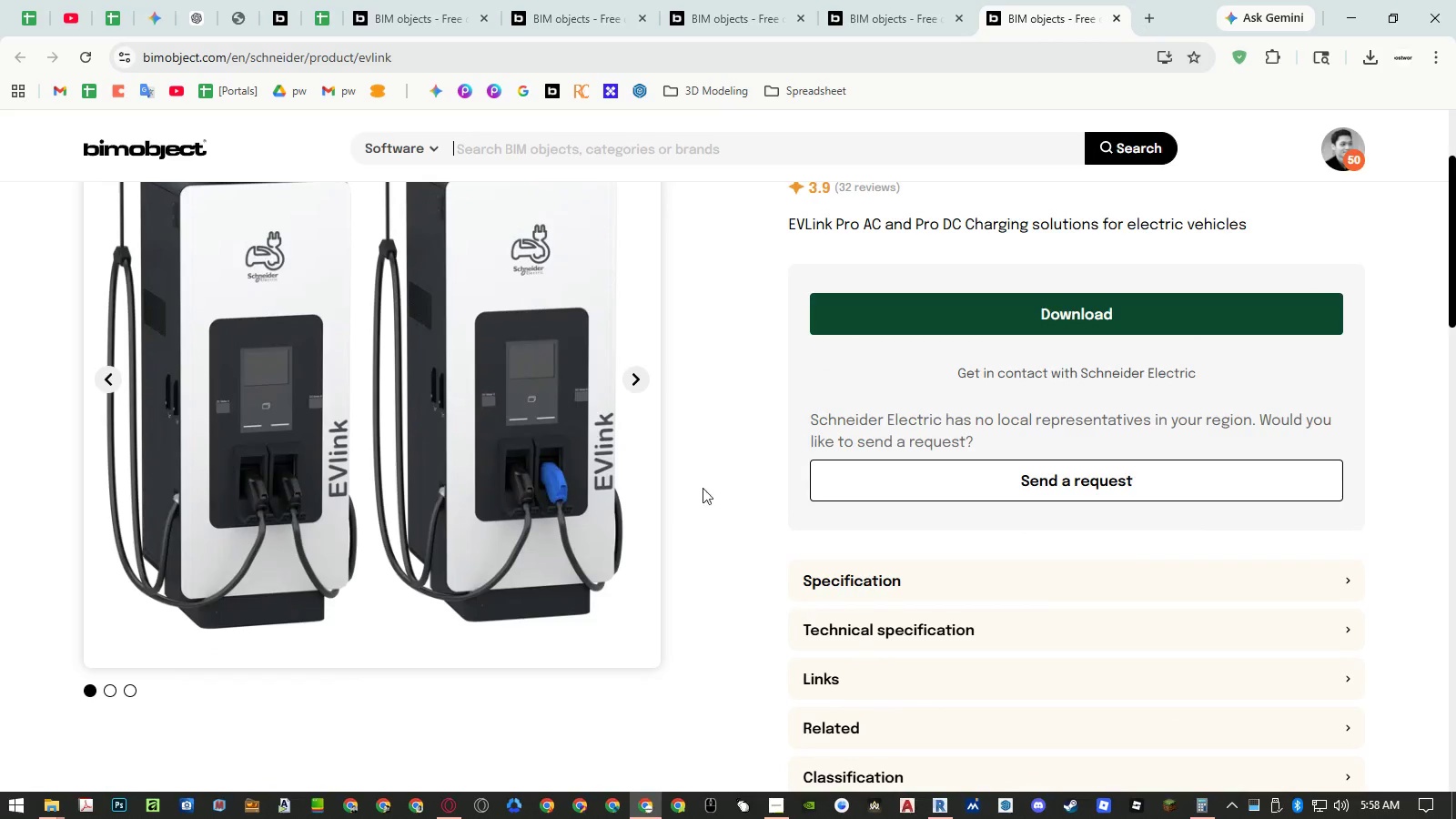 
left_click([631, 392])
 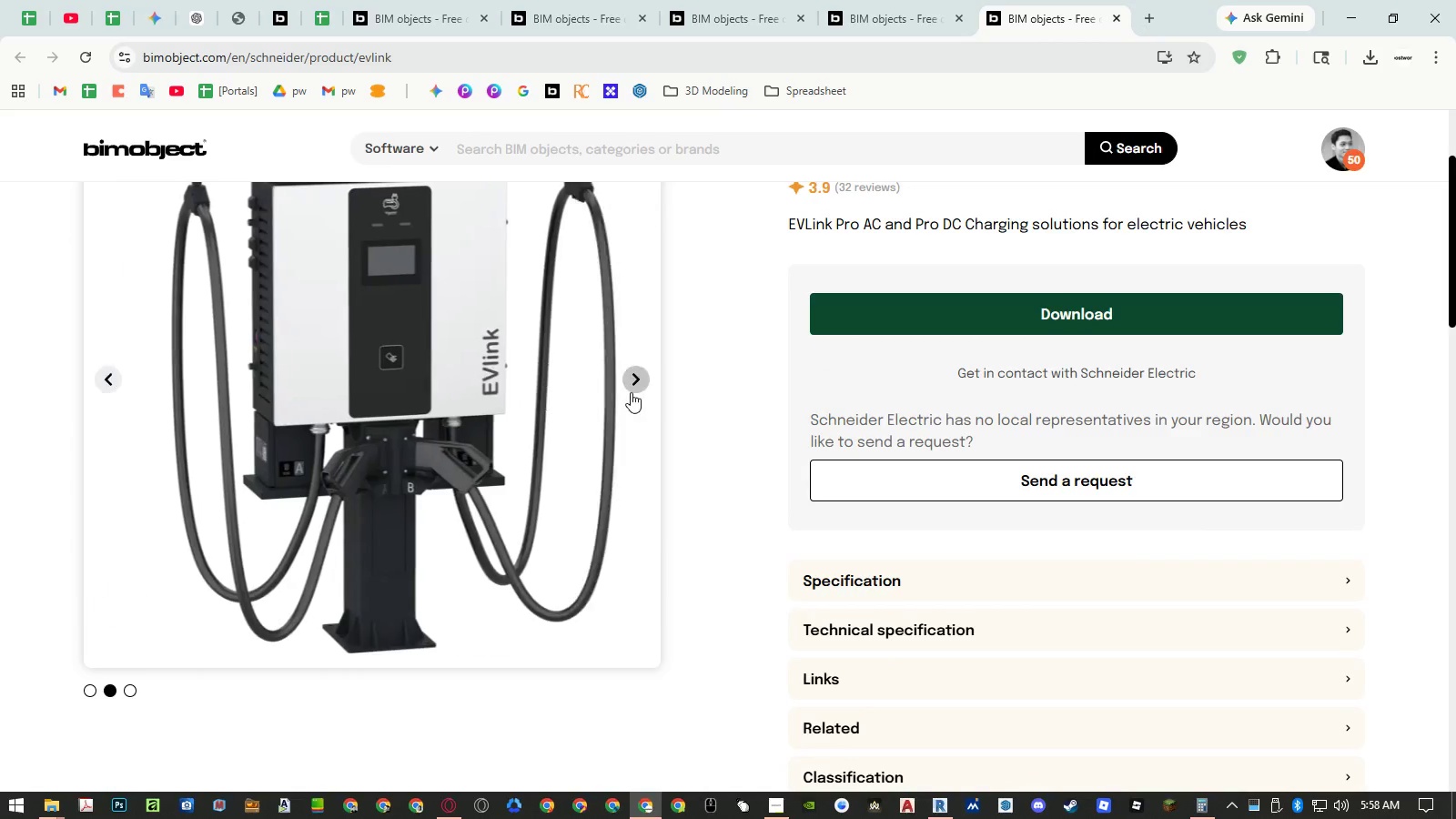 
left_click([631, 392])
 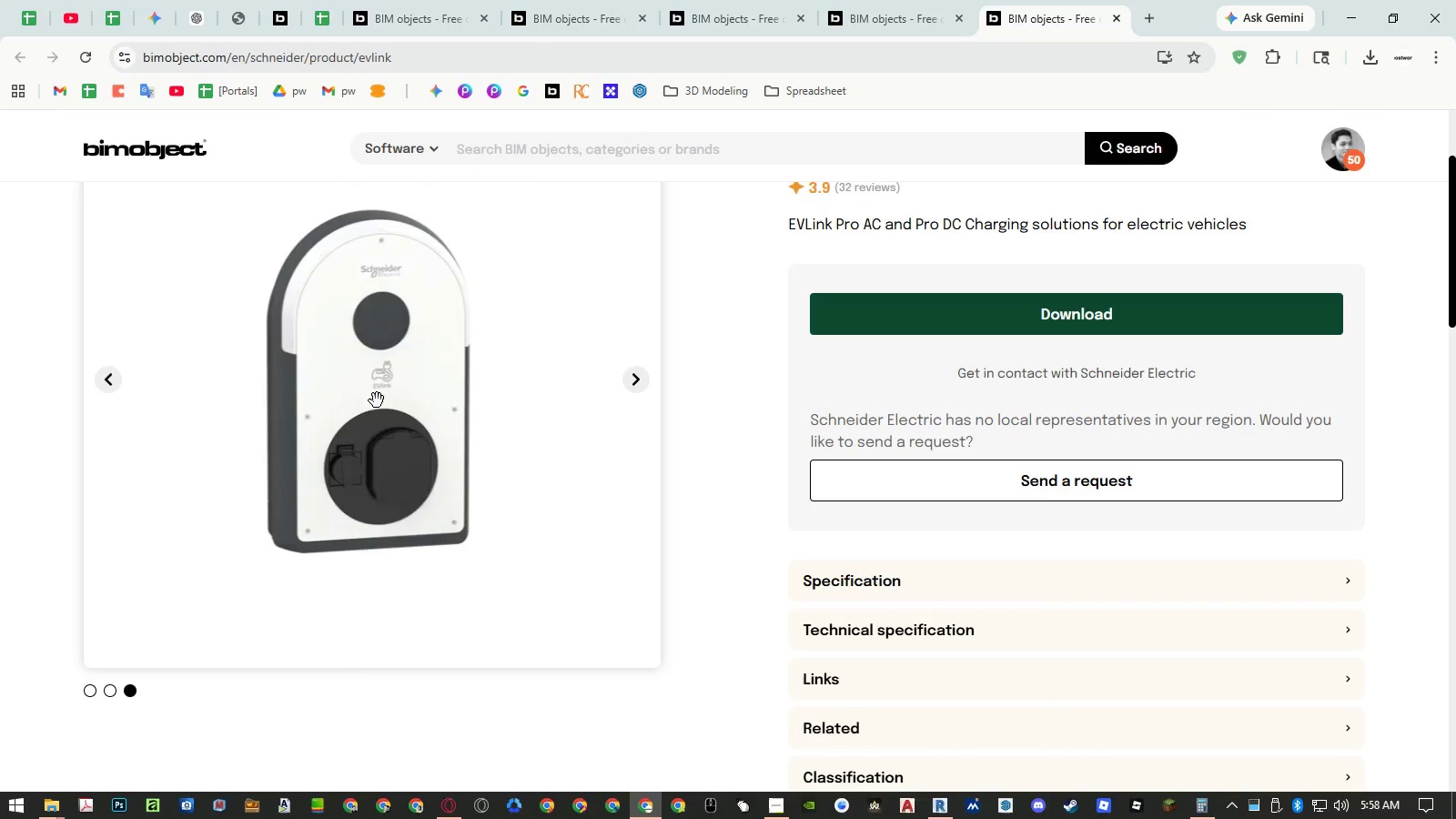 
scroll: coordinate [448, 430], scroll_direction: up, amount: 1.0
 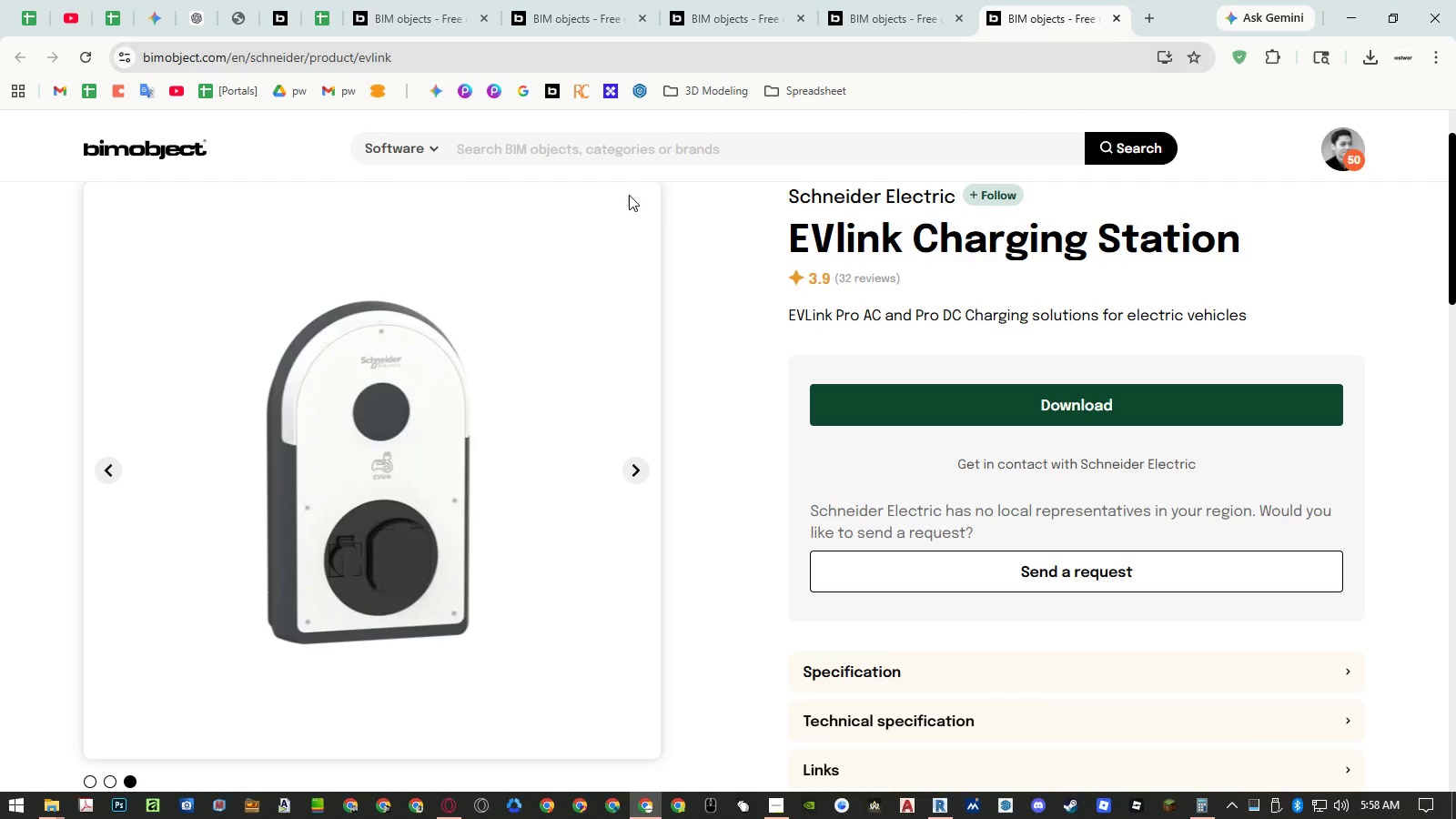 
left_click([888, 399])
 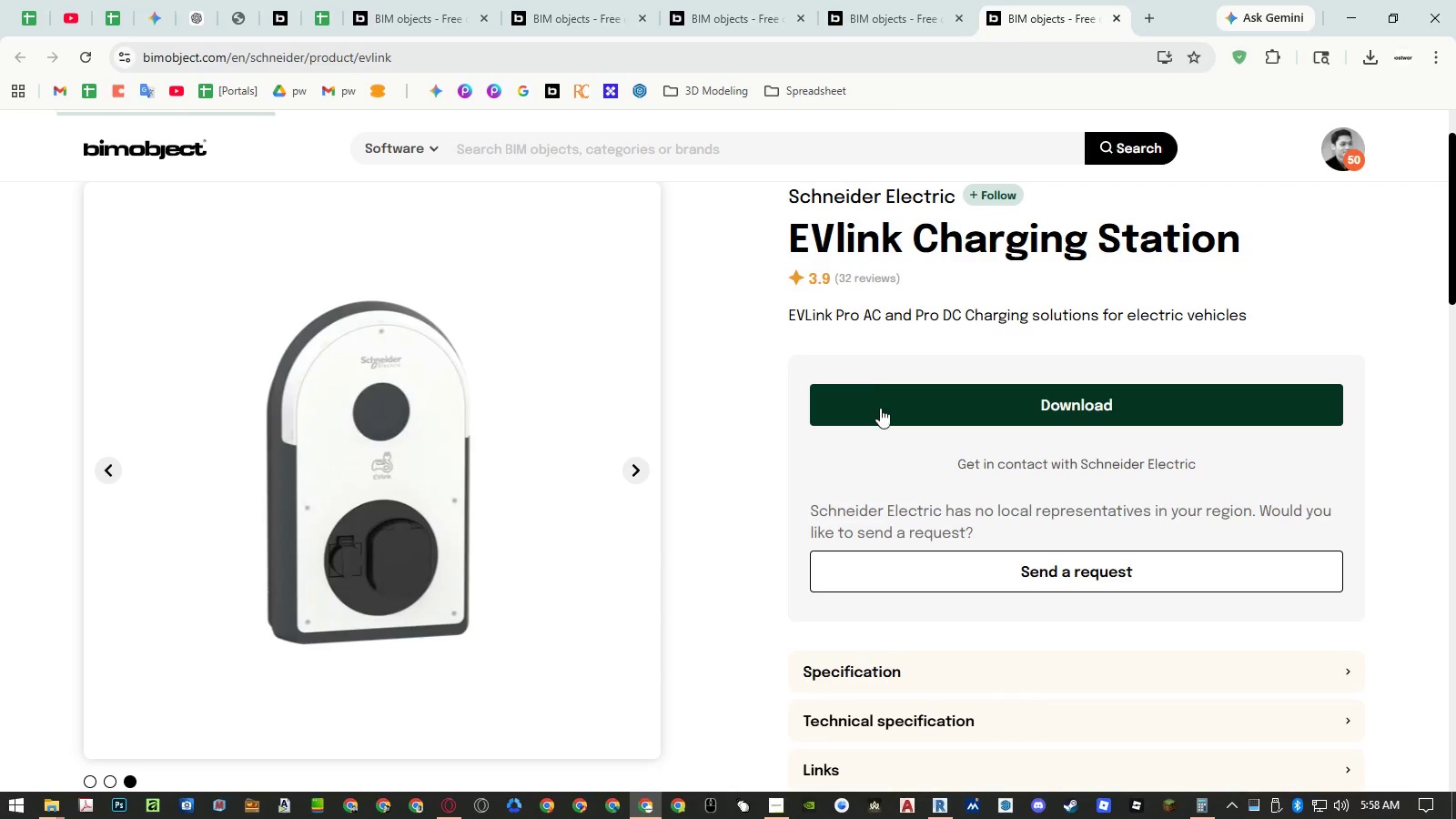 
mouse_move([866, 395])
 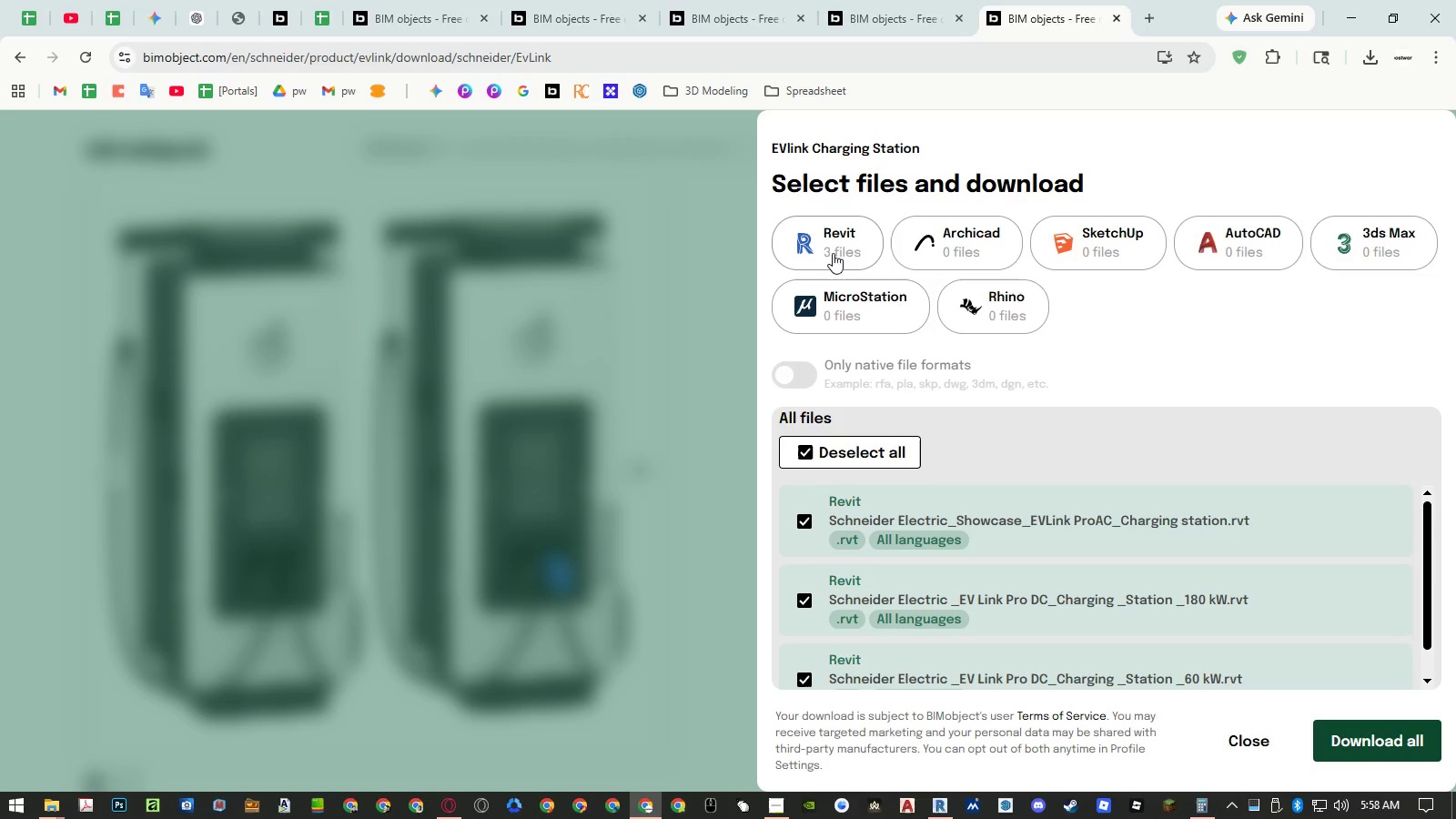 
left_click([831, 246])
 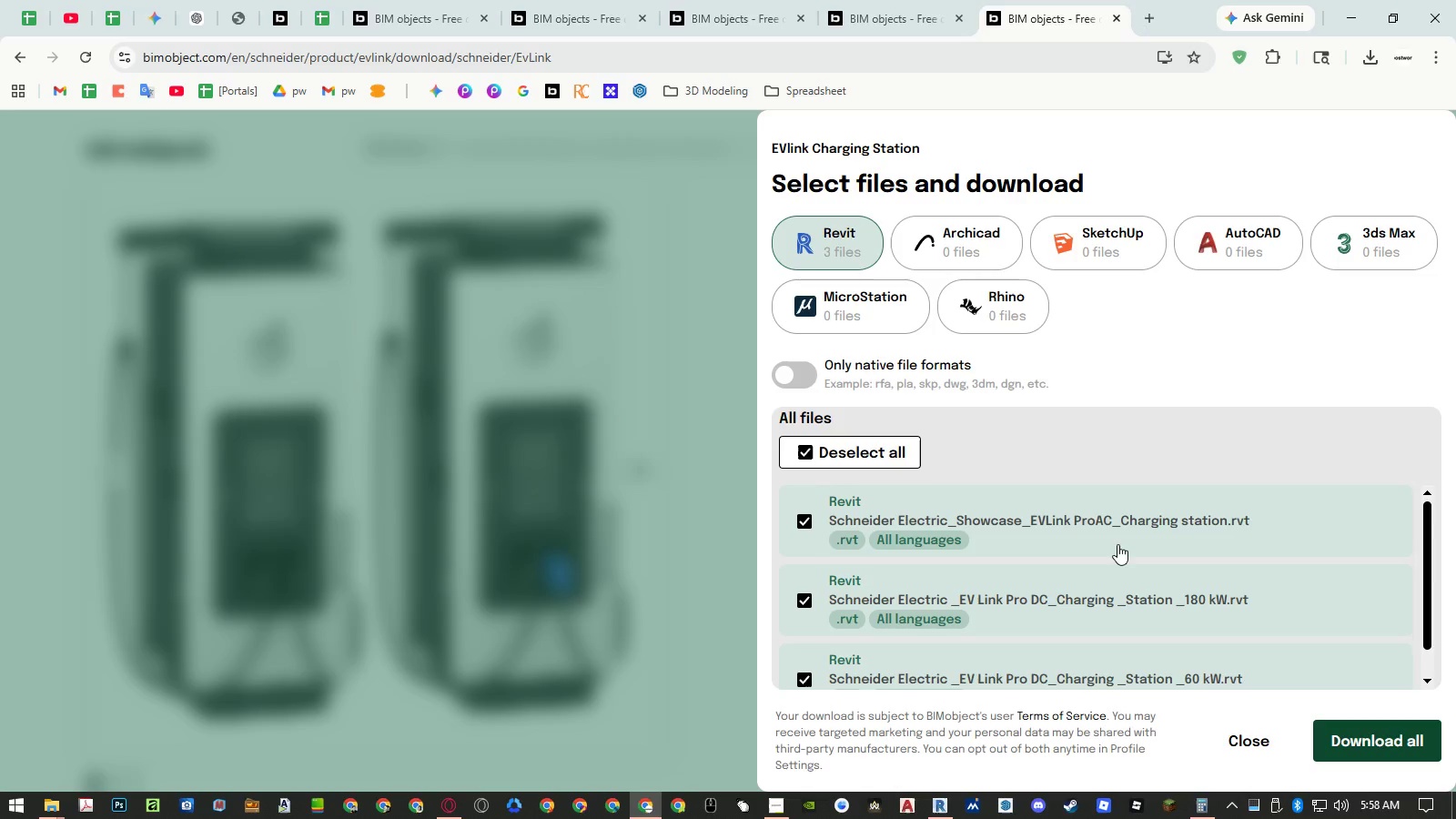 
scroll: coordinate [1117, 550], scroll_direction: down, amount: 2.0
 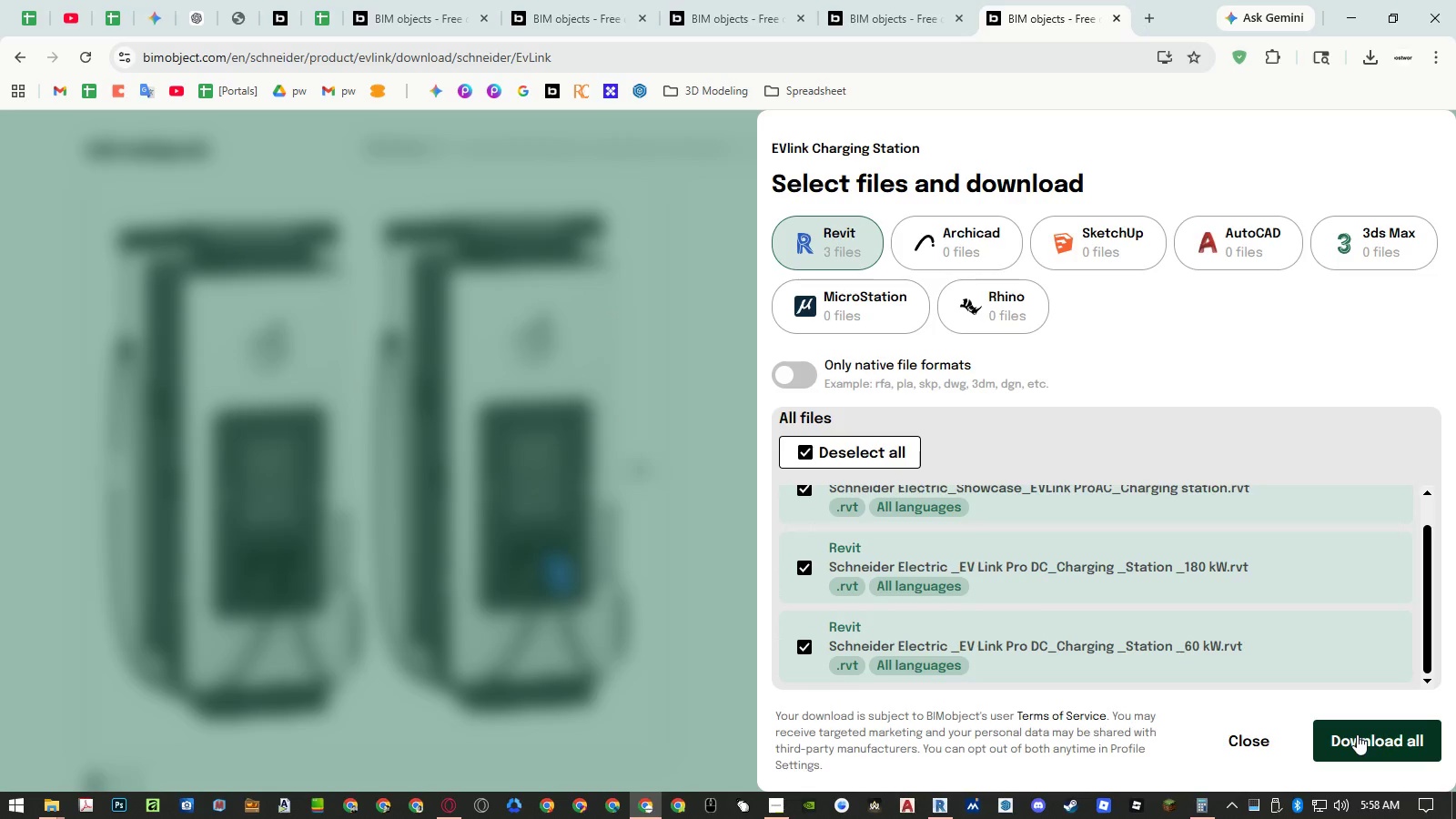 
left_click([1357, 734])
 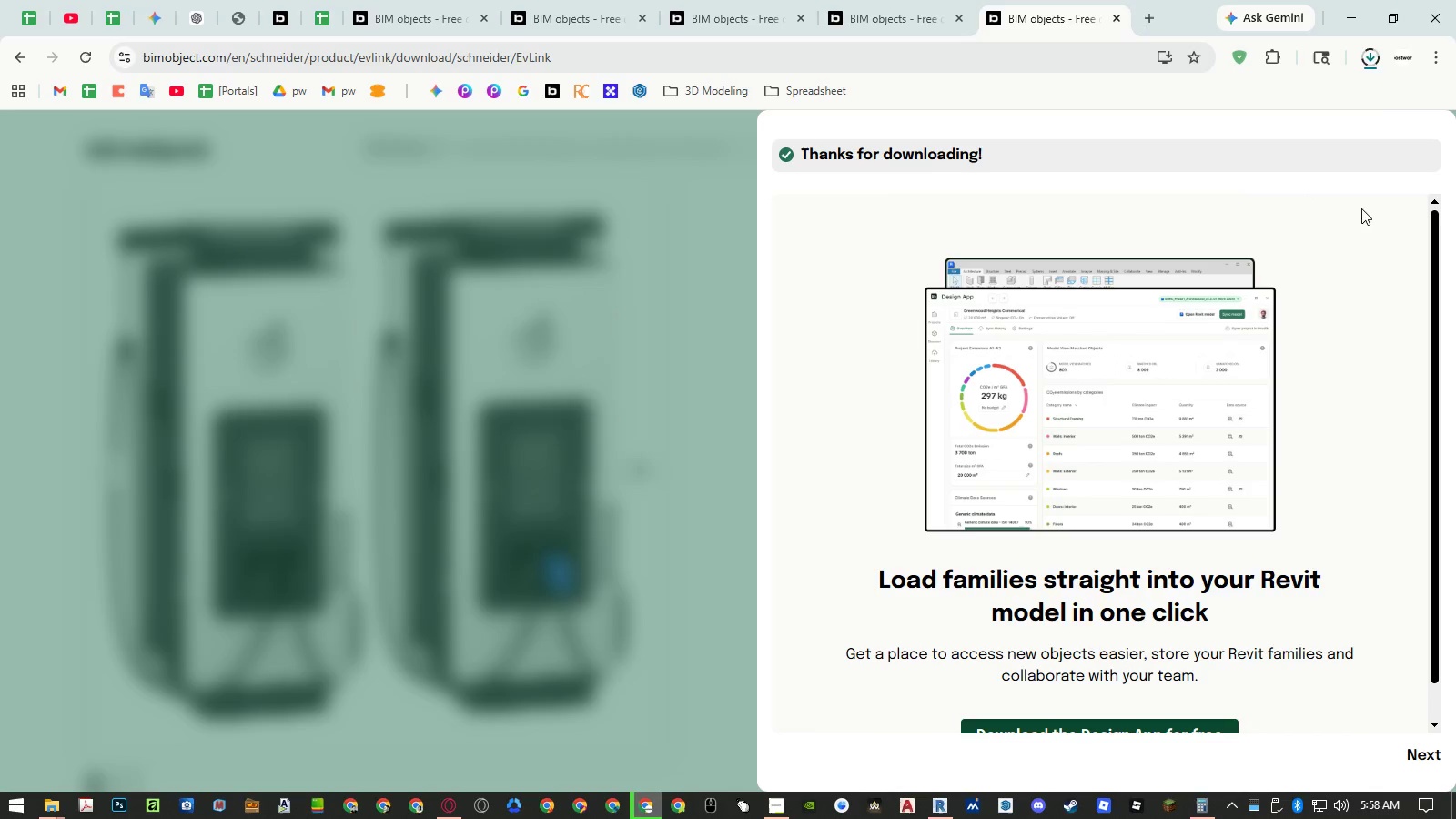 
left_click([1369, 65])
 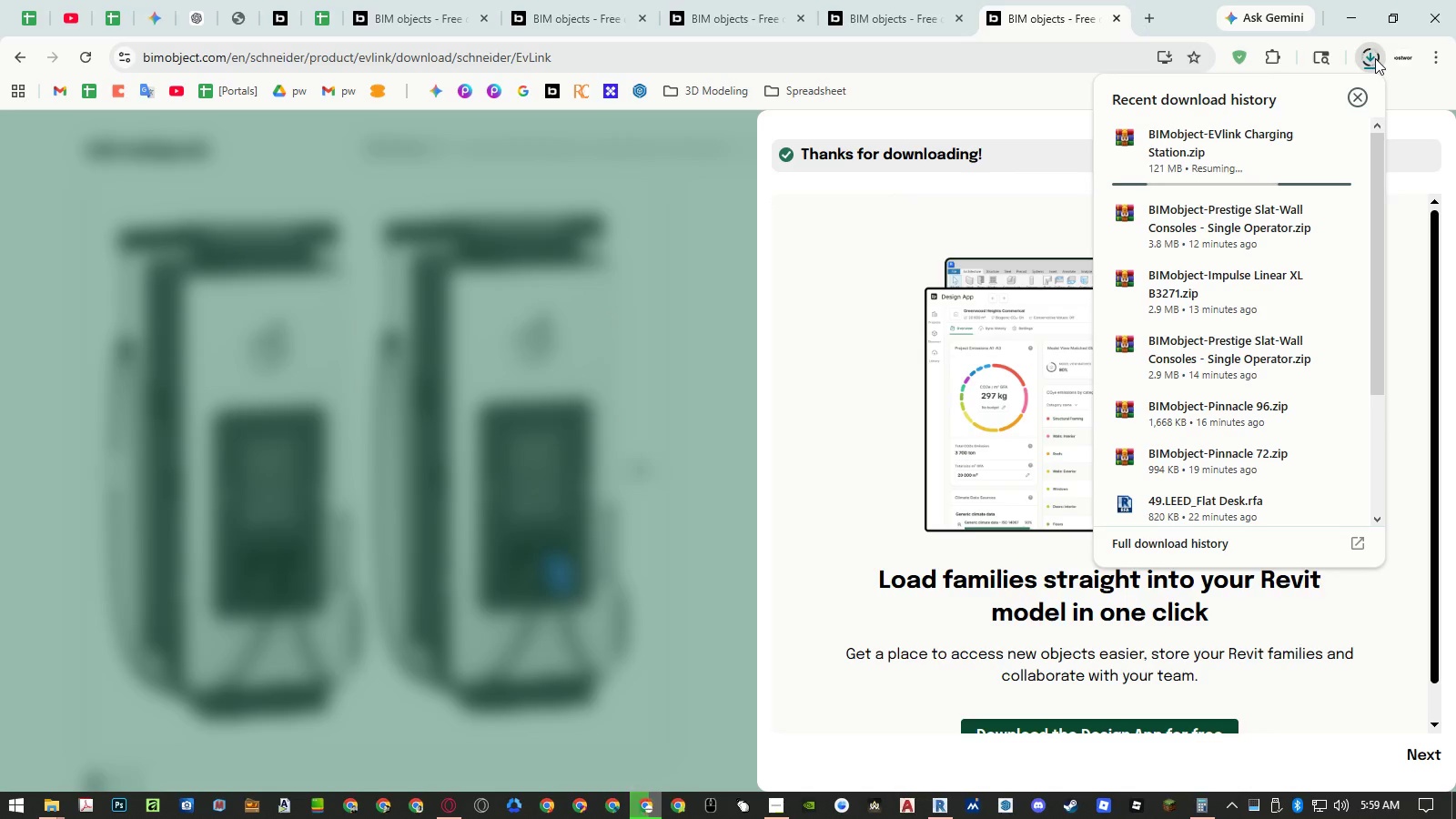 
wait(22.53)
 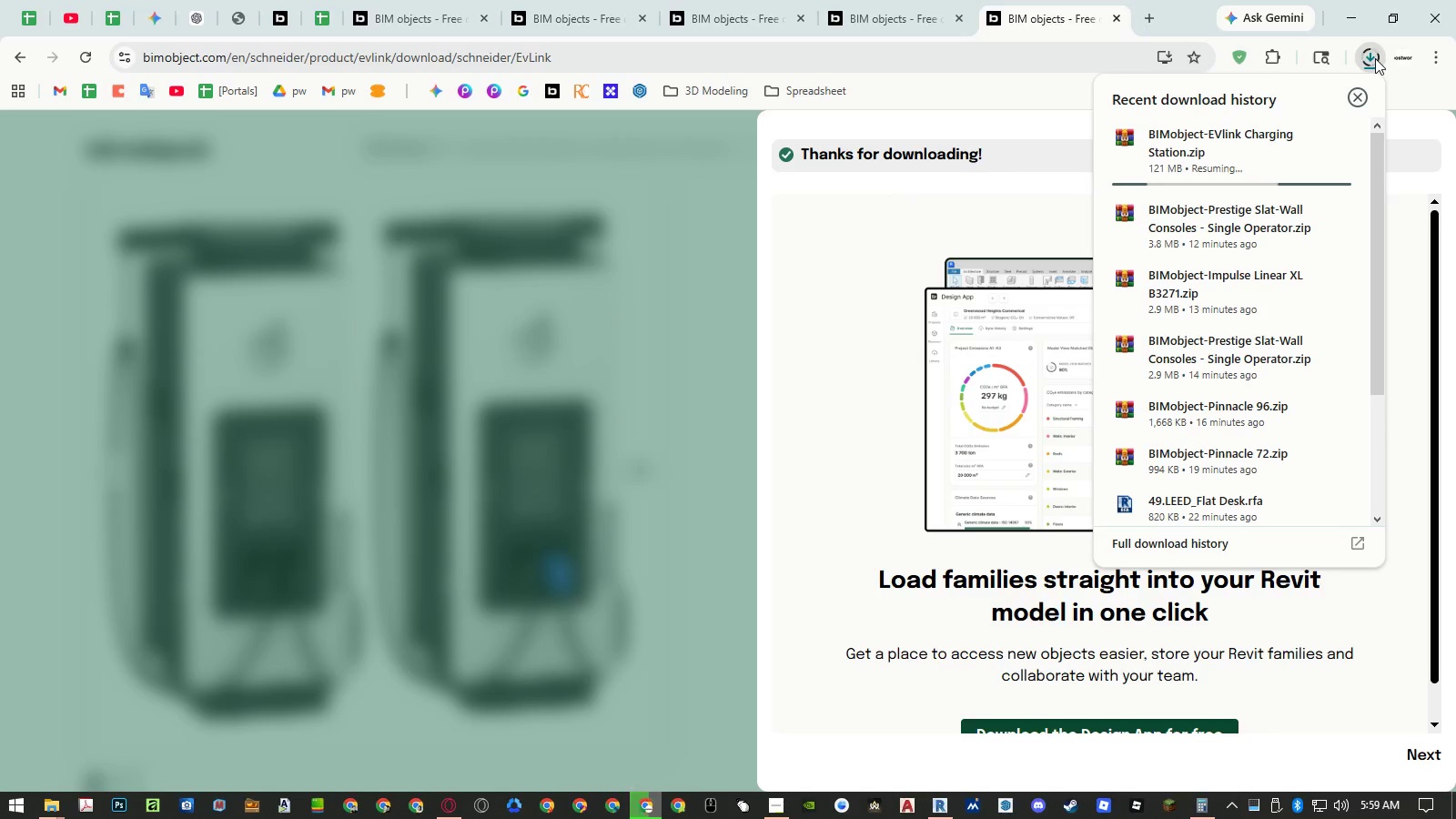 
scroll: coordinate [743, 316], scroll_direction: up, amount: 4.0
 